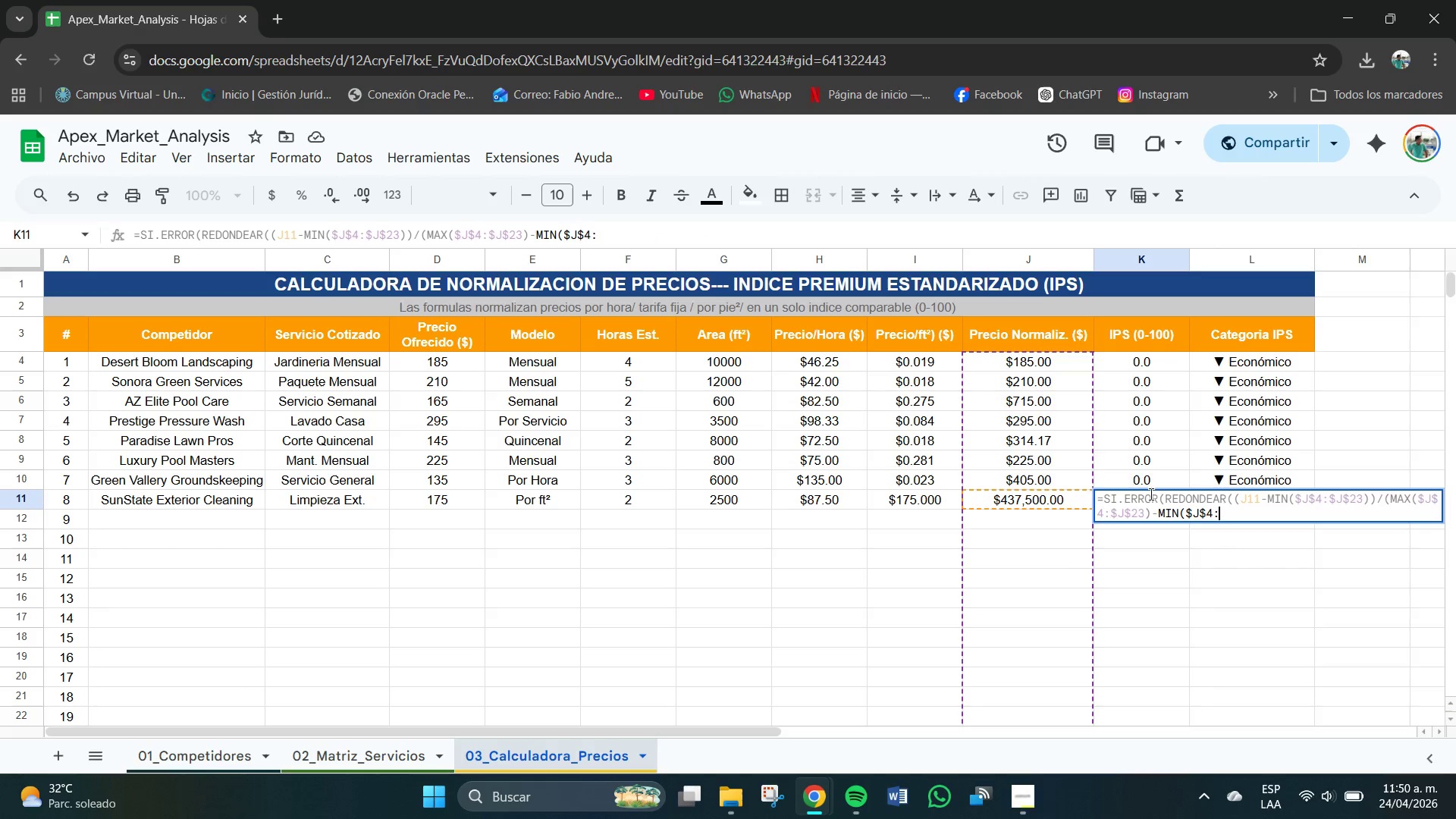 
key(Backspace)
 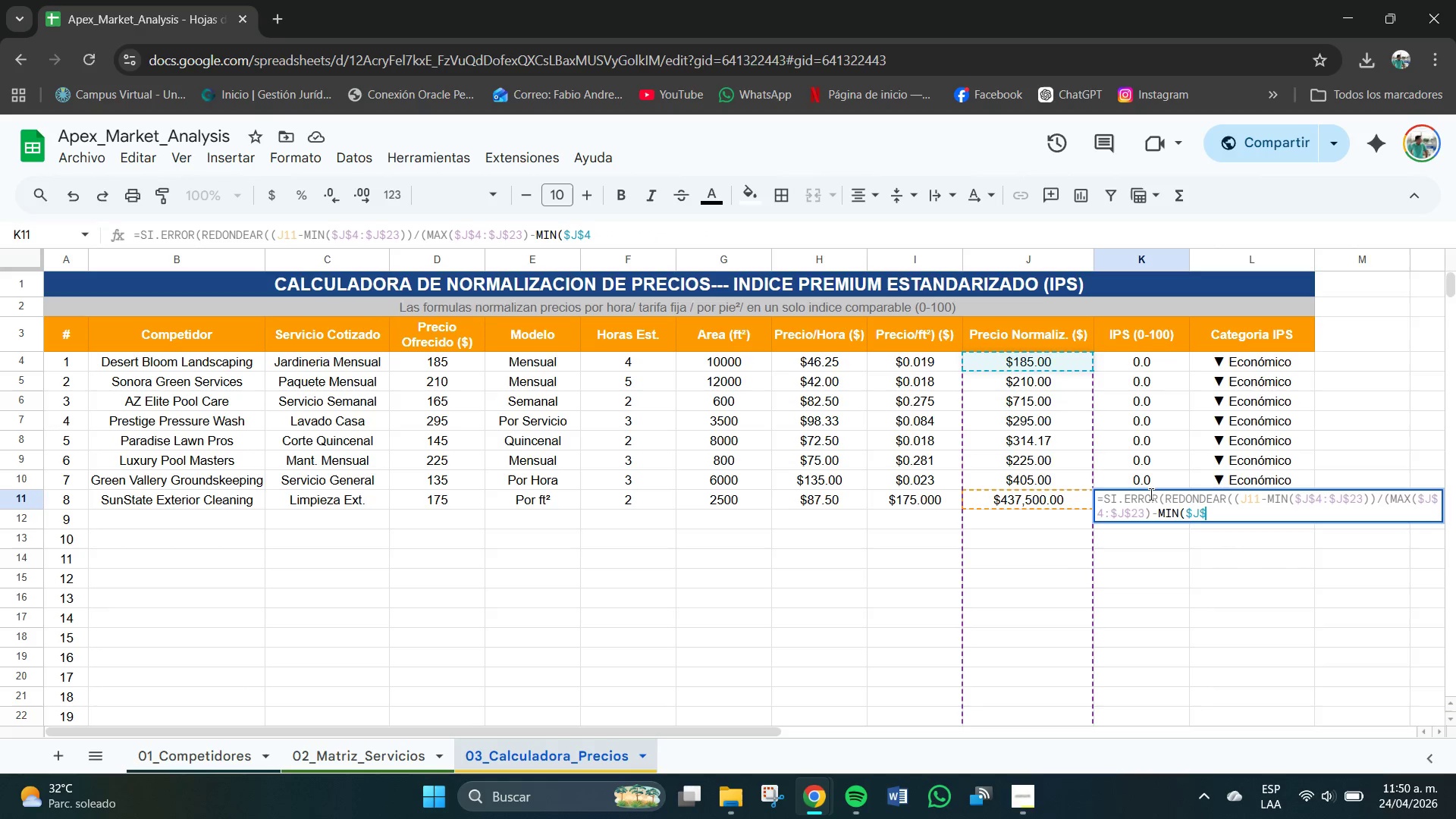 
key(Backspace)
 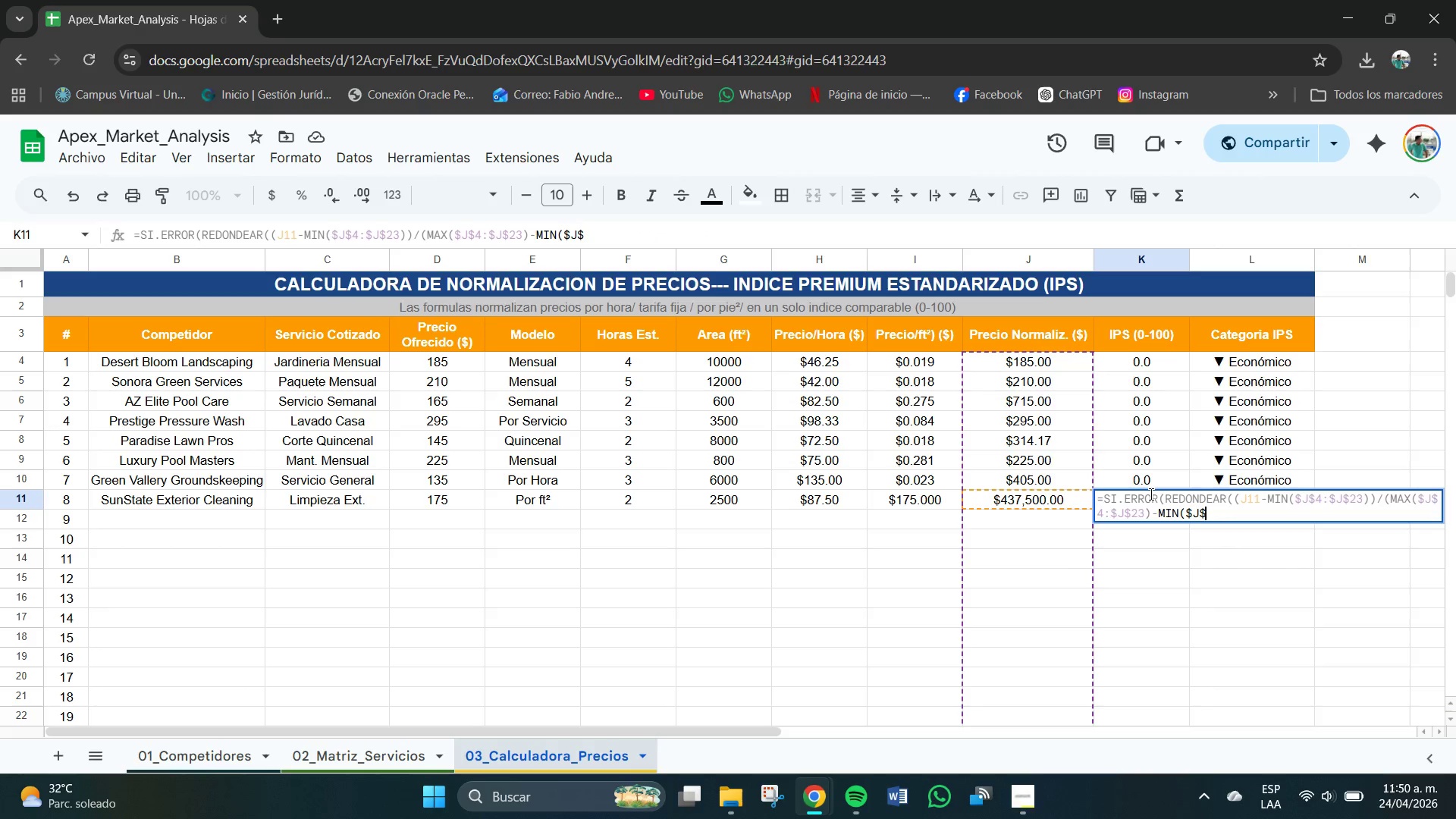 
key(Backspace)
 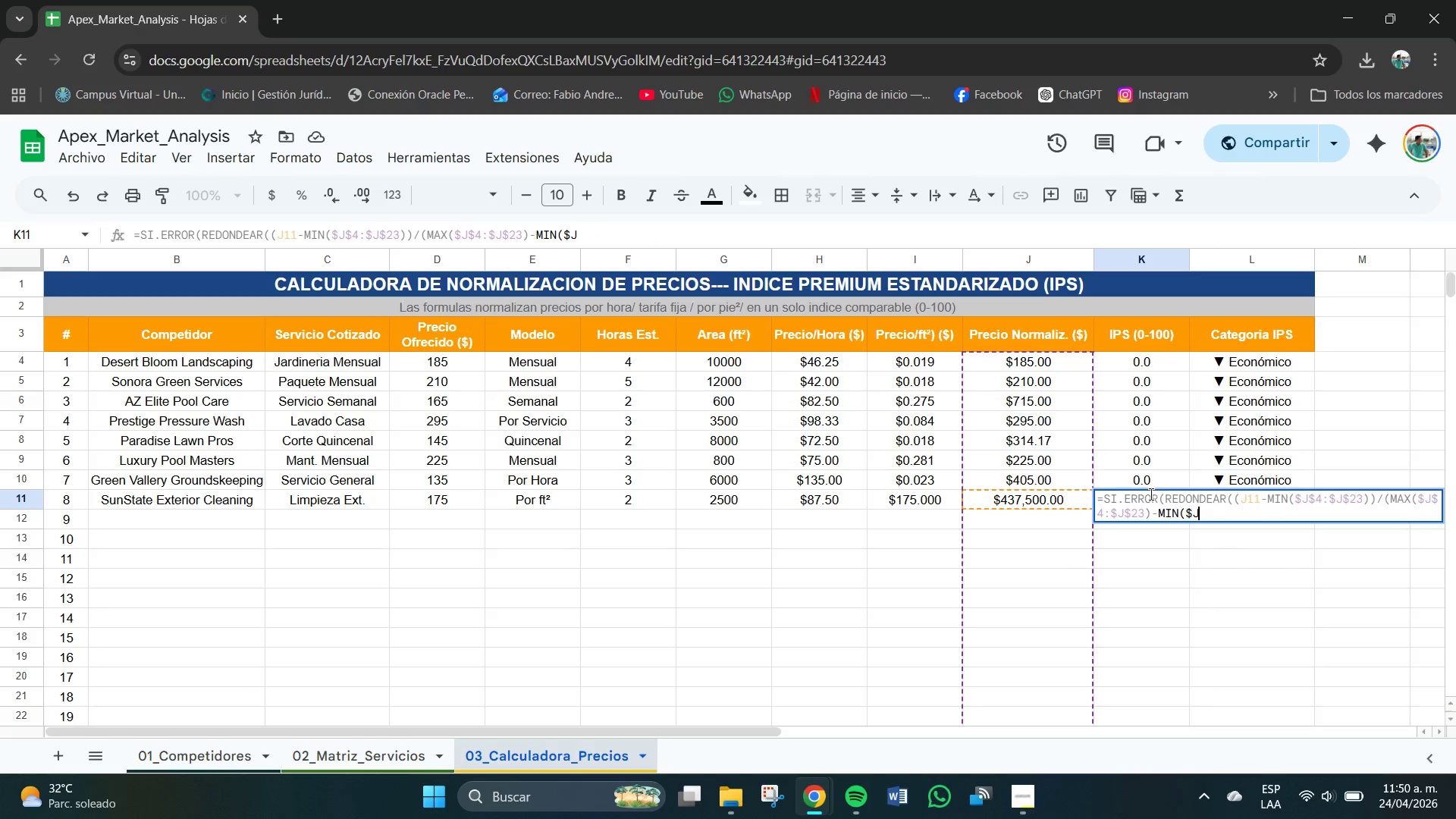 
key(Backspace)
 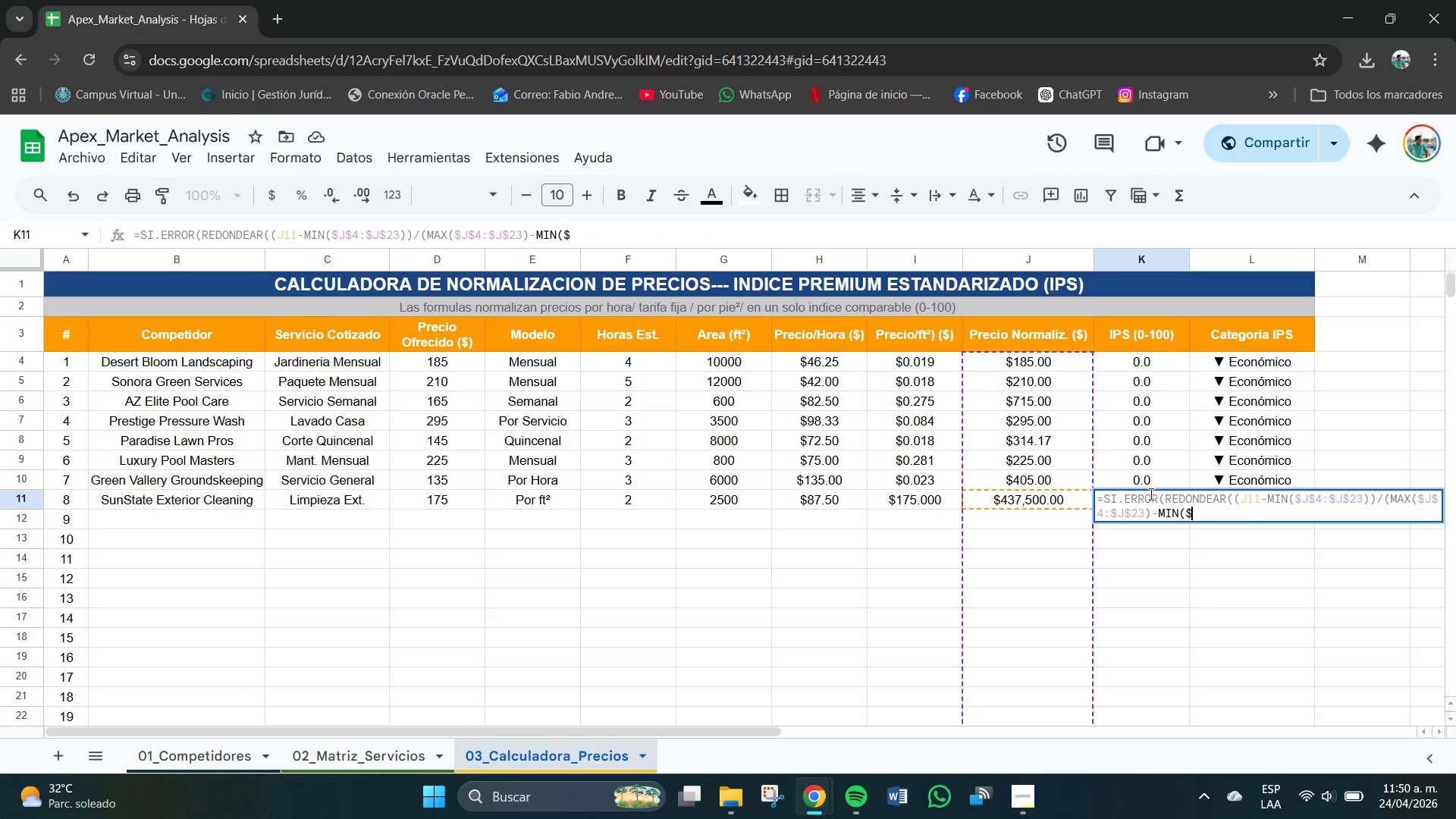 
key(Backspace)
 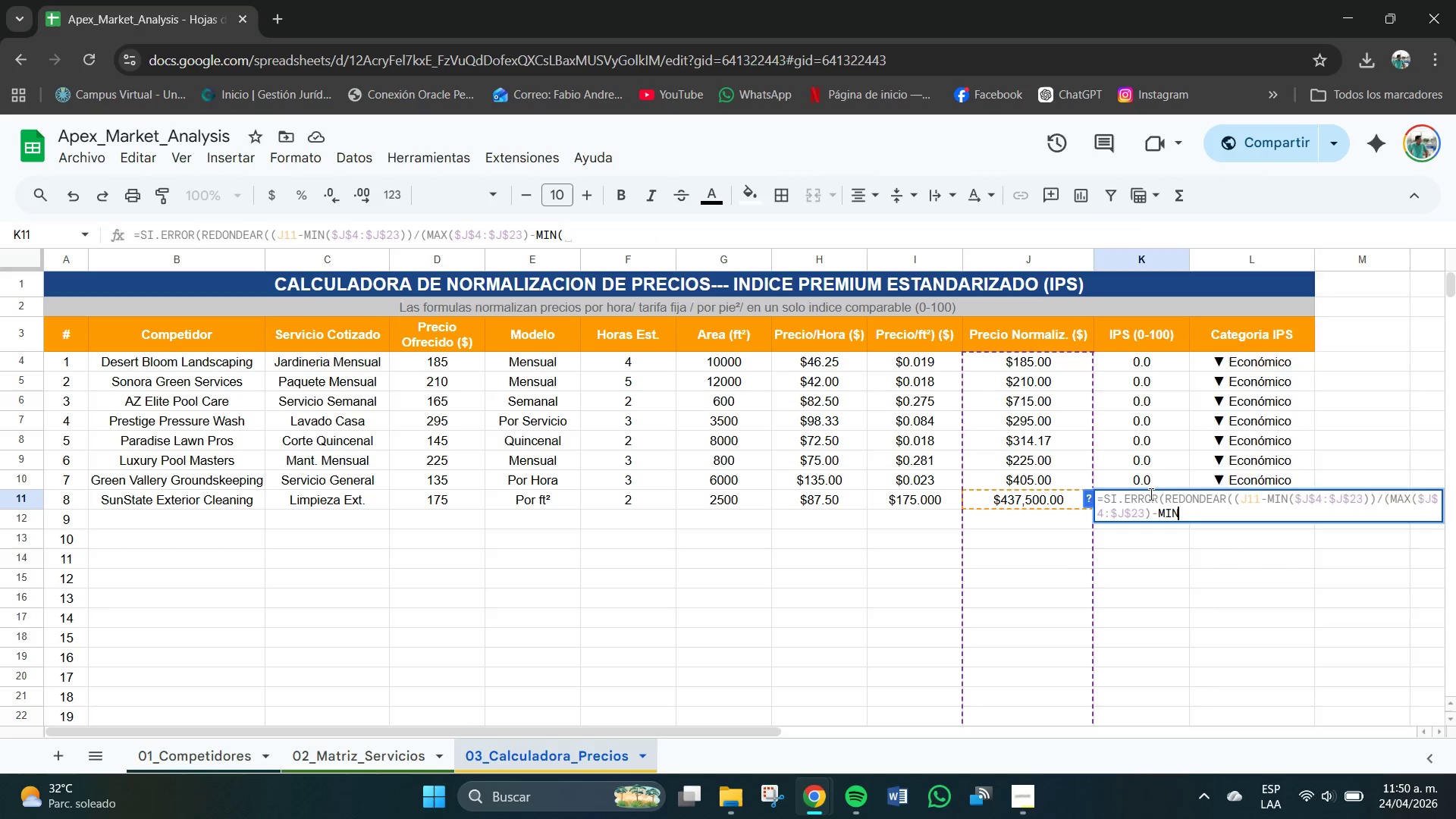 
key(Backspace)
 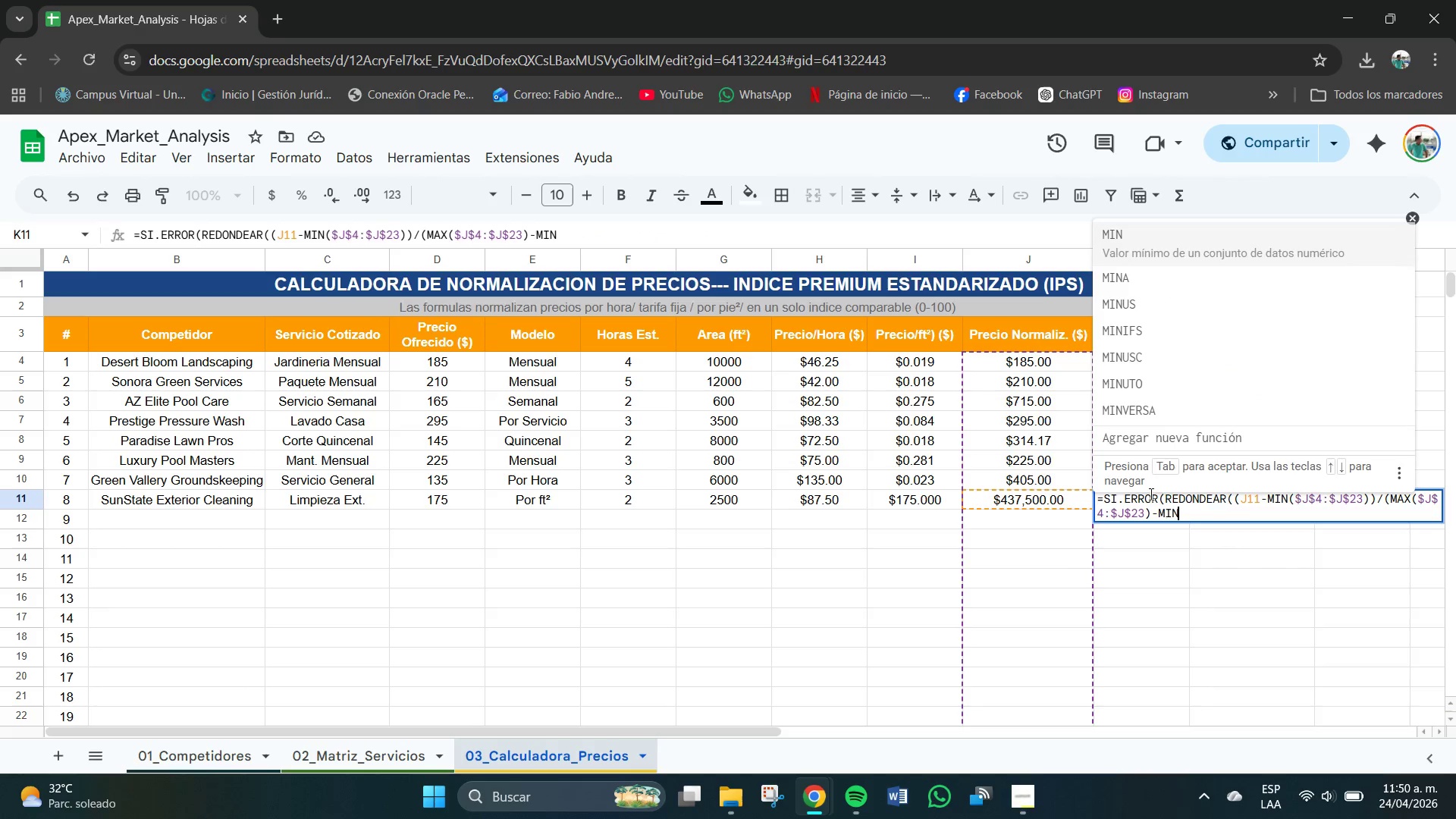 
key(Backspace)
 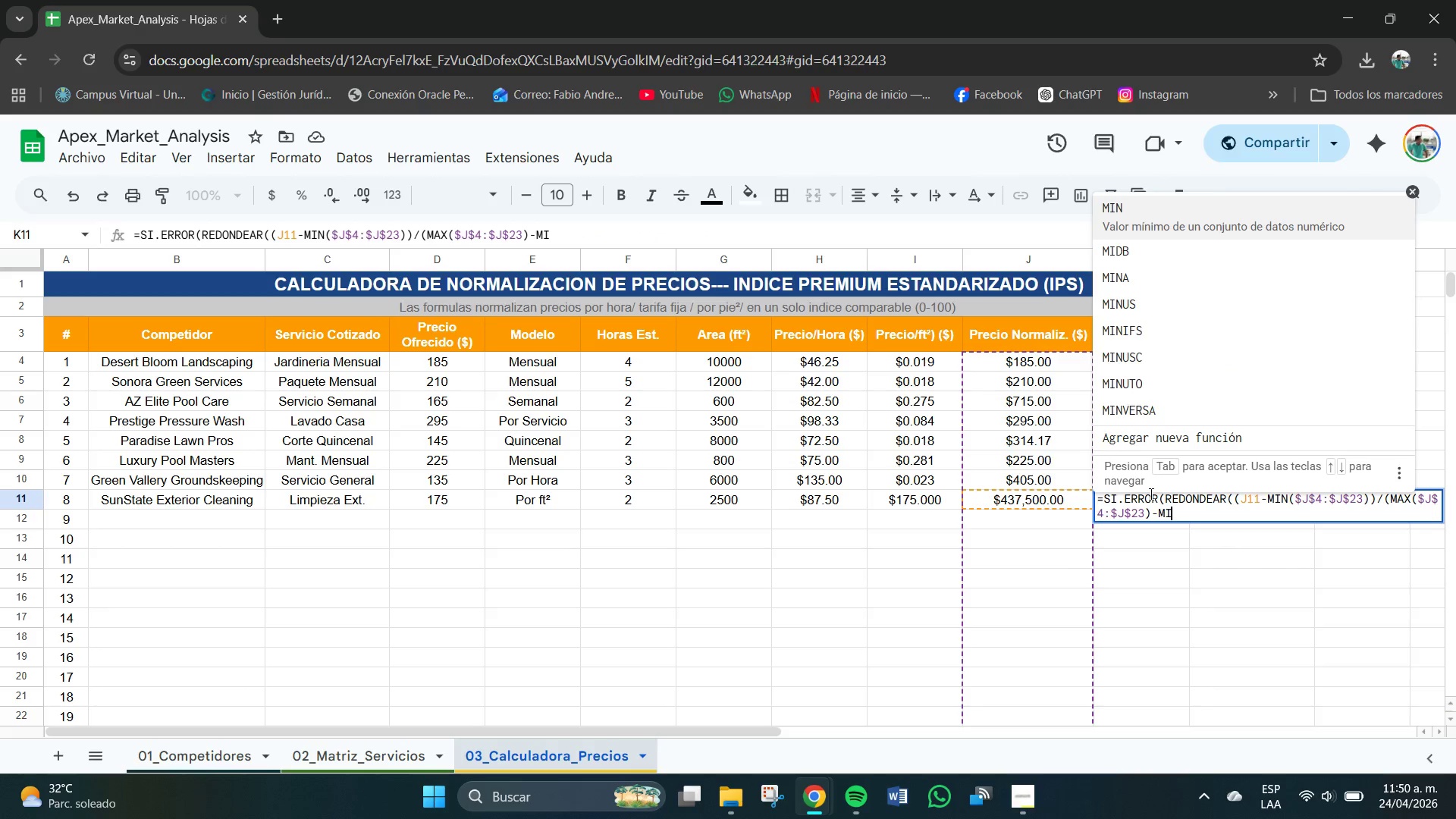 
key(Backspace)
 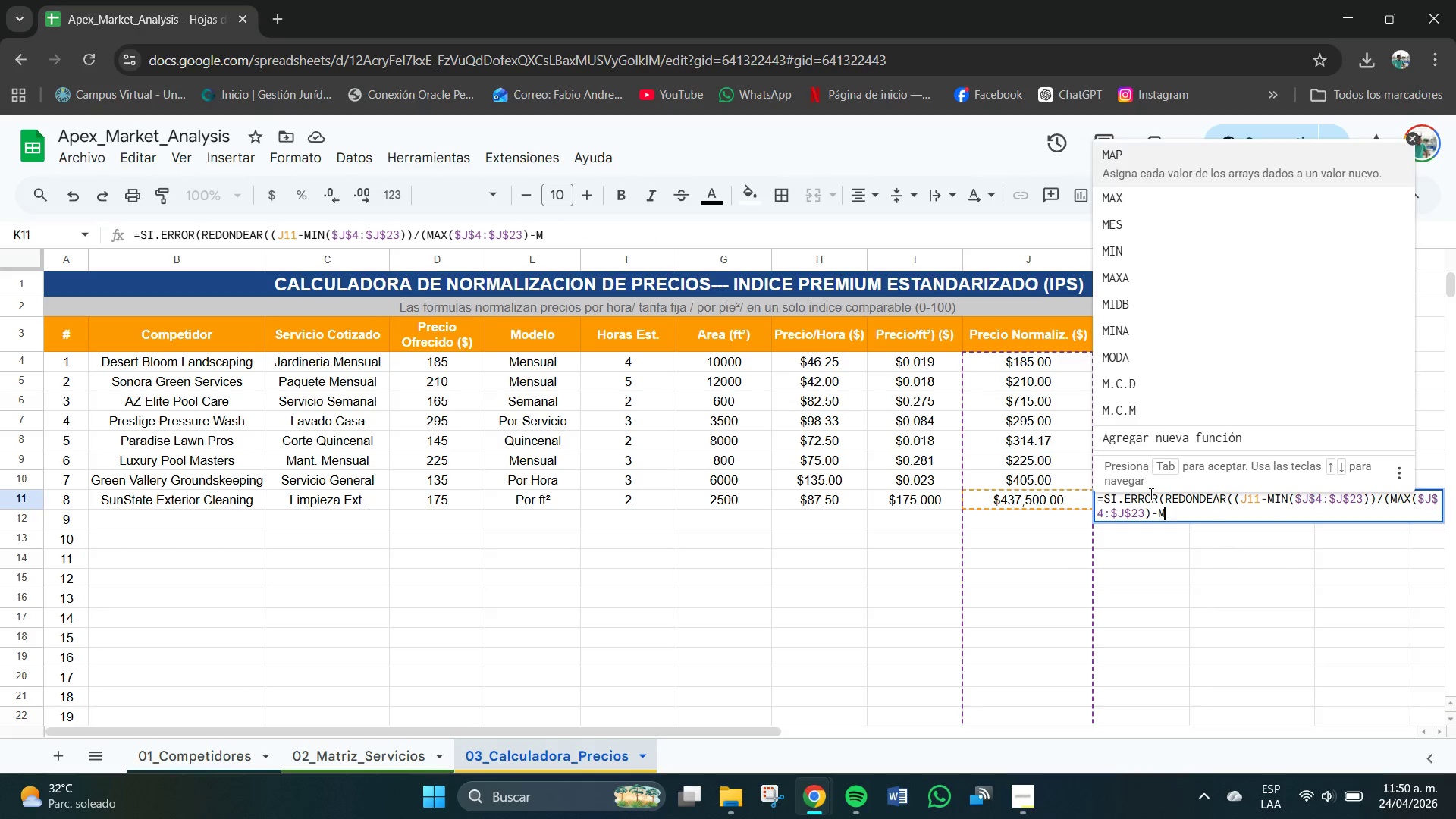 
key(Backspace)
 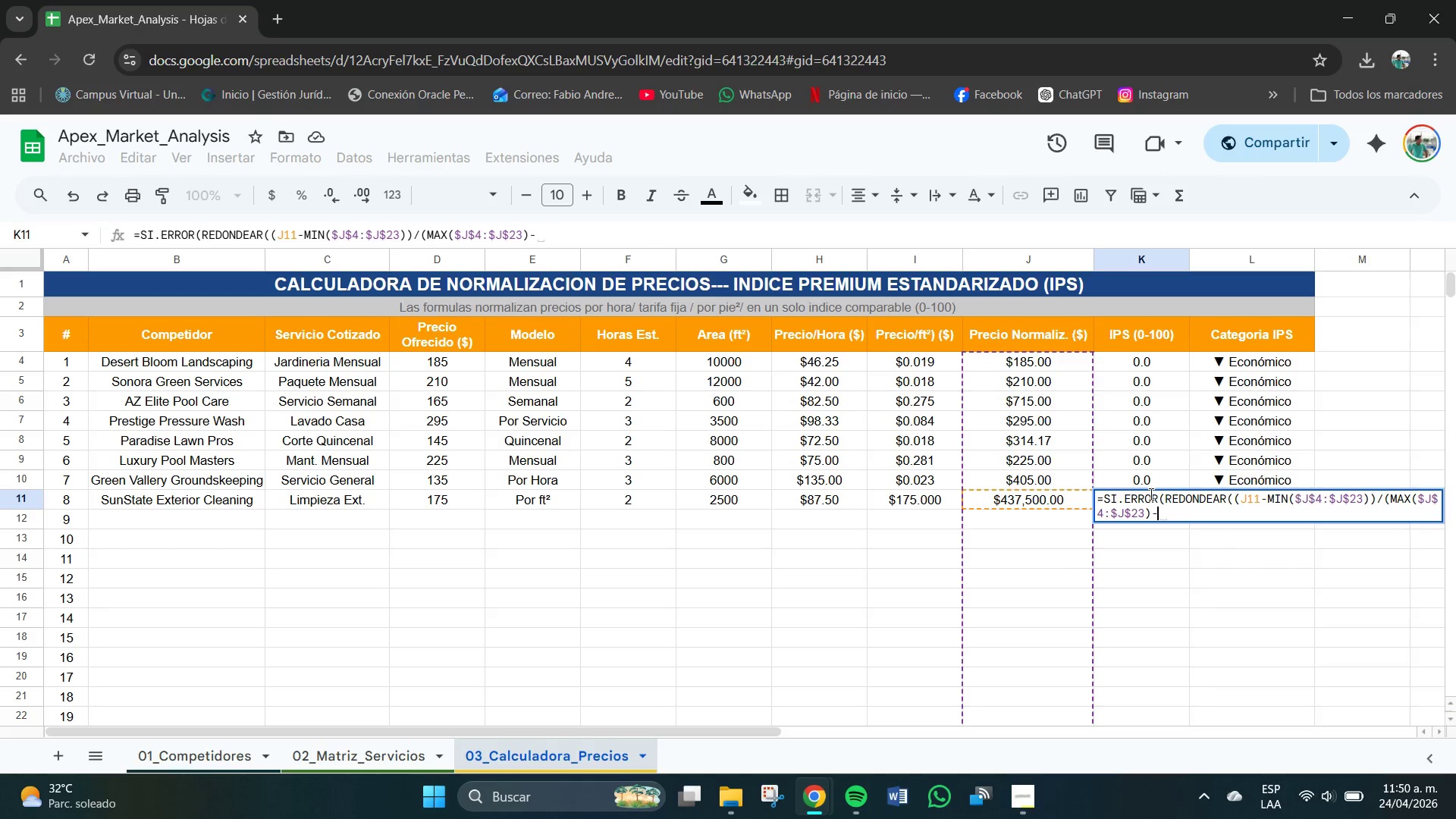 
key(Backspace)
 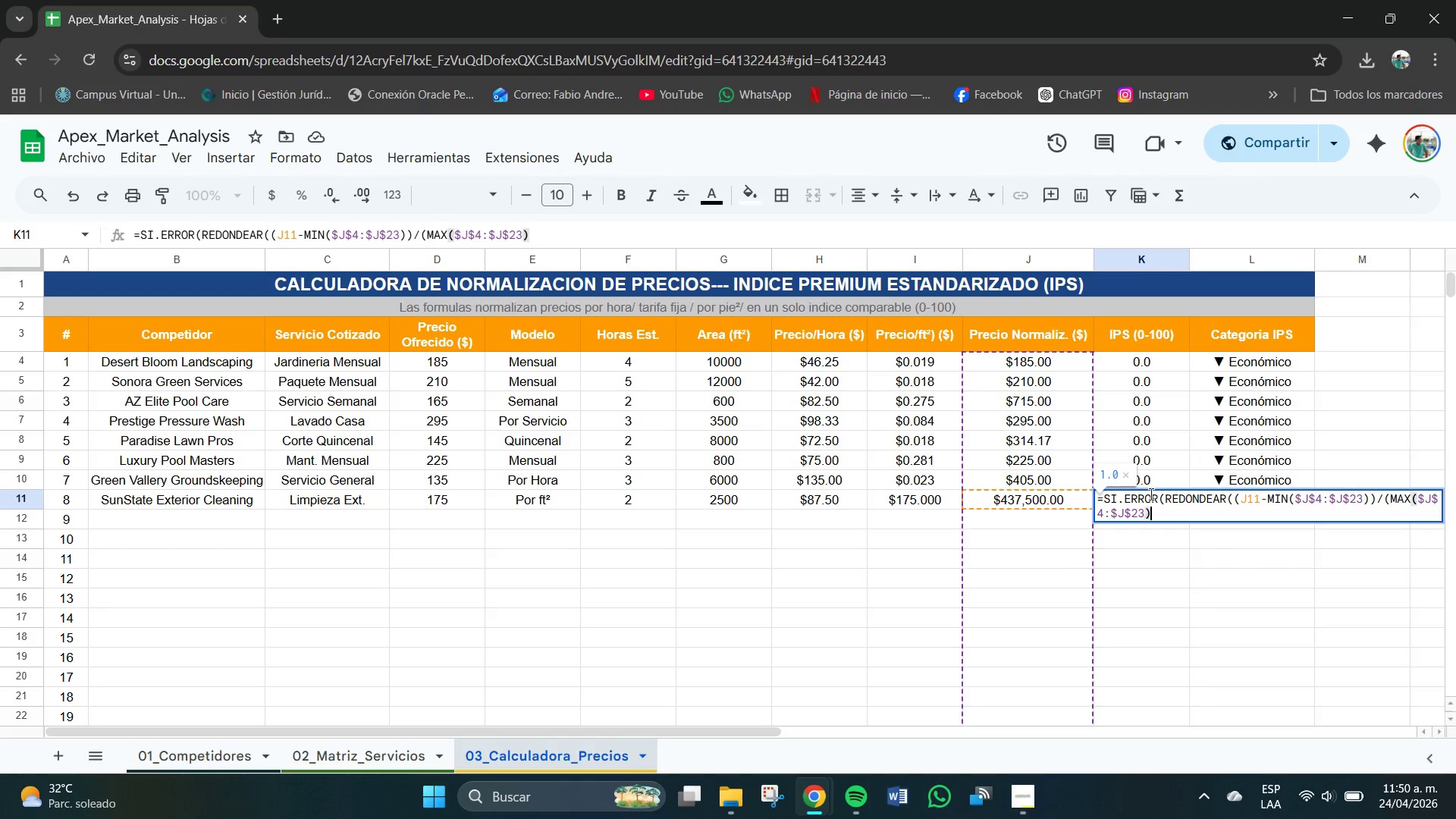 
key(Backspace)
 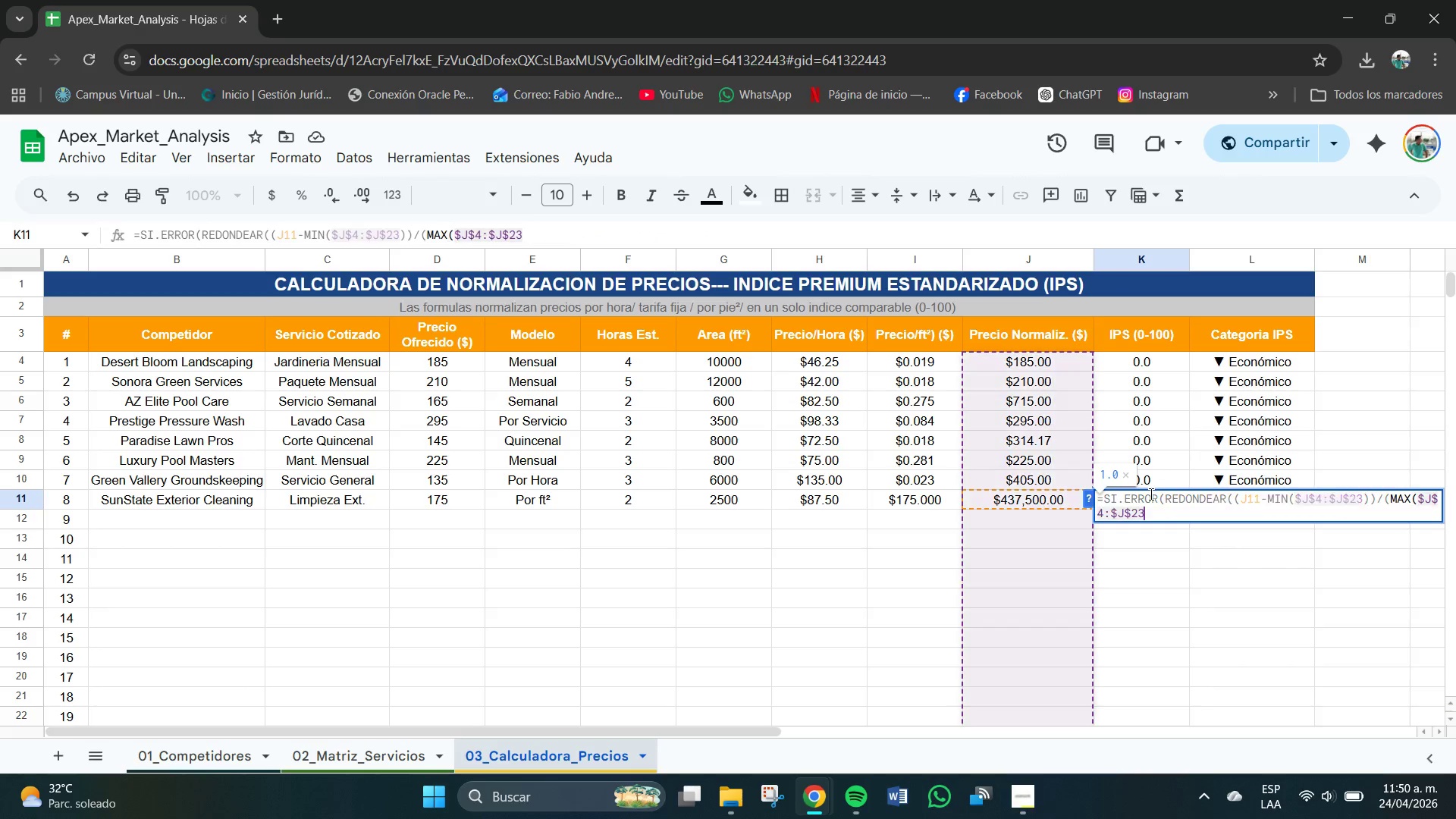 
key(Backspace)
 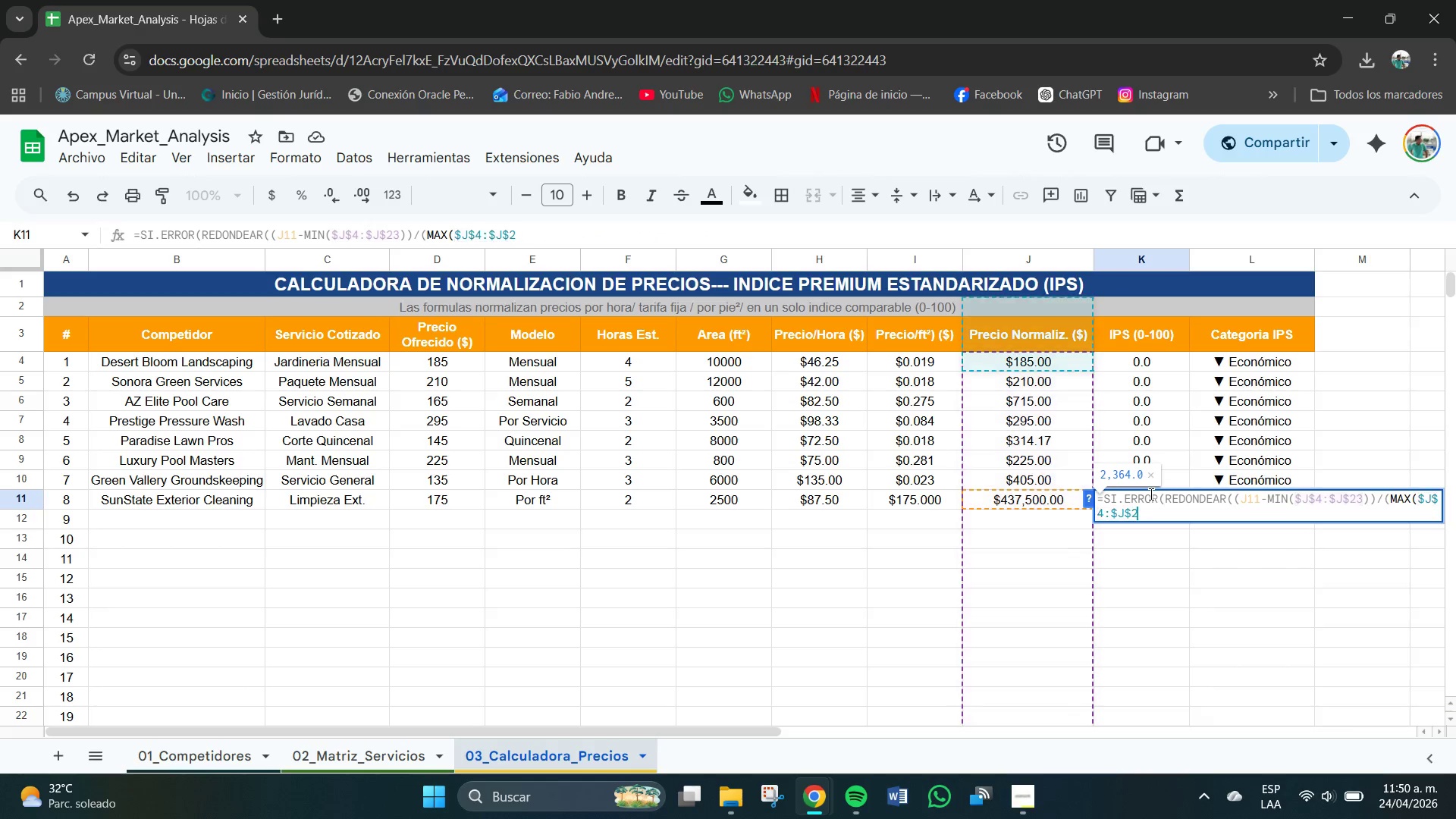 
key(Backspace)
 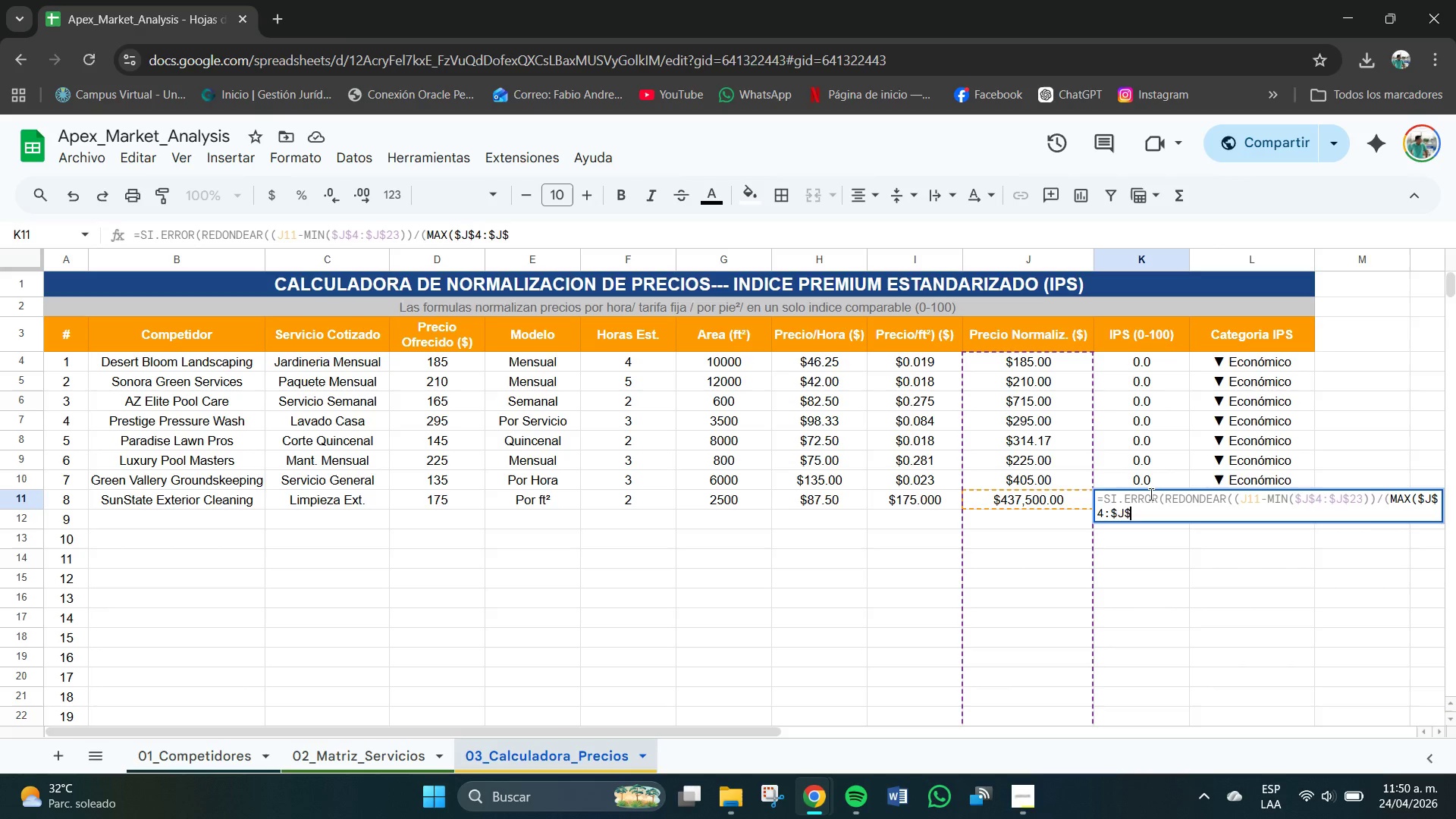 
key(Backspace)
 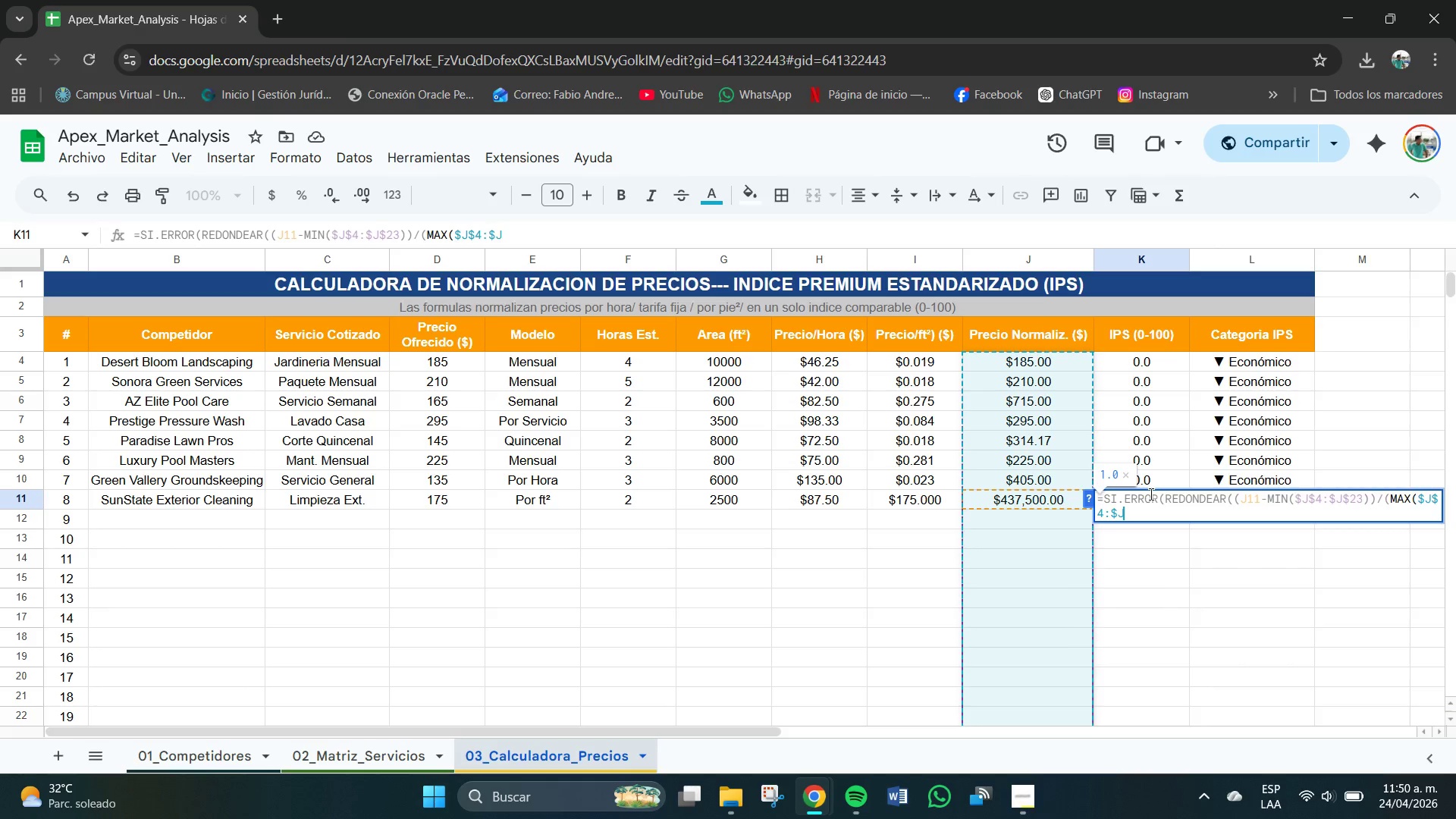 
key(Backspace)
 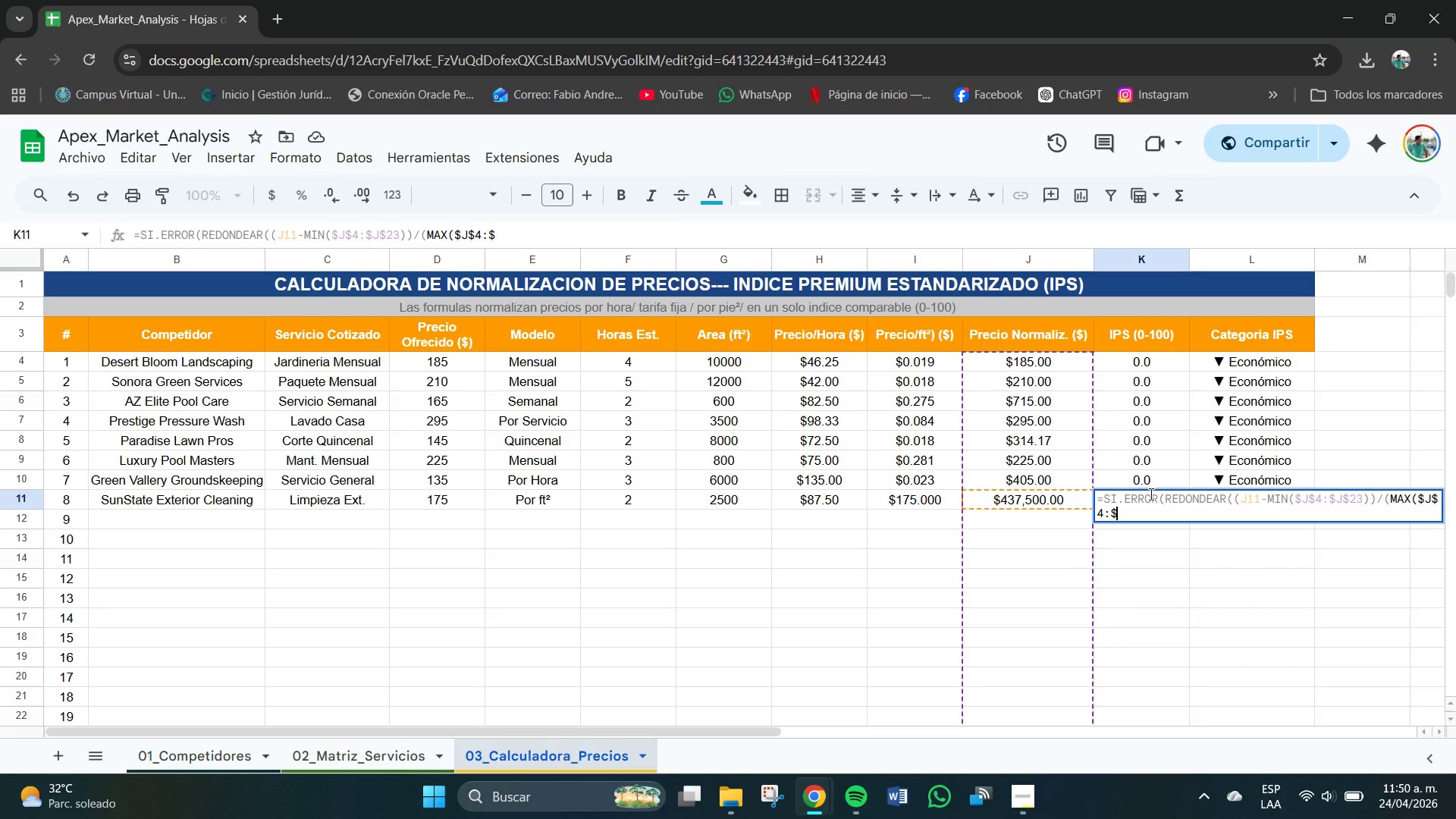 
key(Backspace)
 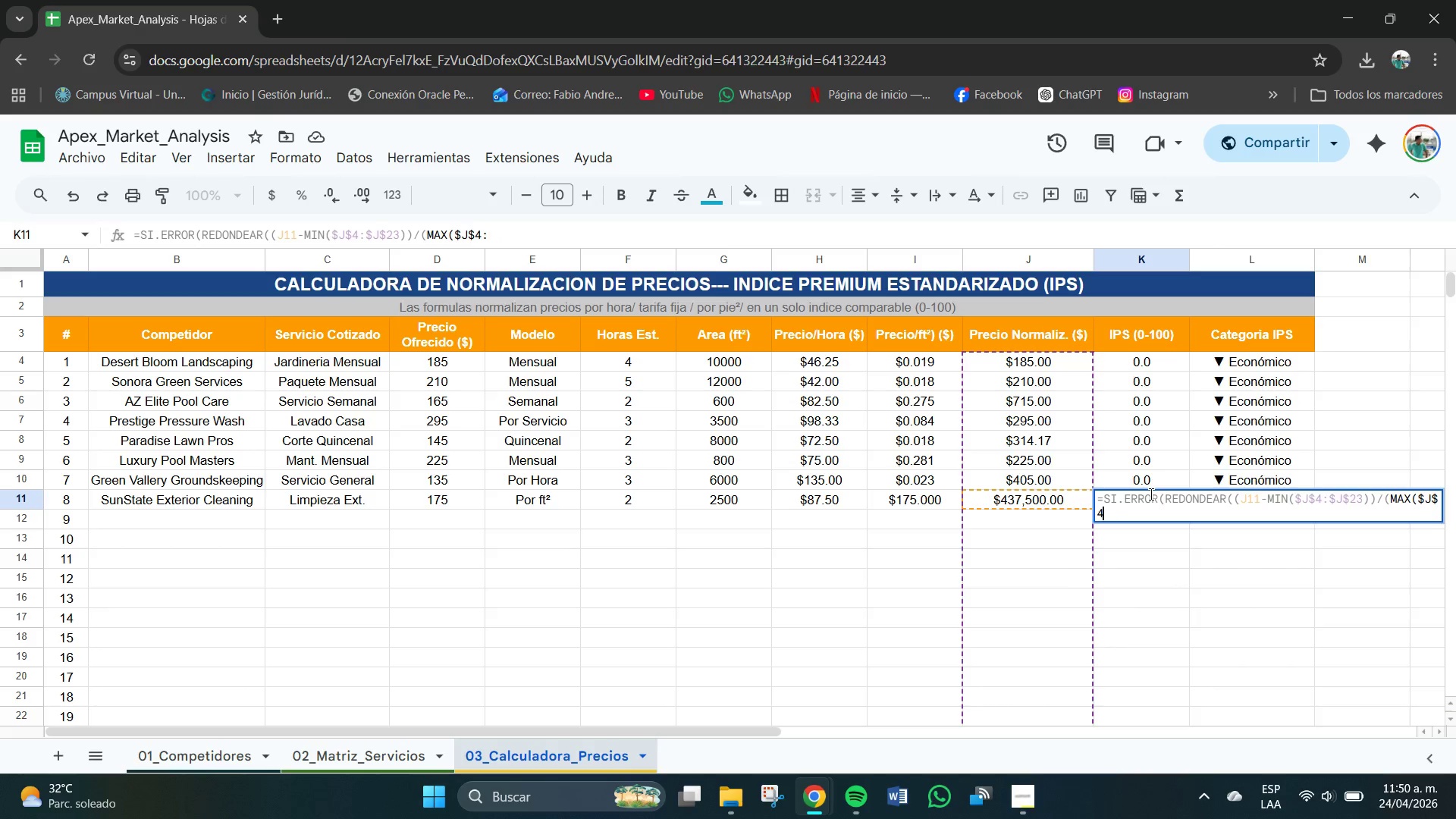 
key(Backspace)
 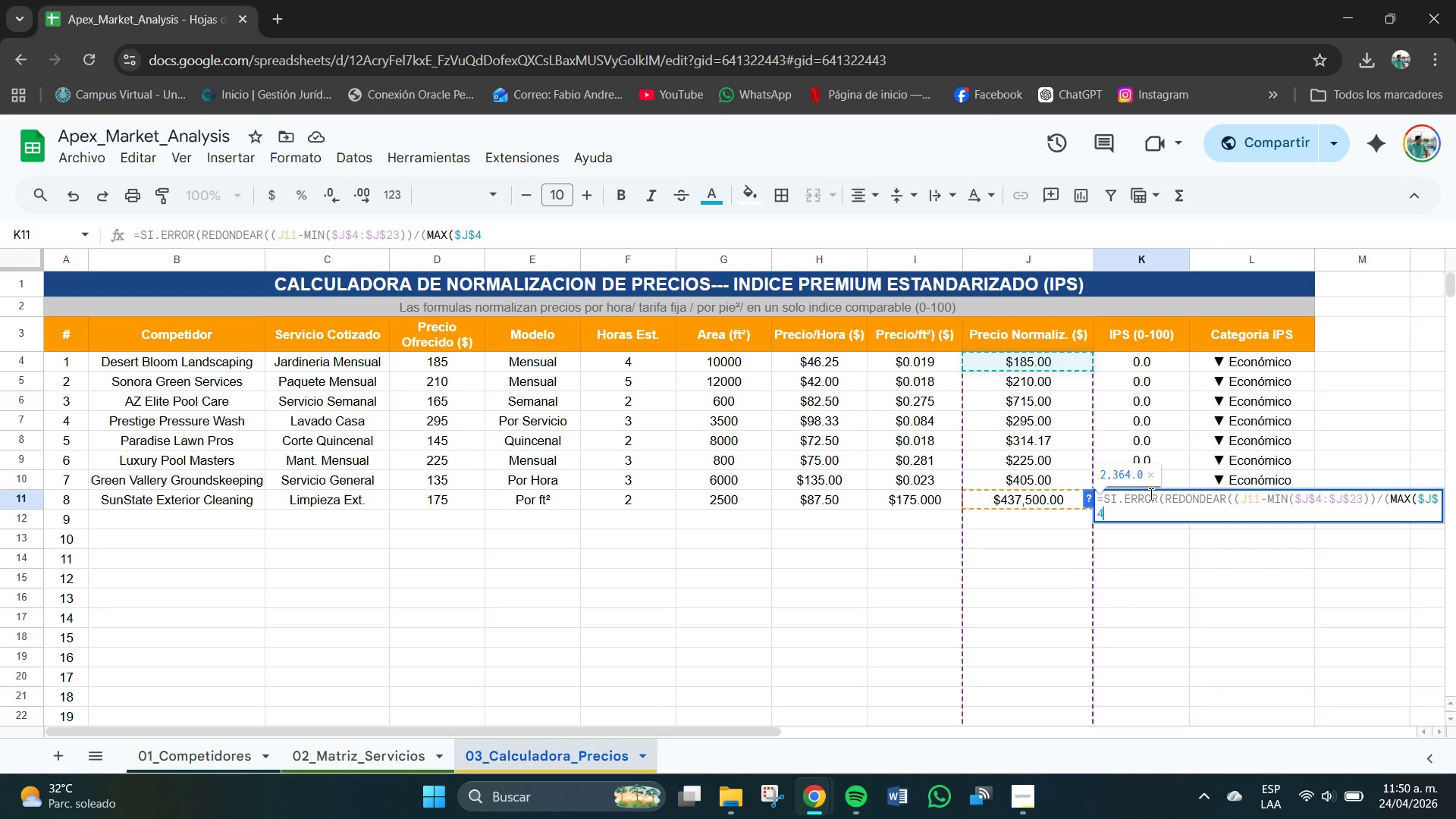 
key(Backspace)
 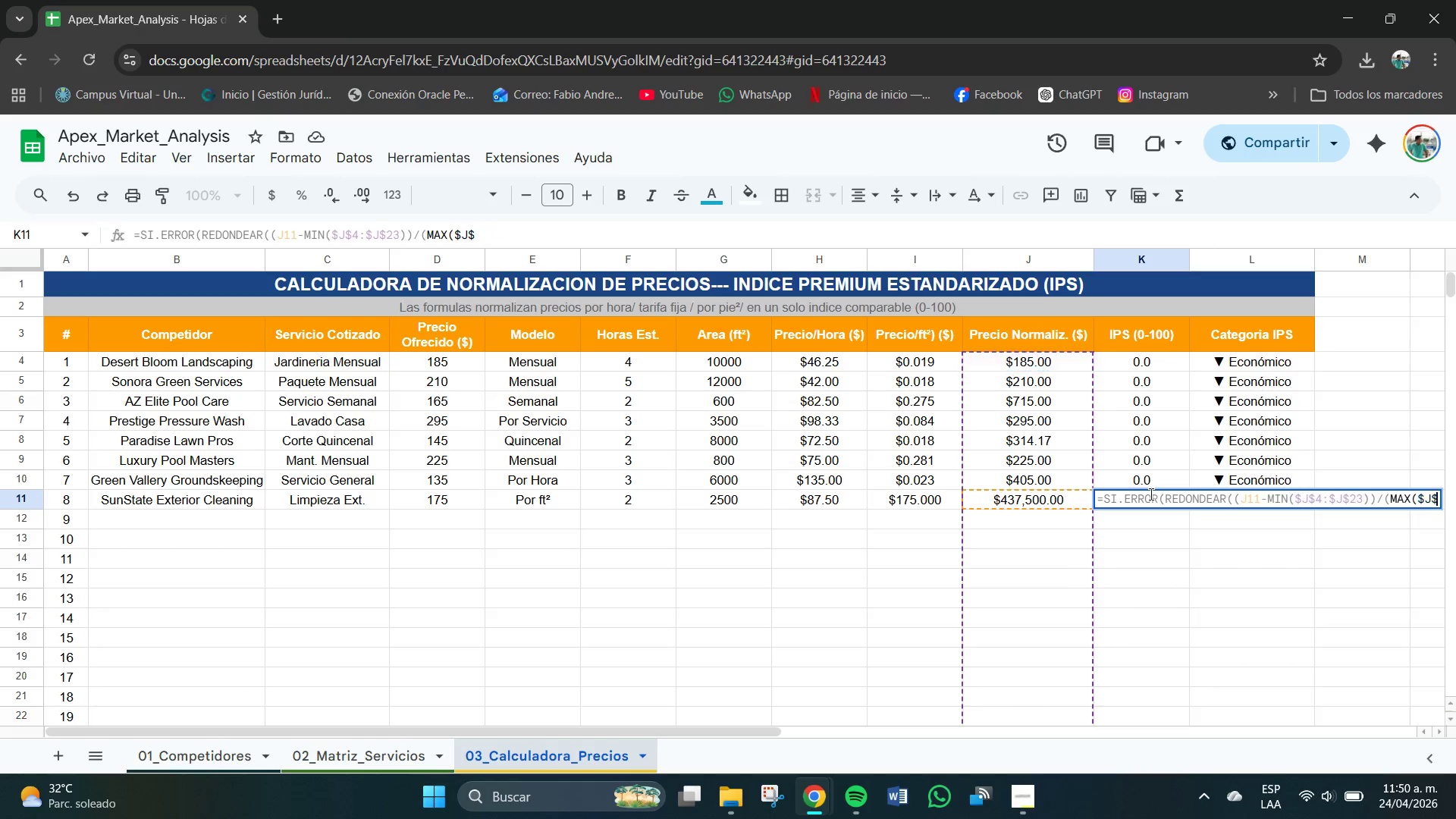 
hold_key(key=Backspace, duration=1.5)
 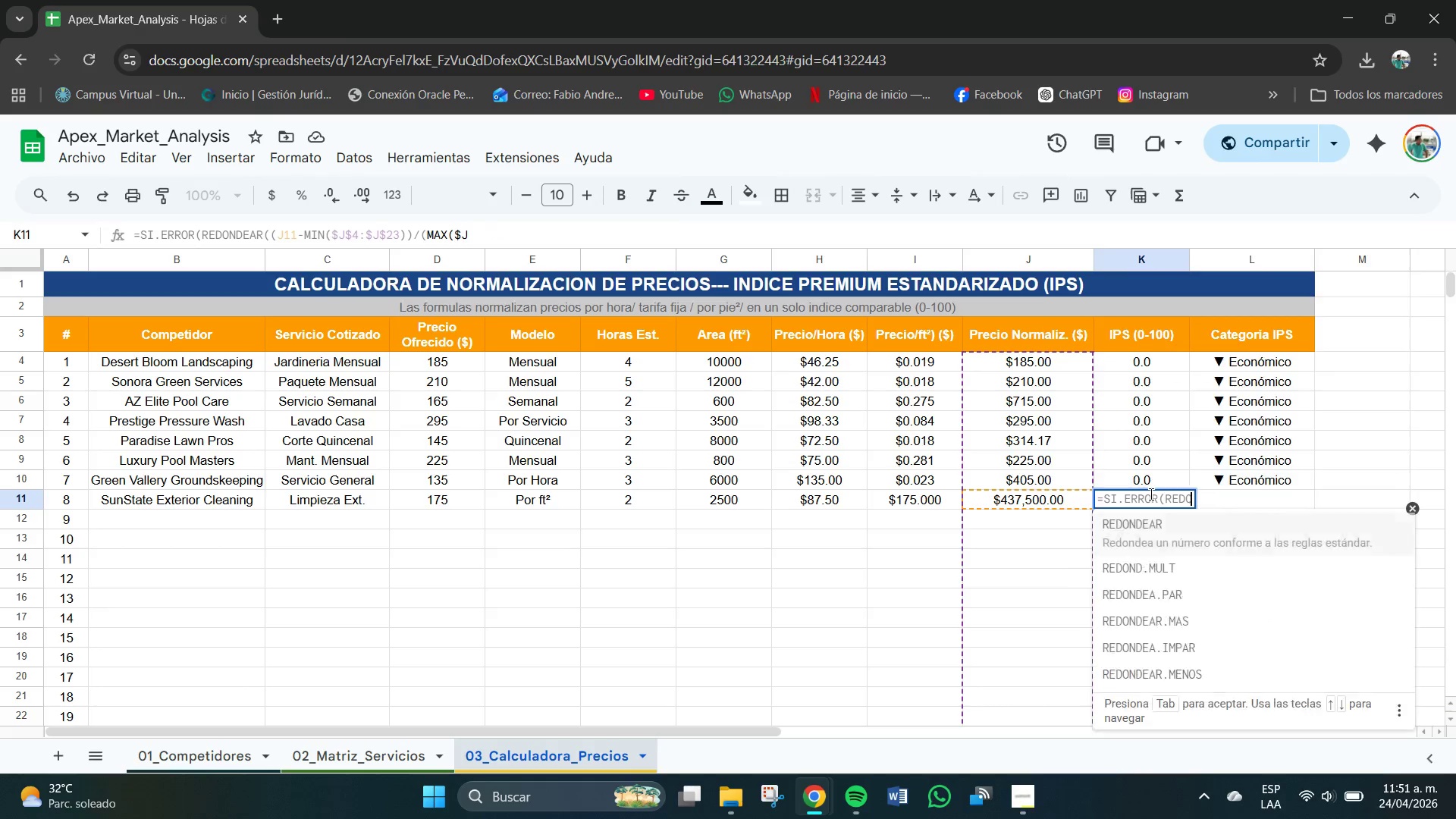 
key(Backspace)
 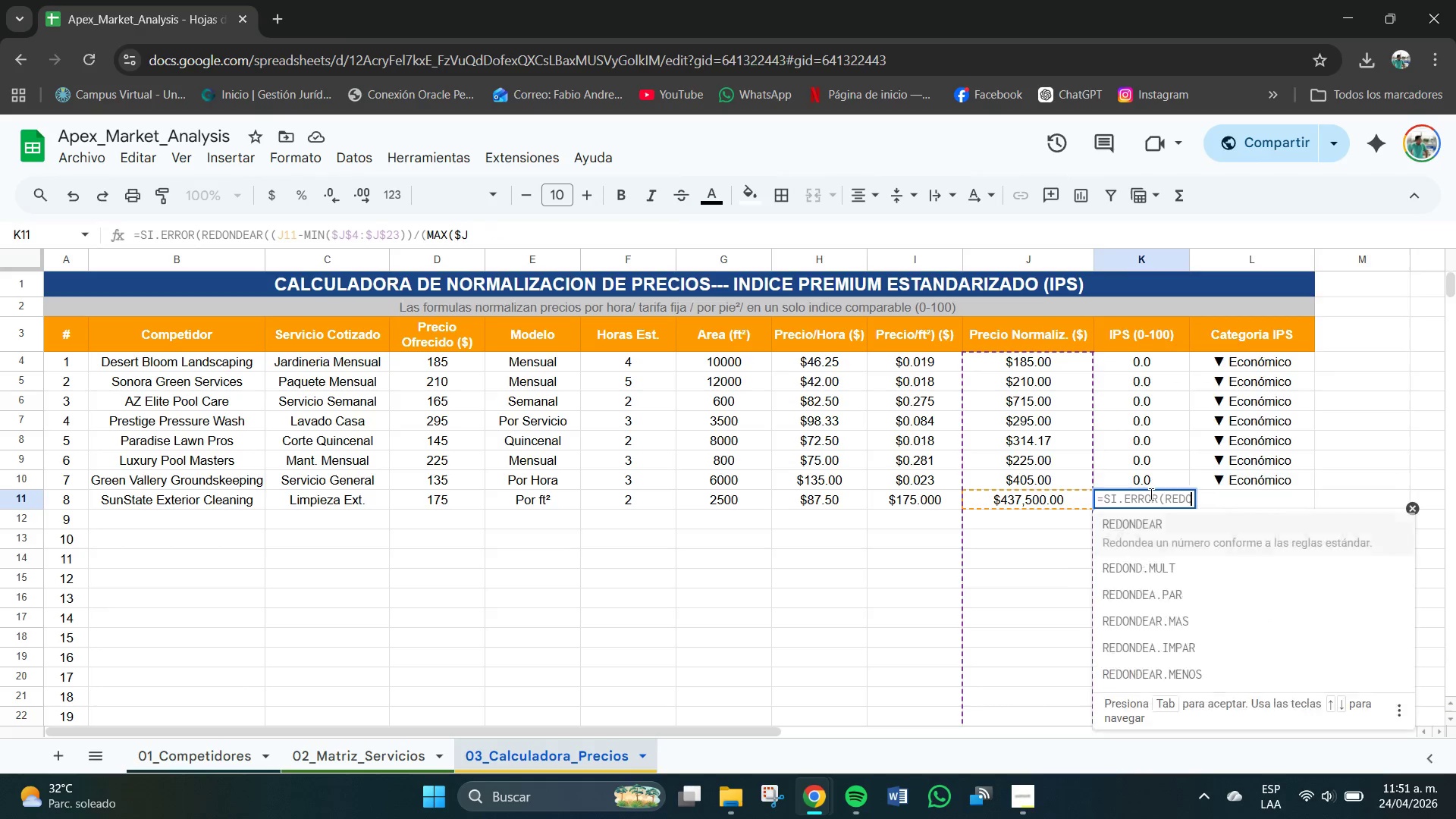 
key(Backspace)
 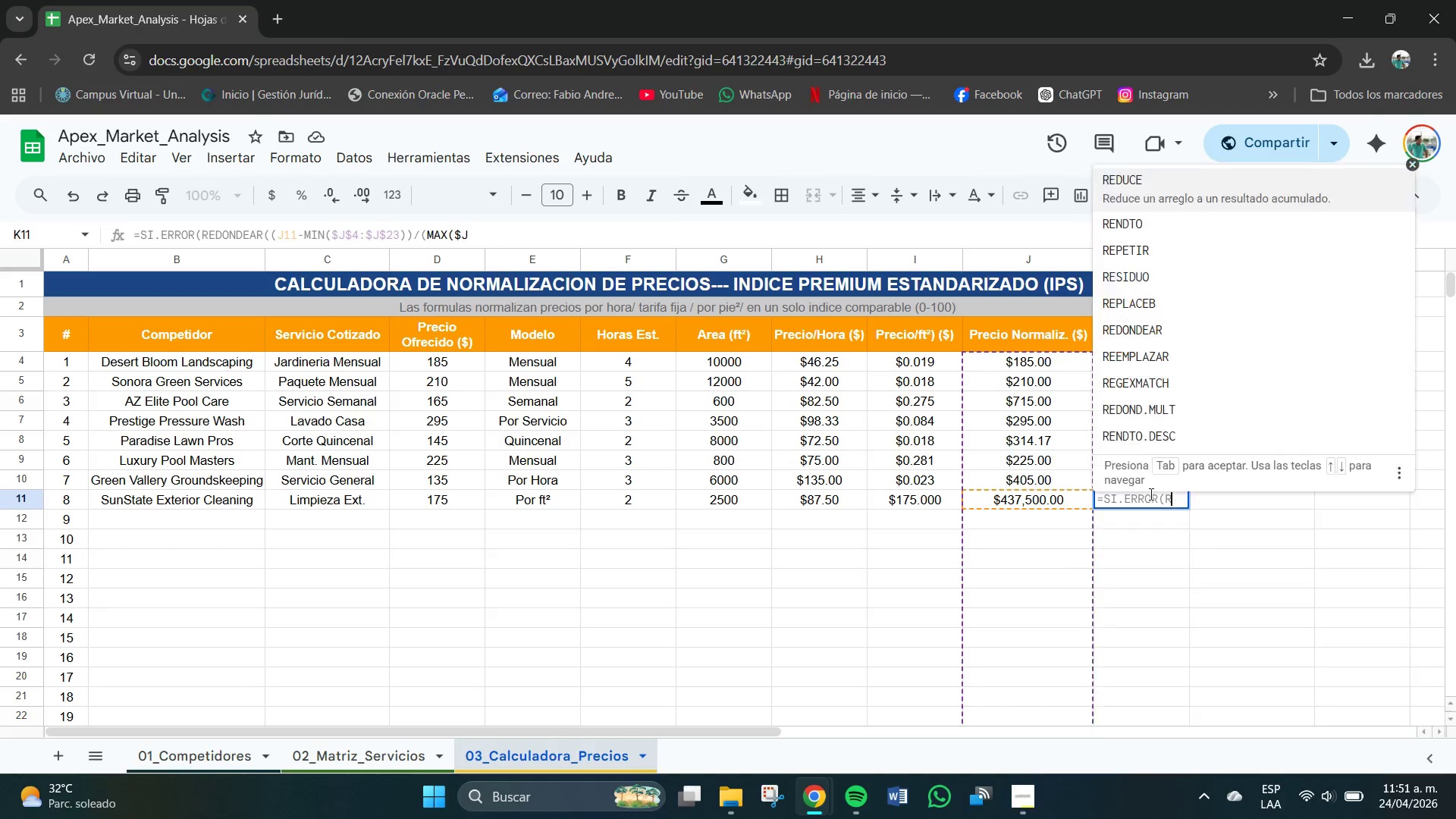 
key(Backspace)
 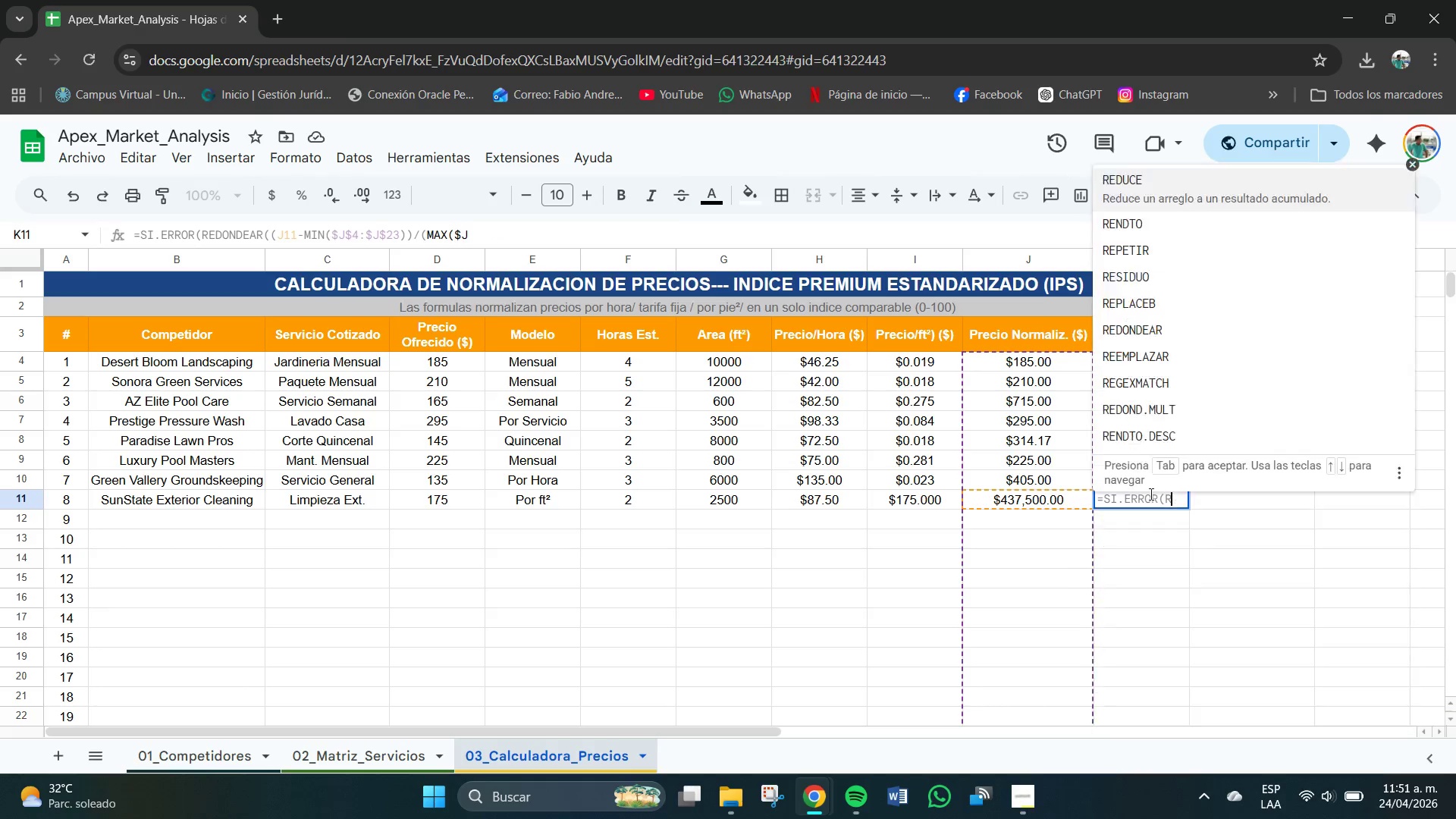 
key(Backspace)
 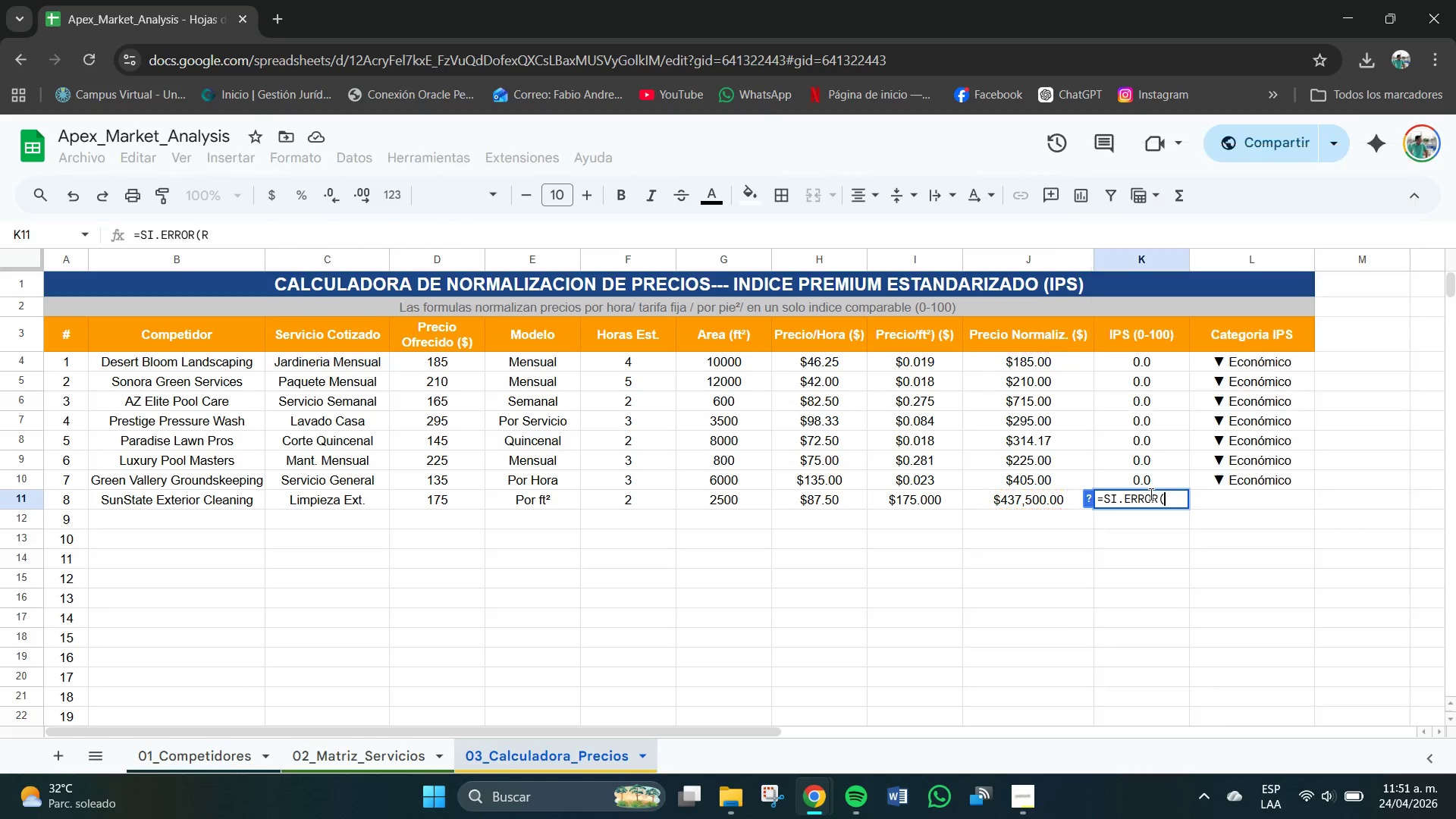 
key(Backspace)
 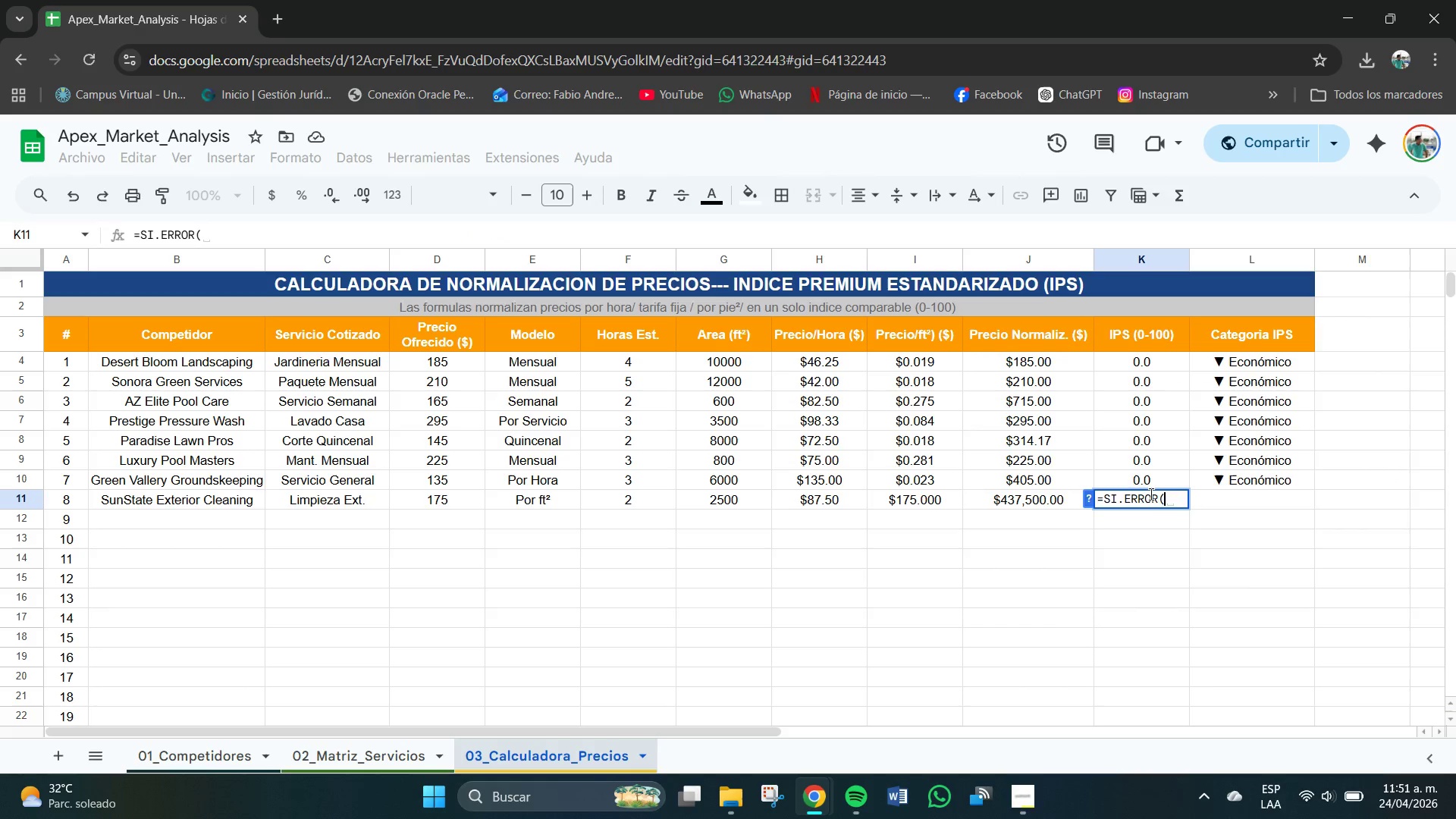 
key(Backspace)
 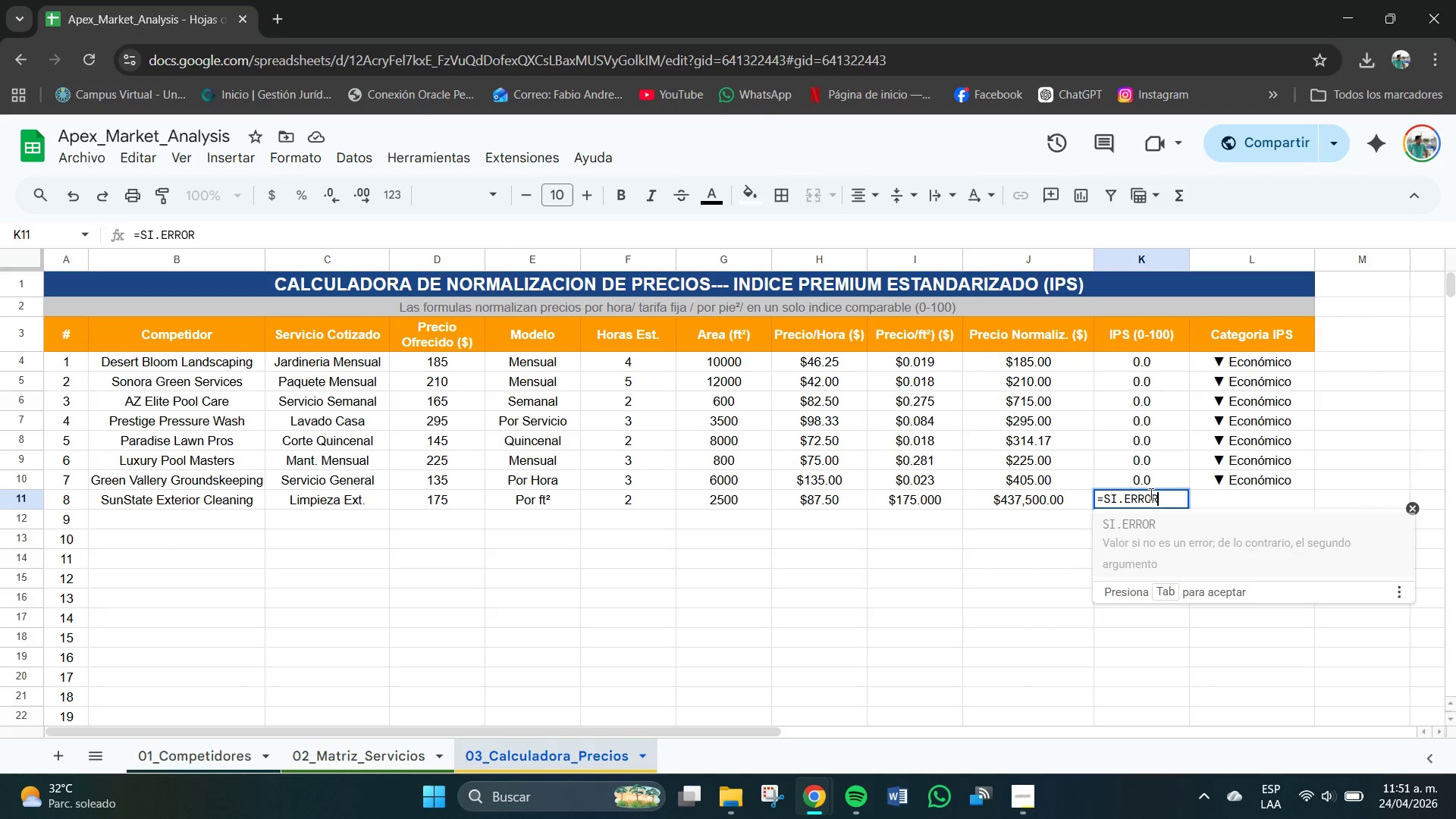 
key(Backspace)
 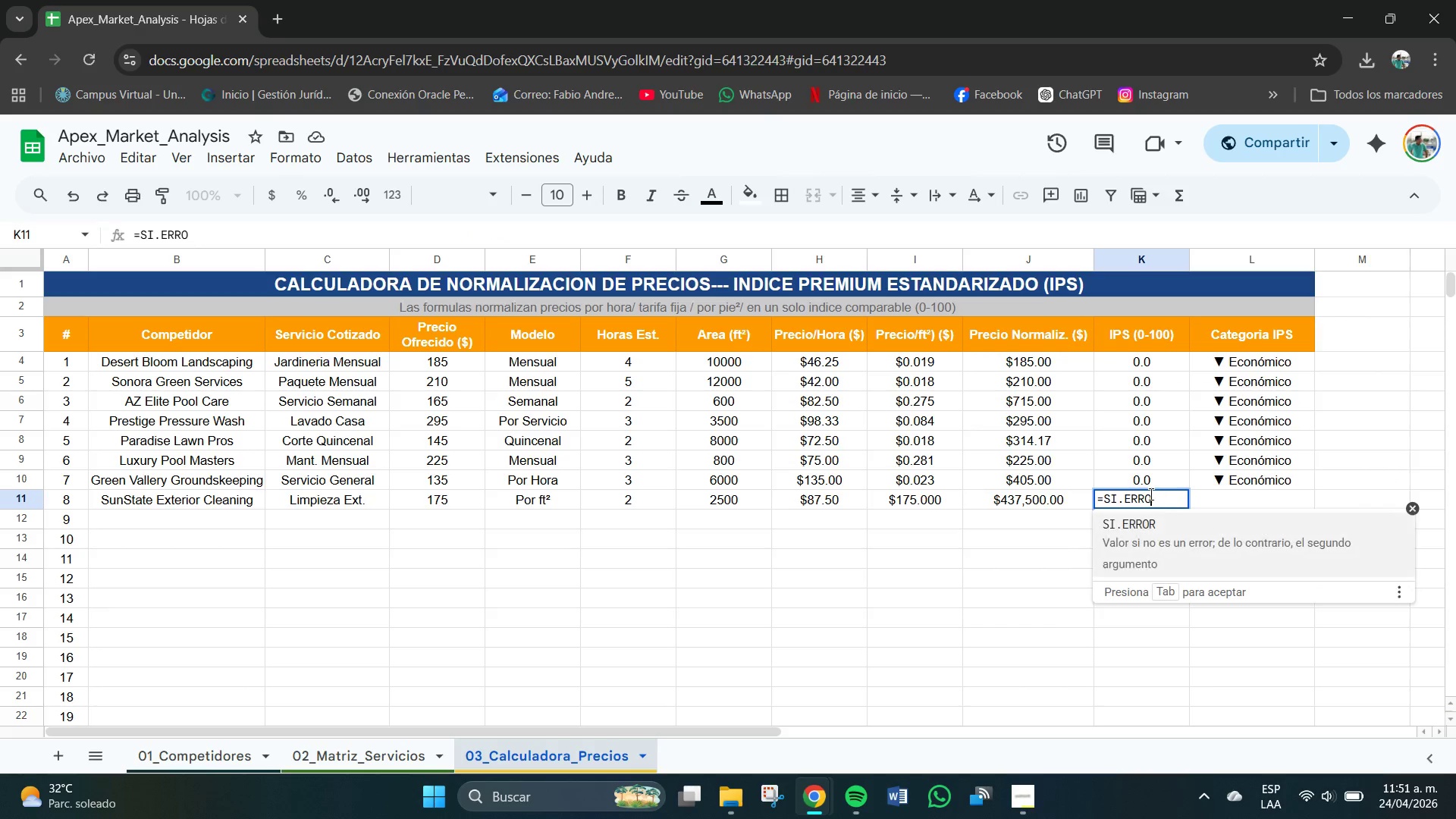 
key(Backspace)
 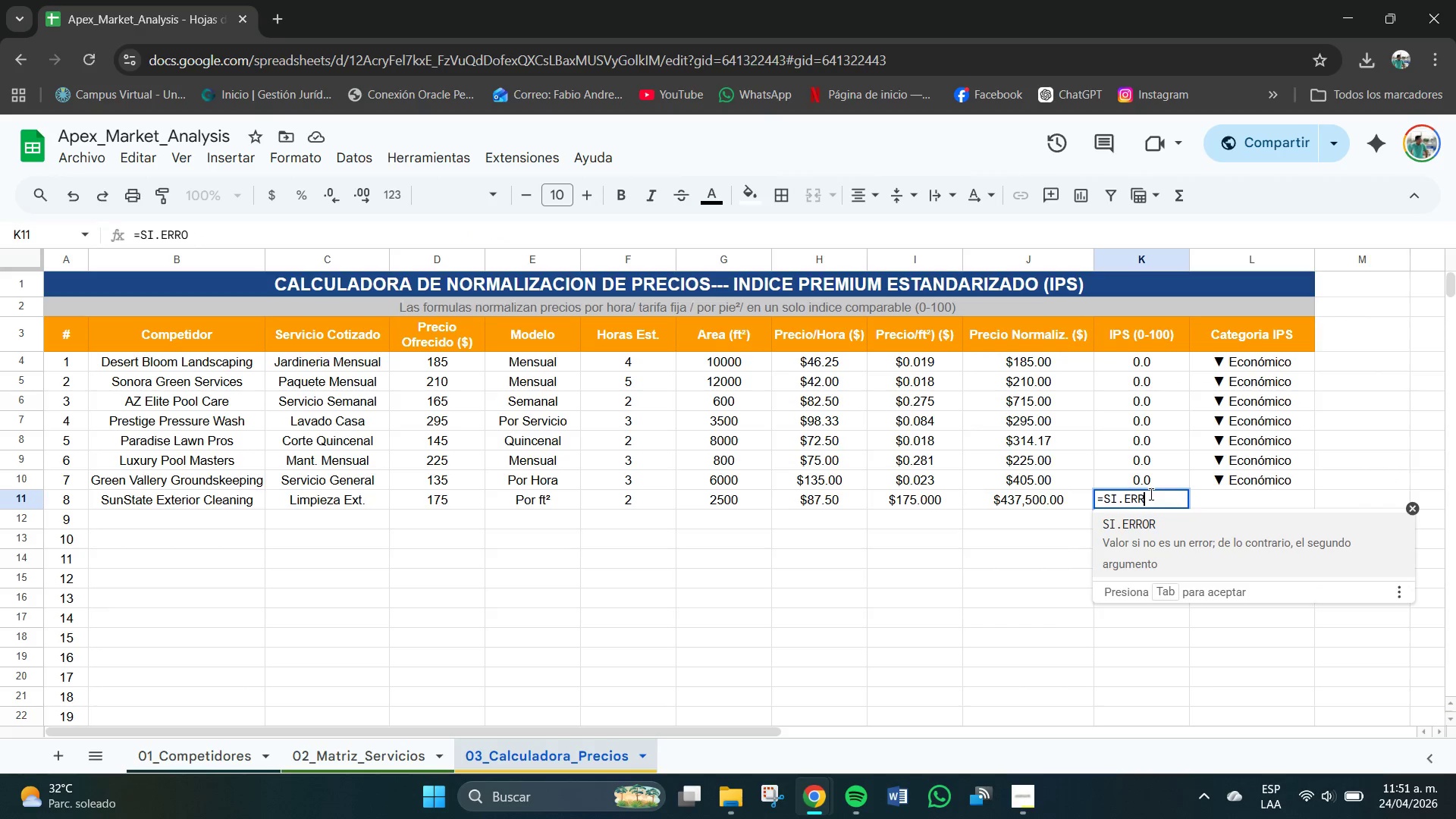 
key(Backspace)
 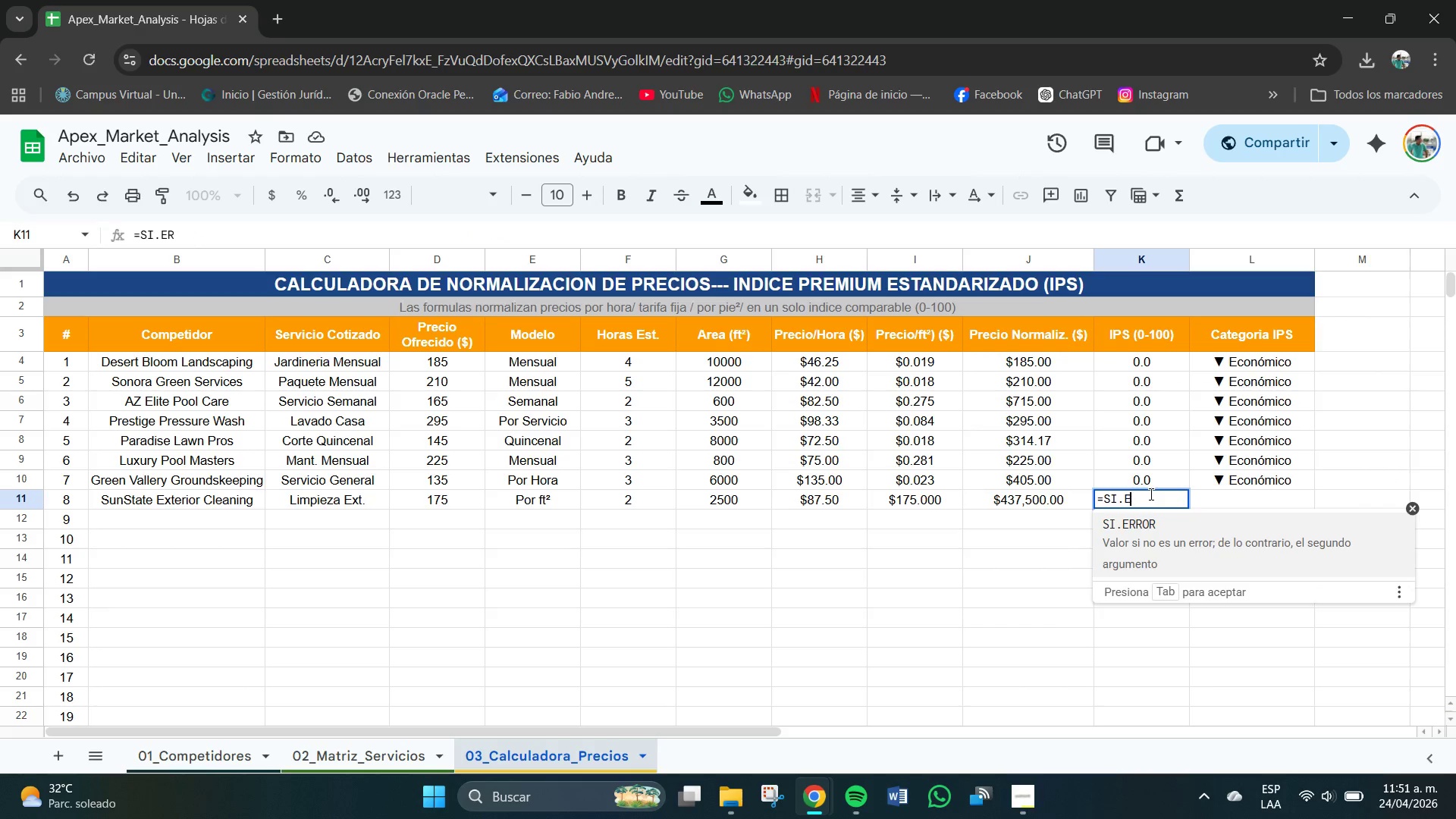 
key(Backspace)
 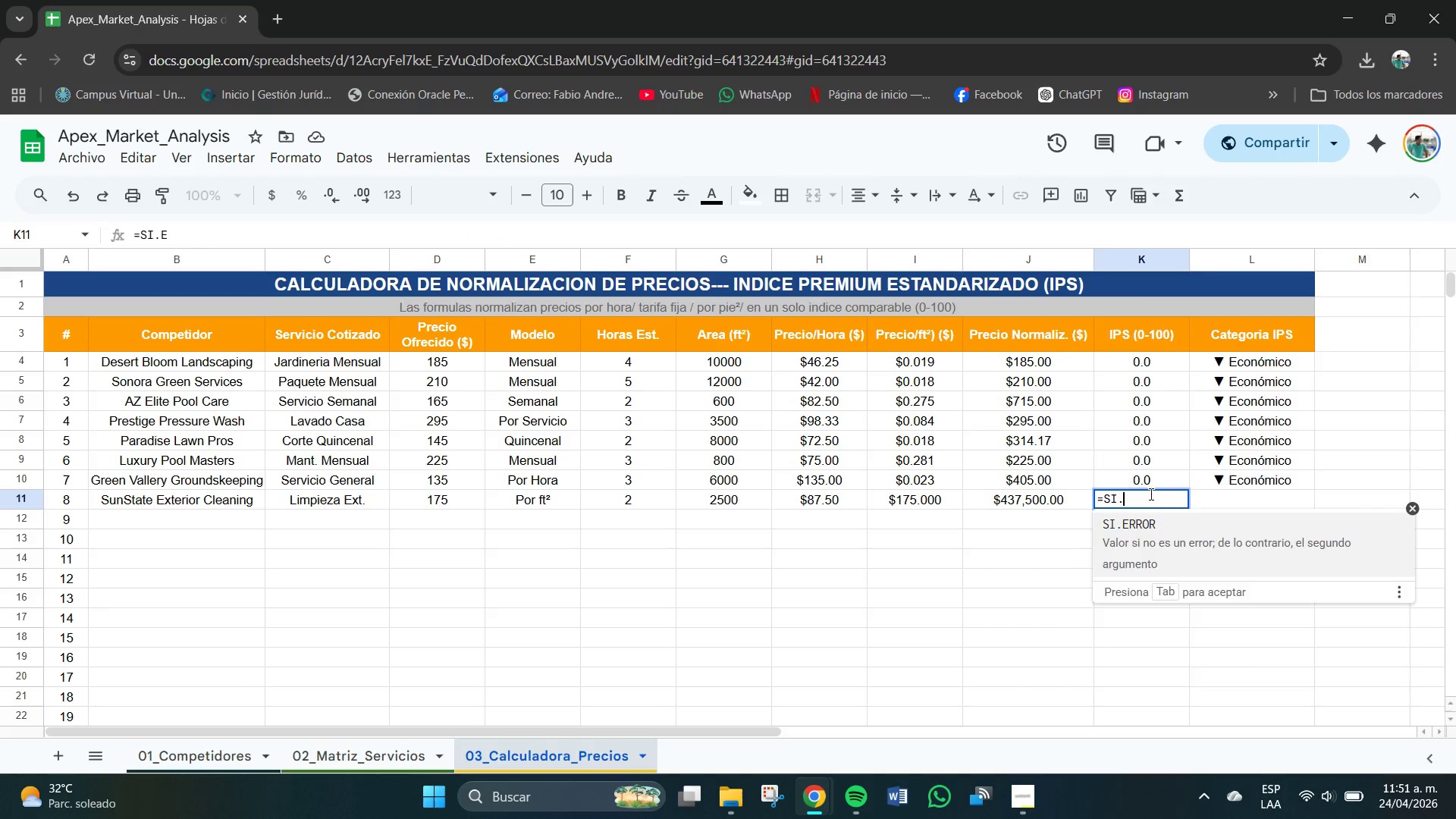 
key(Backspace)
 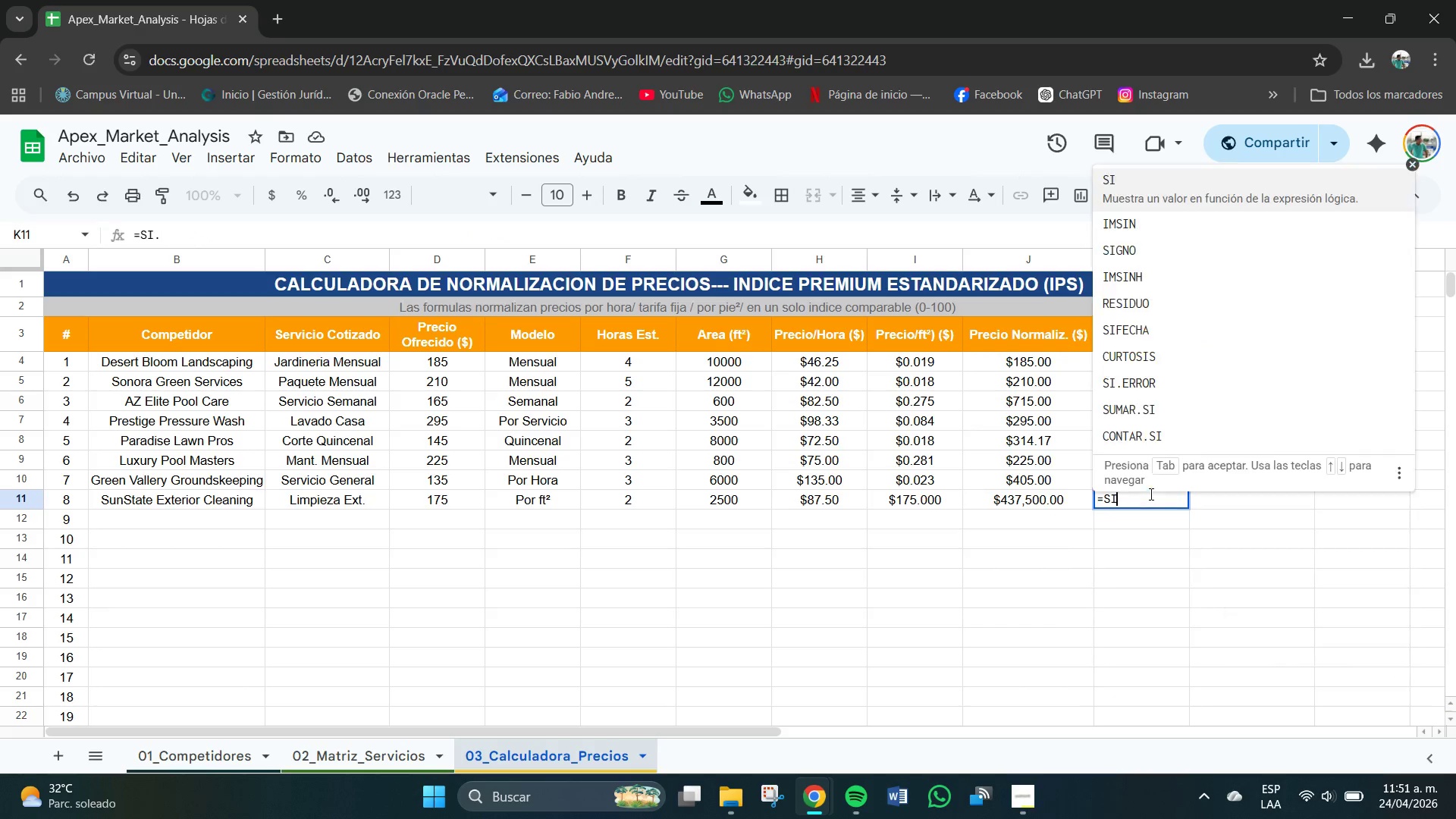 
key(Backspace)
 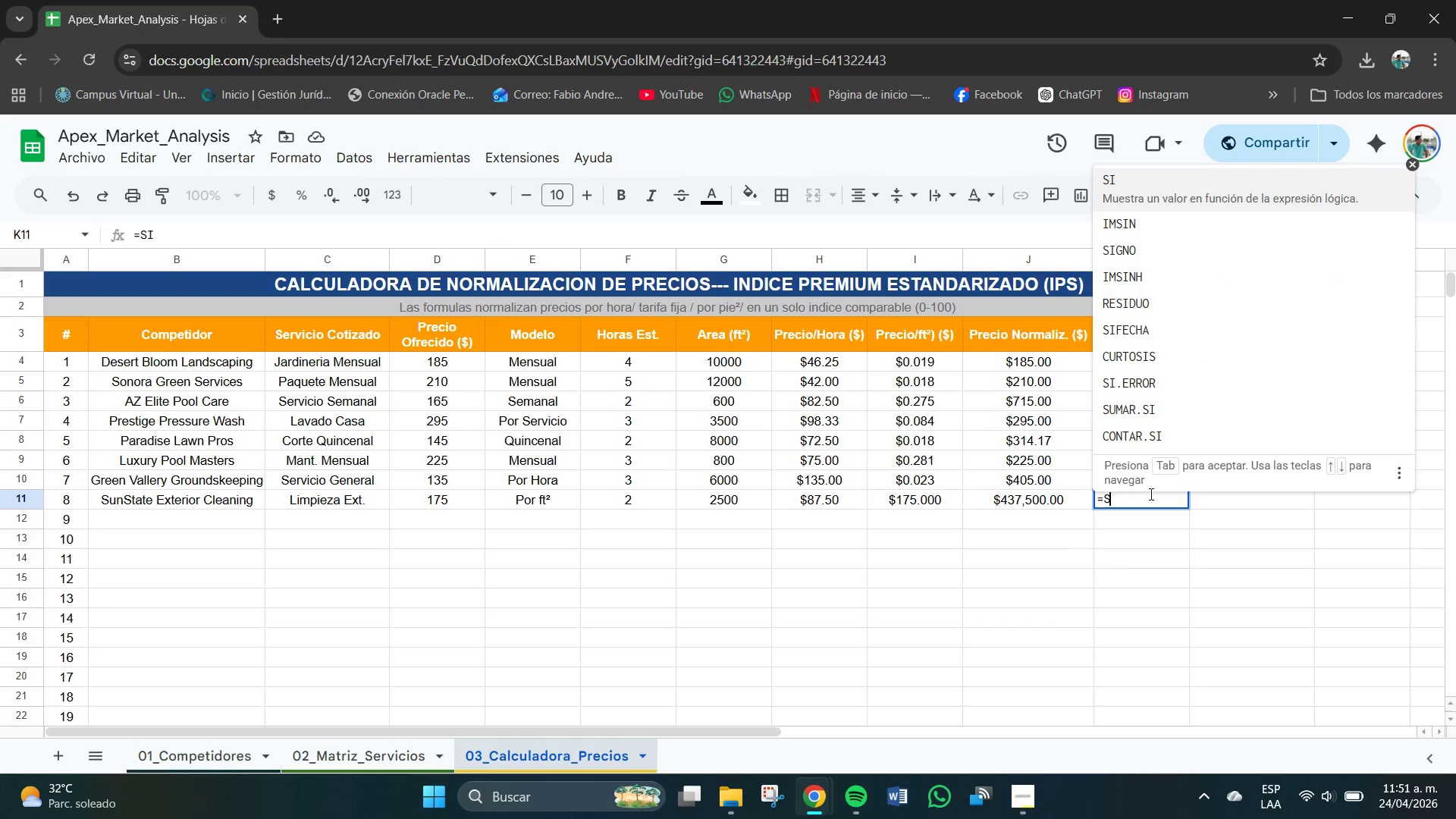 
key(Backspace)
 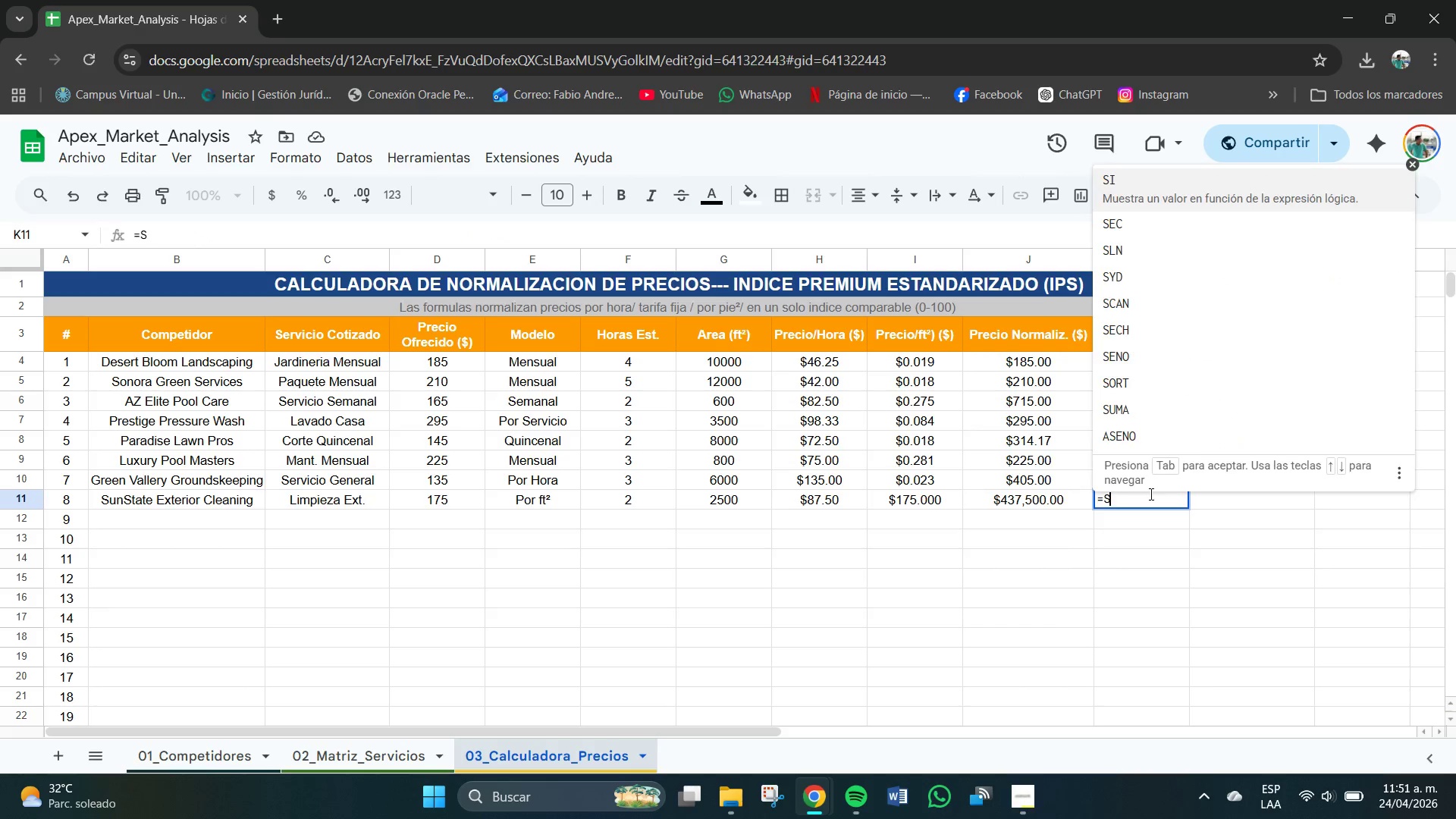 
key(Backspace)
 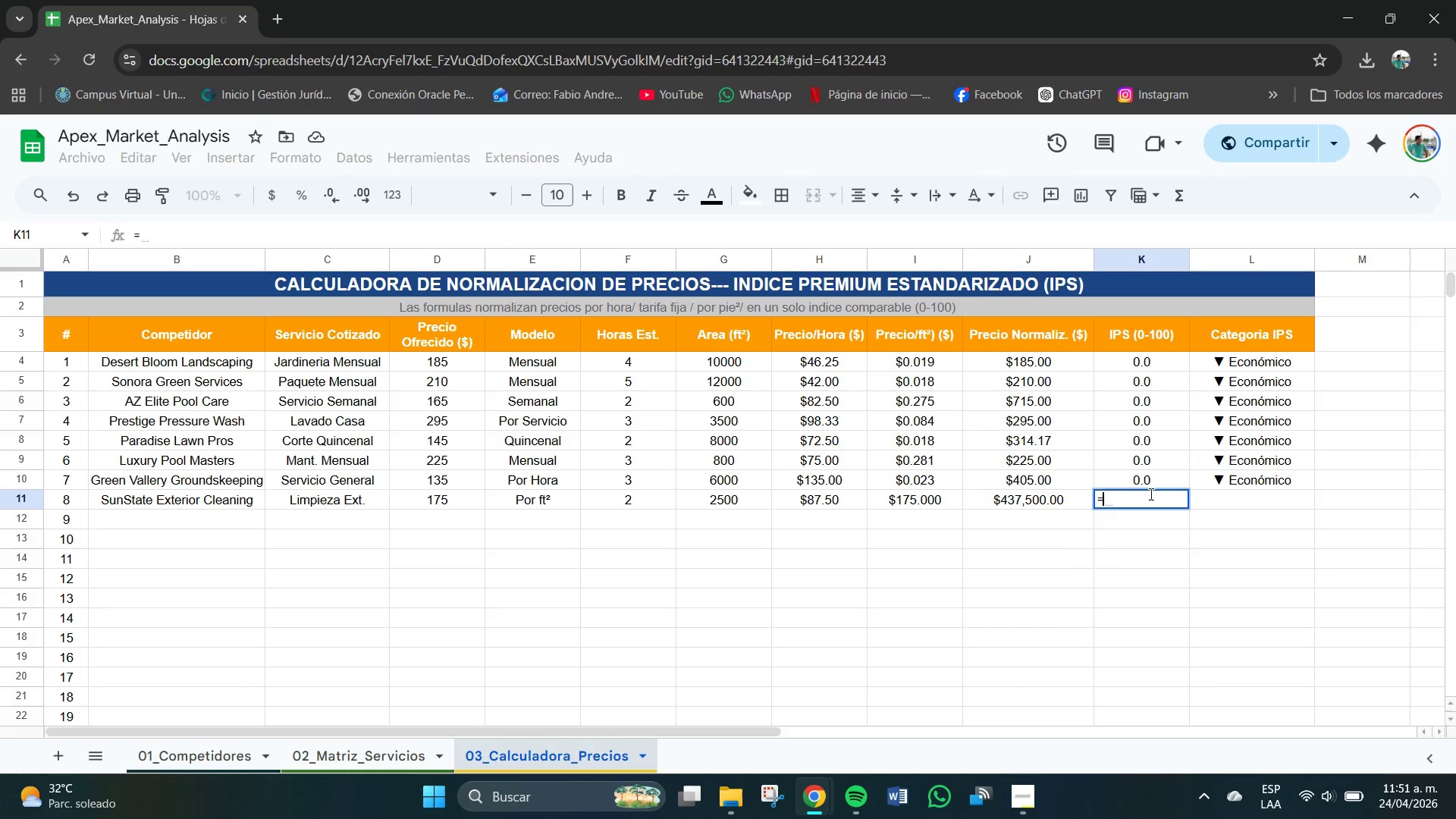 
key(Backspace)
 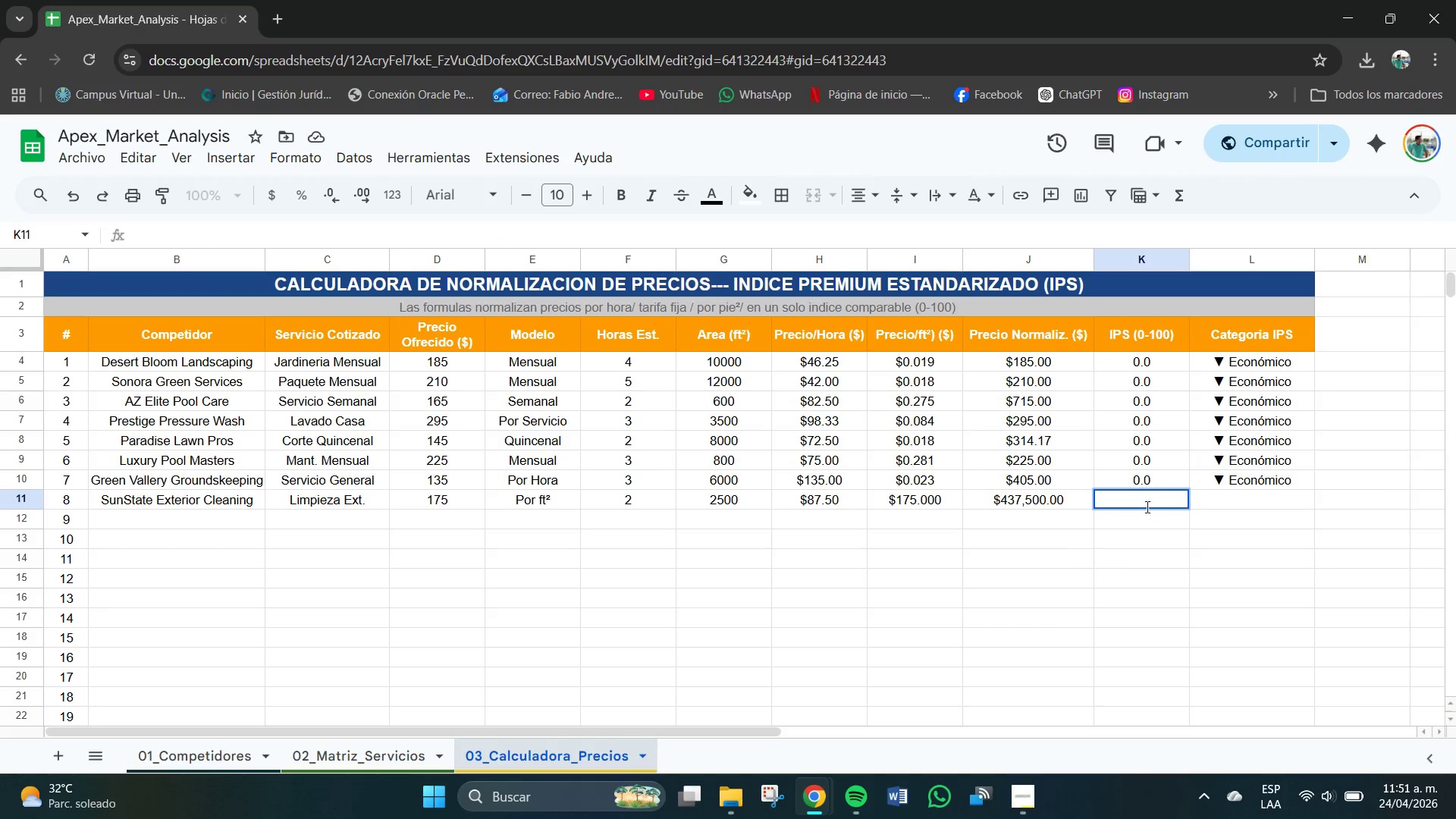 
left_click([1161, 532])
 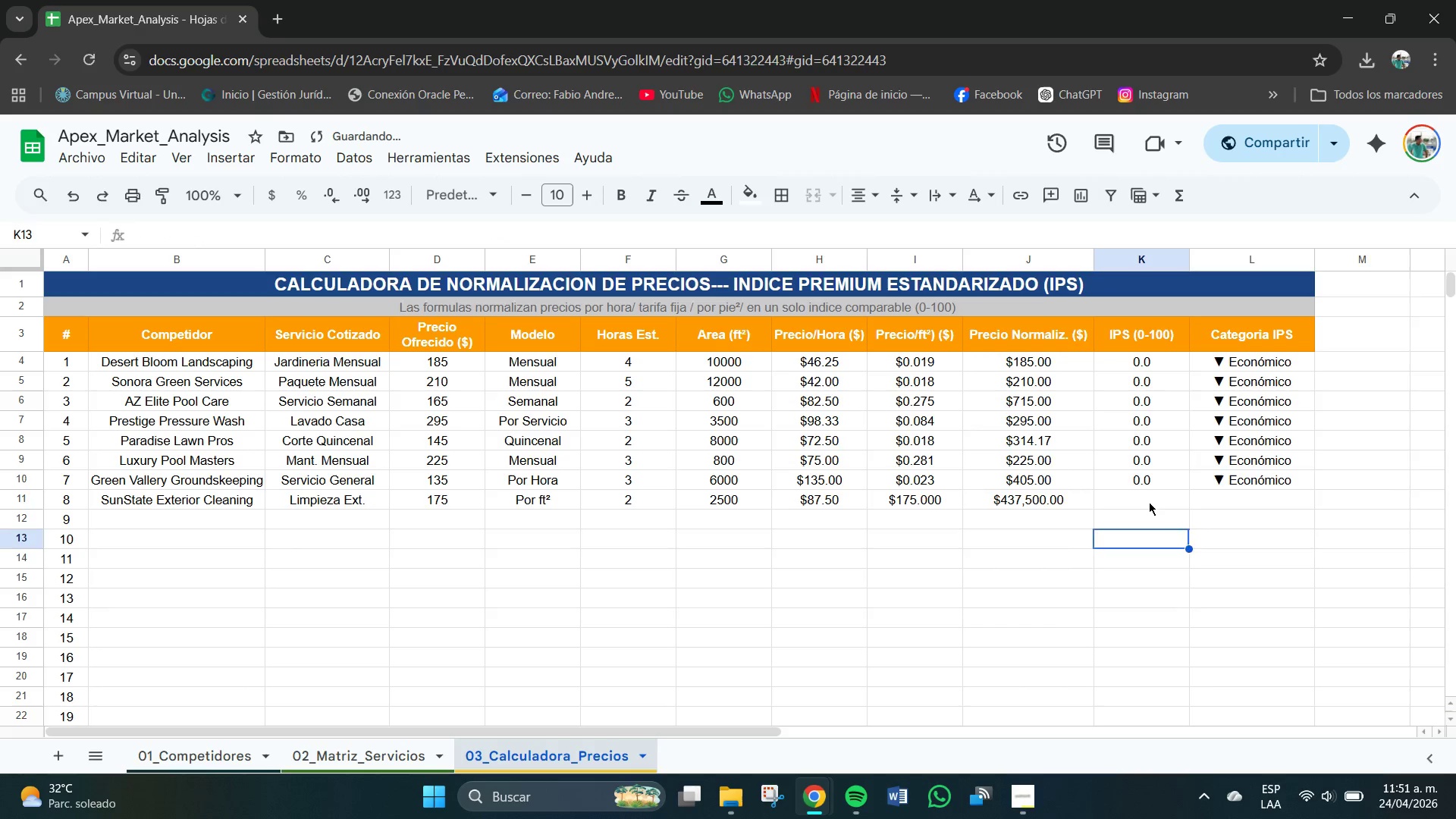 
left_click([1149, 502])
 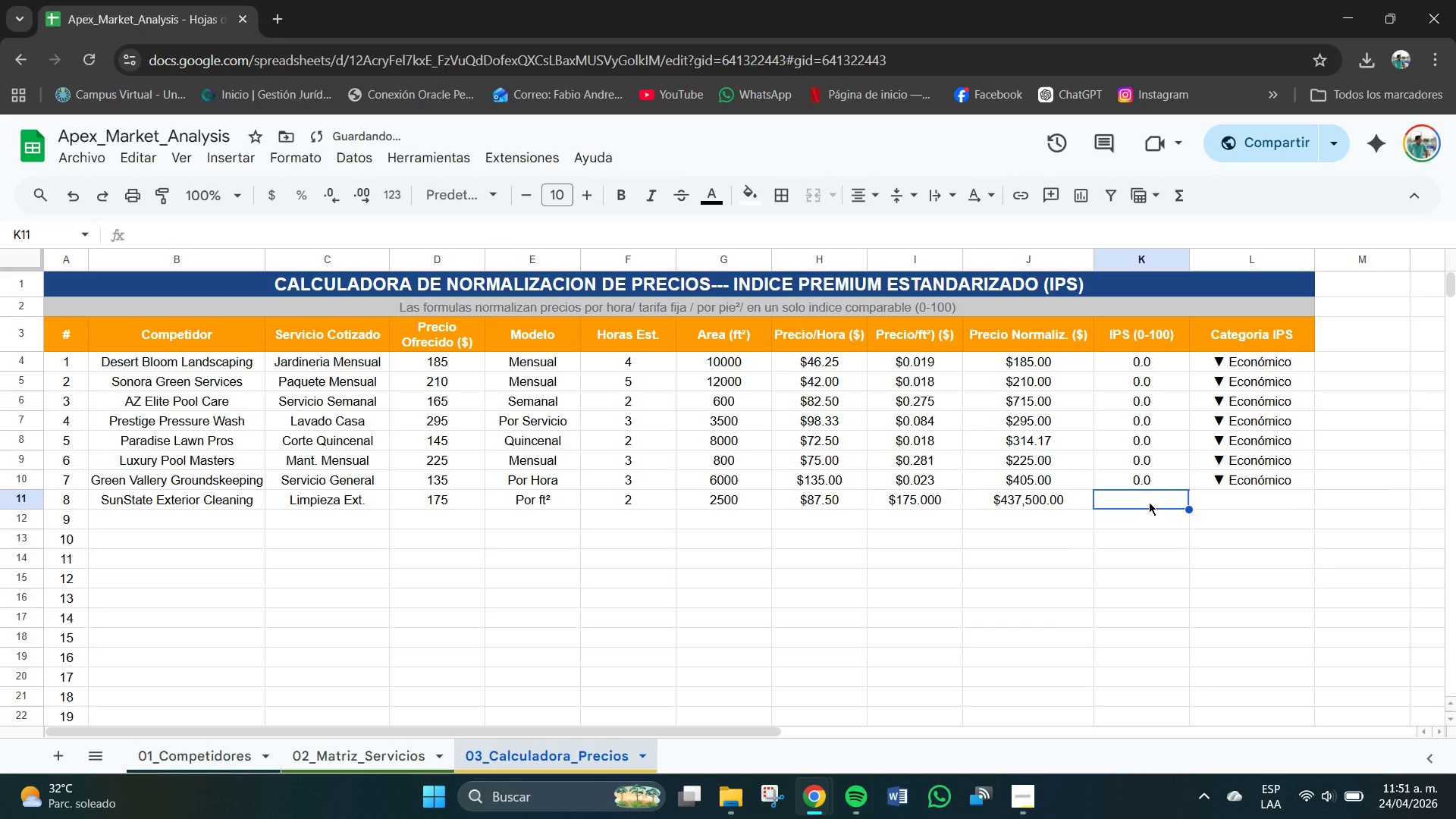 
key(Numpad2)
 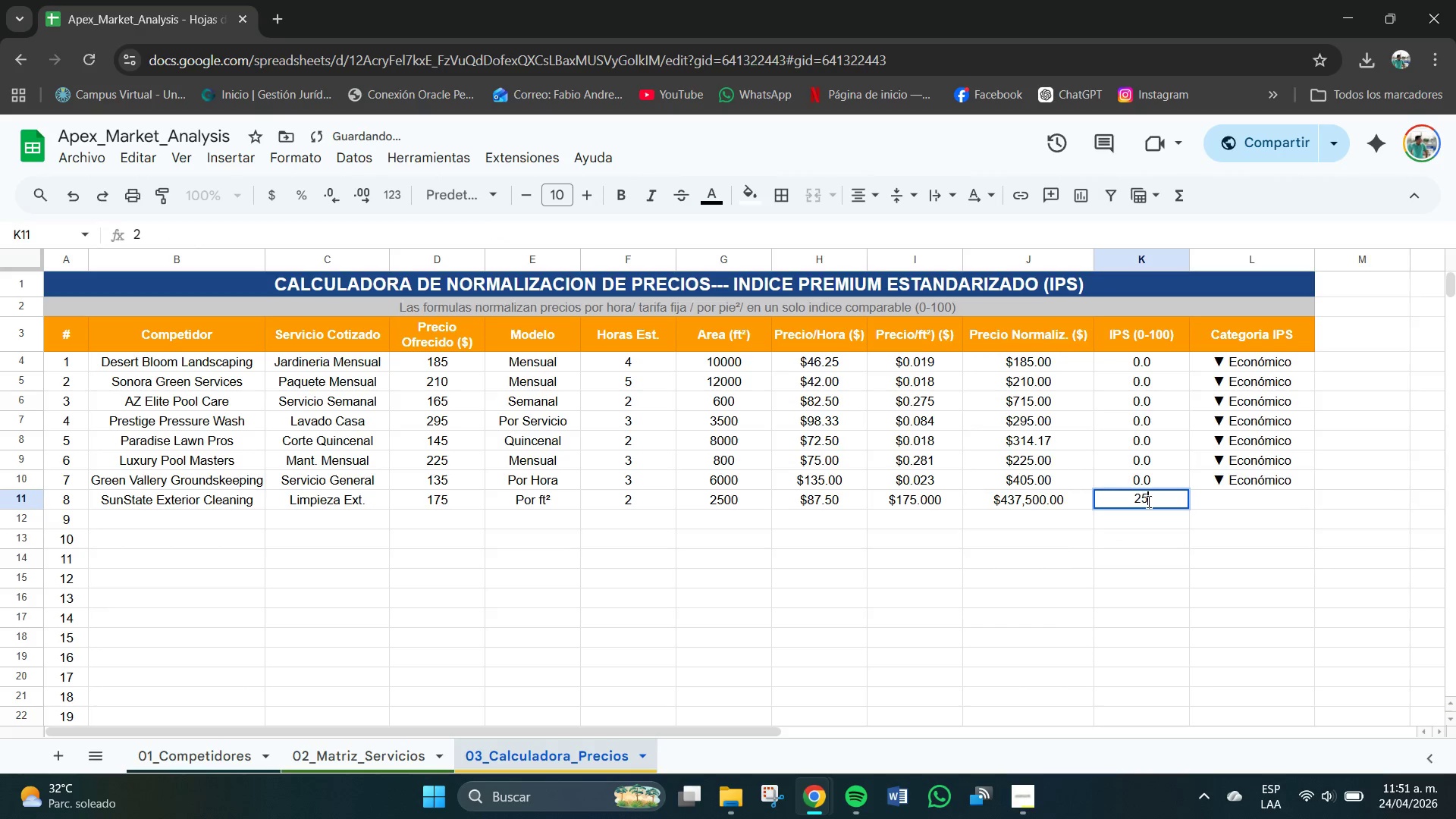 
key(Numpad5)
 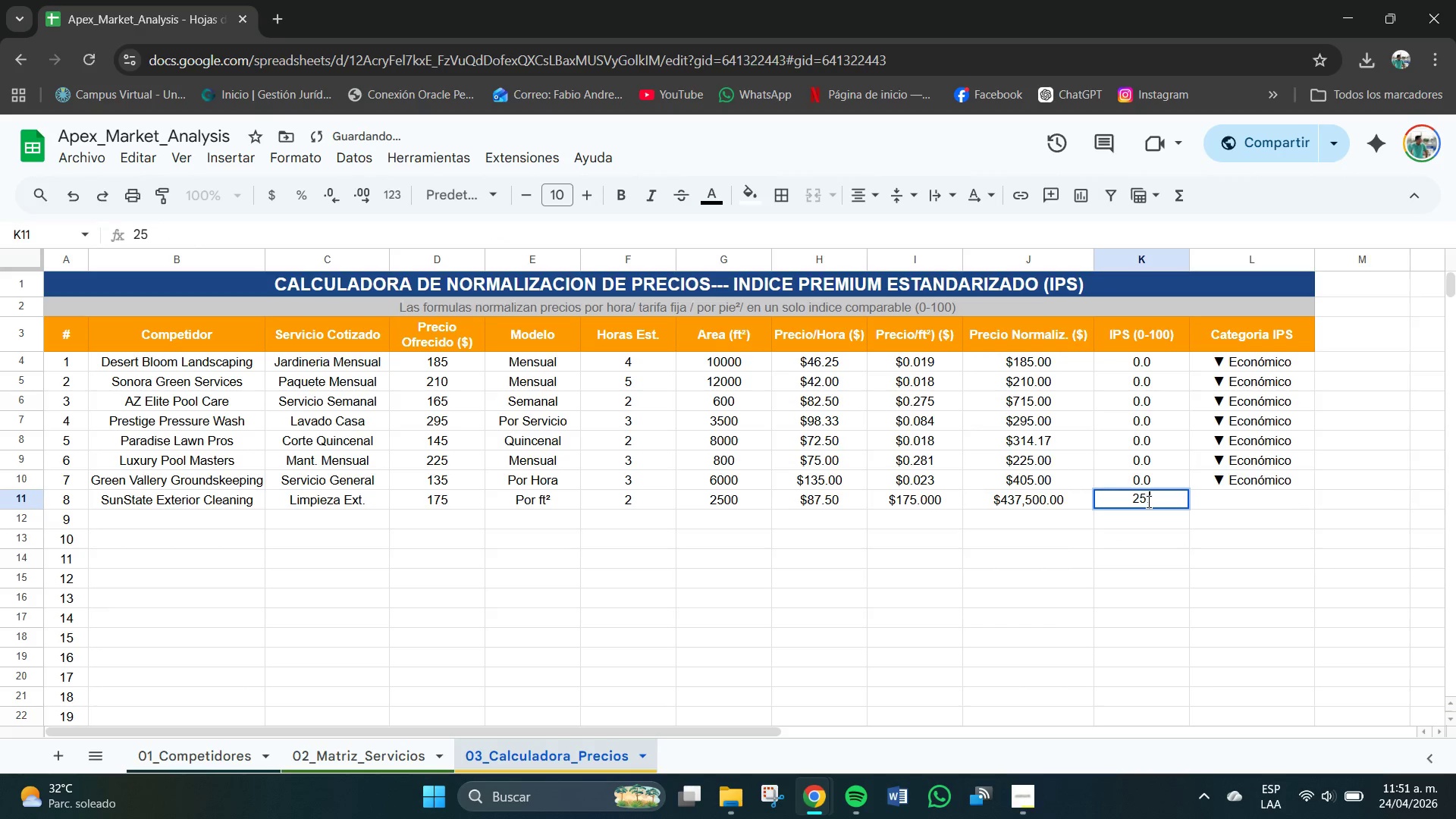 
key(NumpadDecimal)
 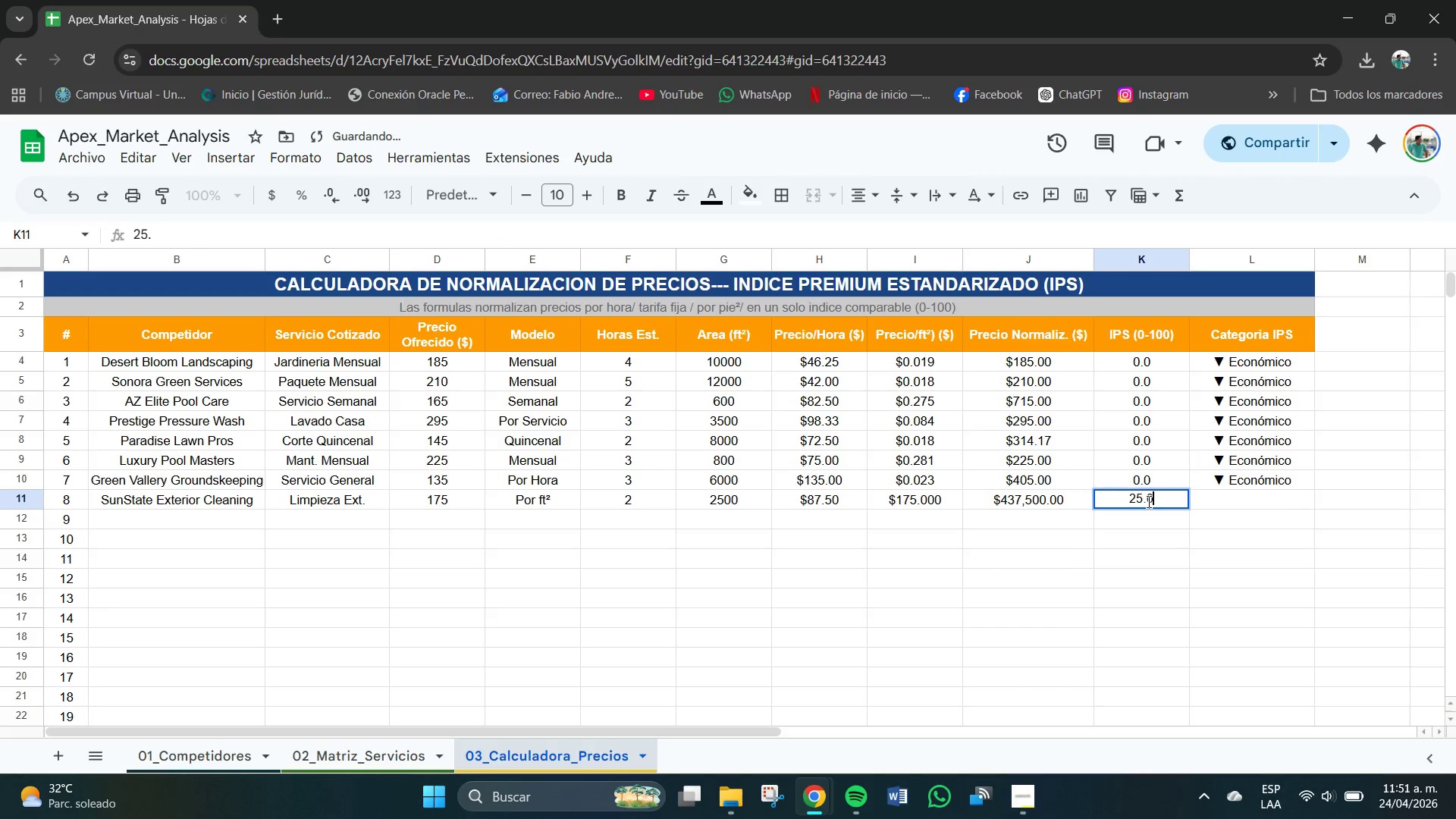 
key(Numpad0)
 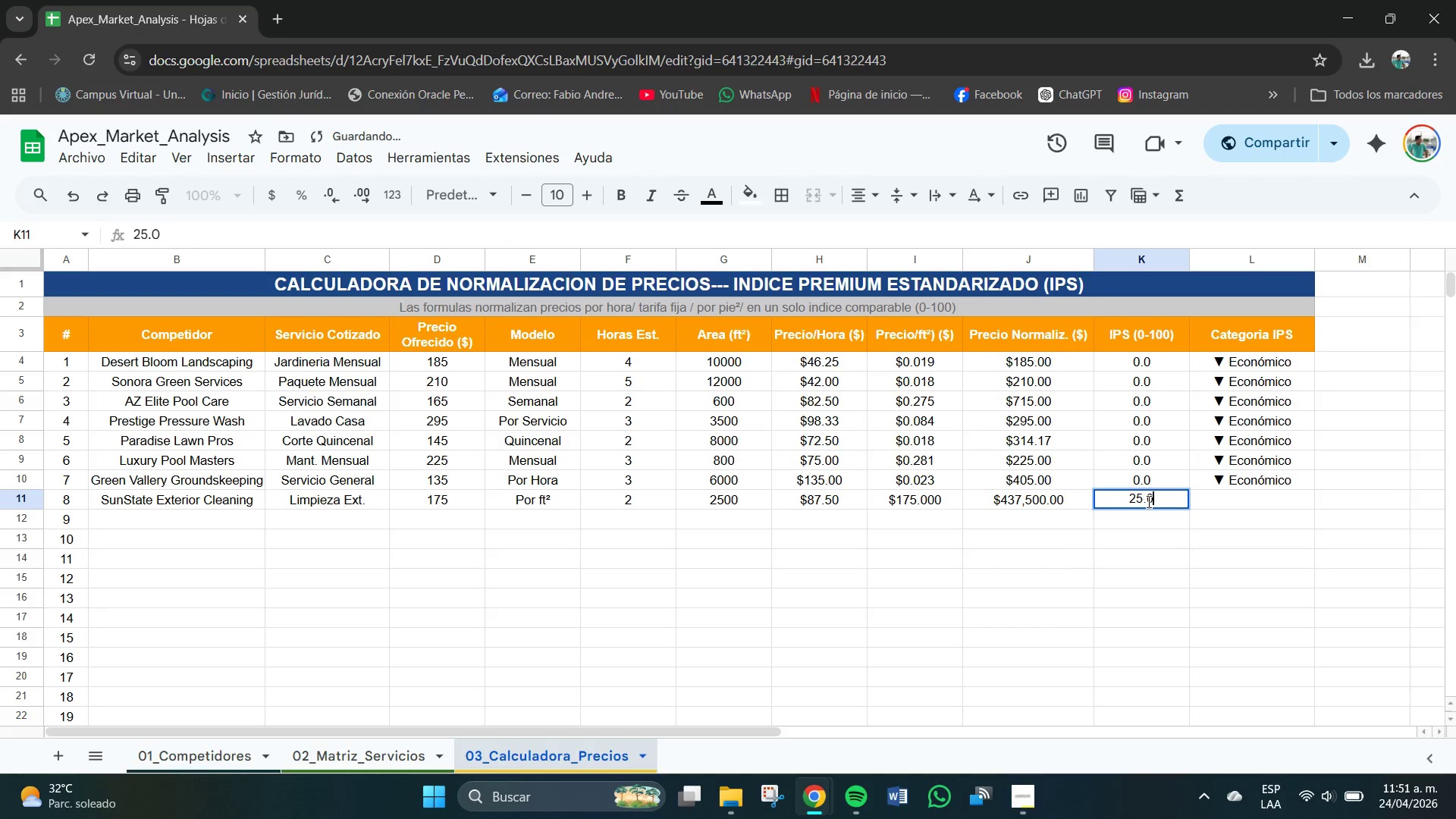 
key(NumpadEnter)
 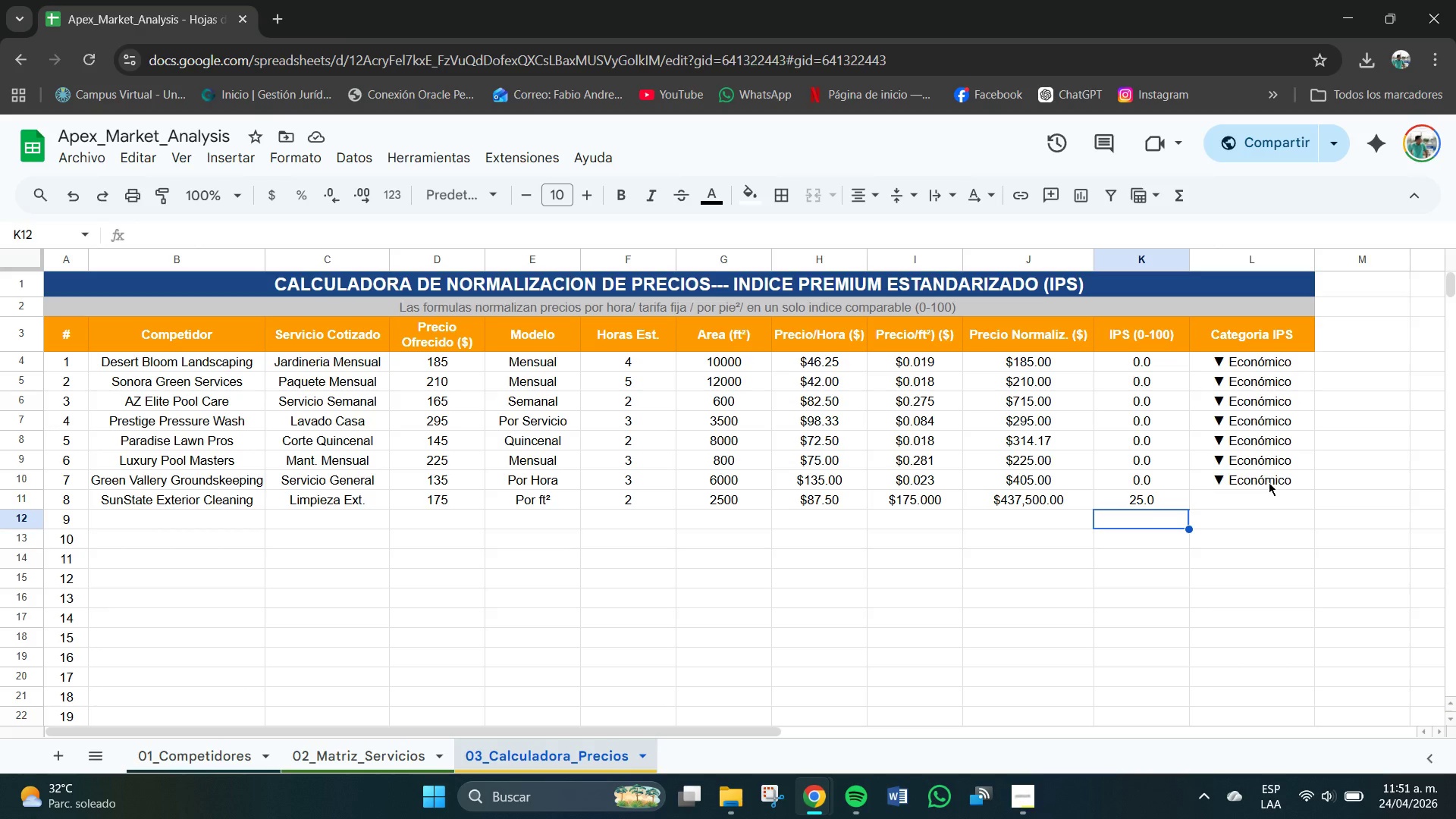 
wait(18.73)
 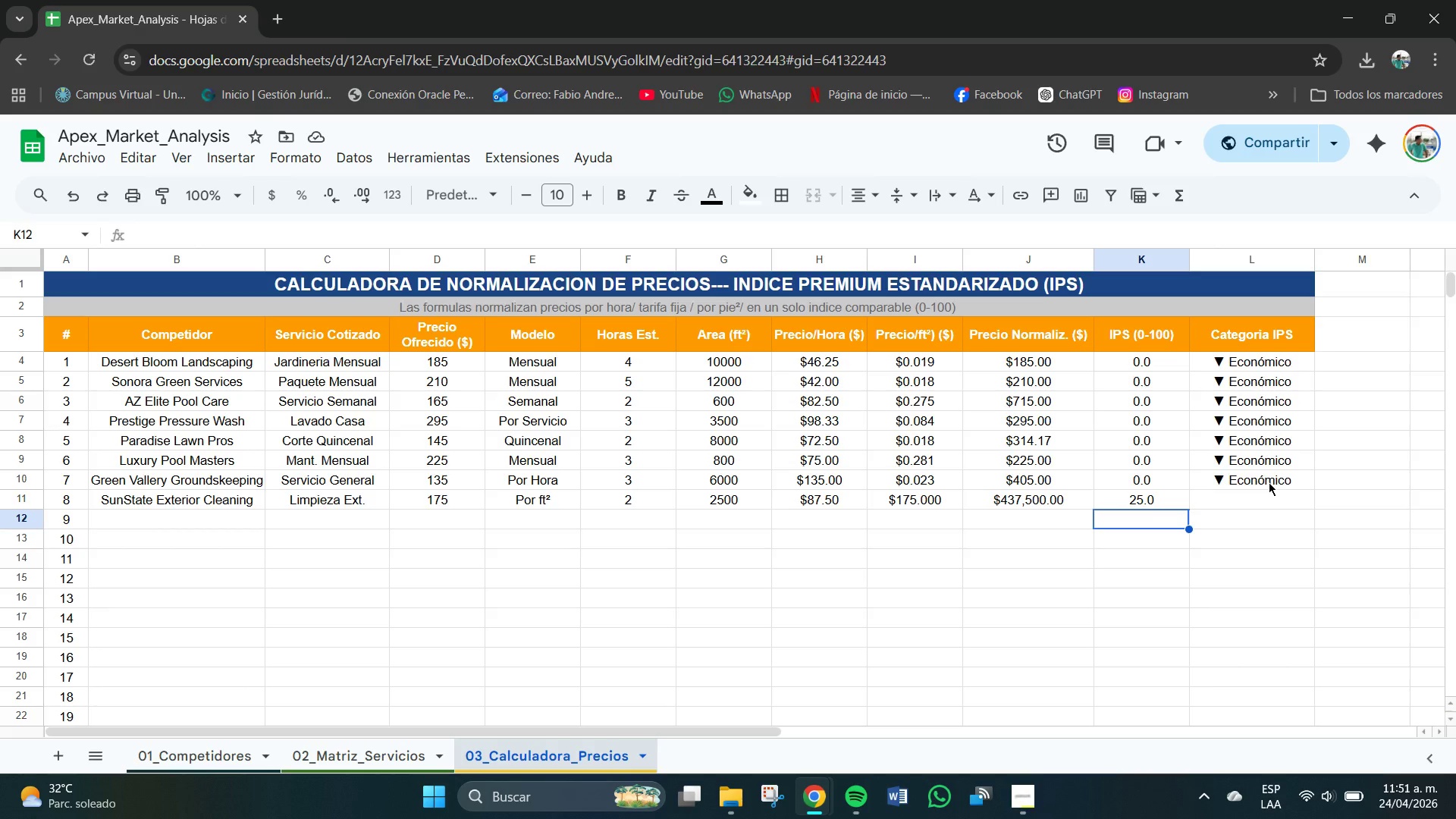 
left_click([1233, 506])
 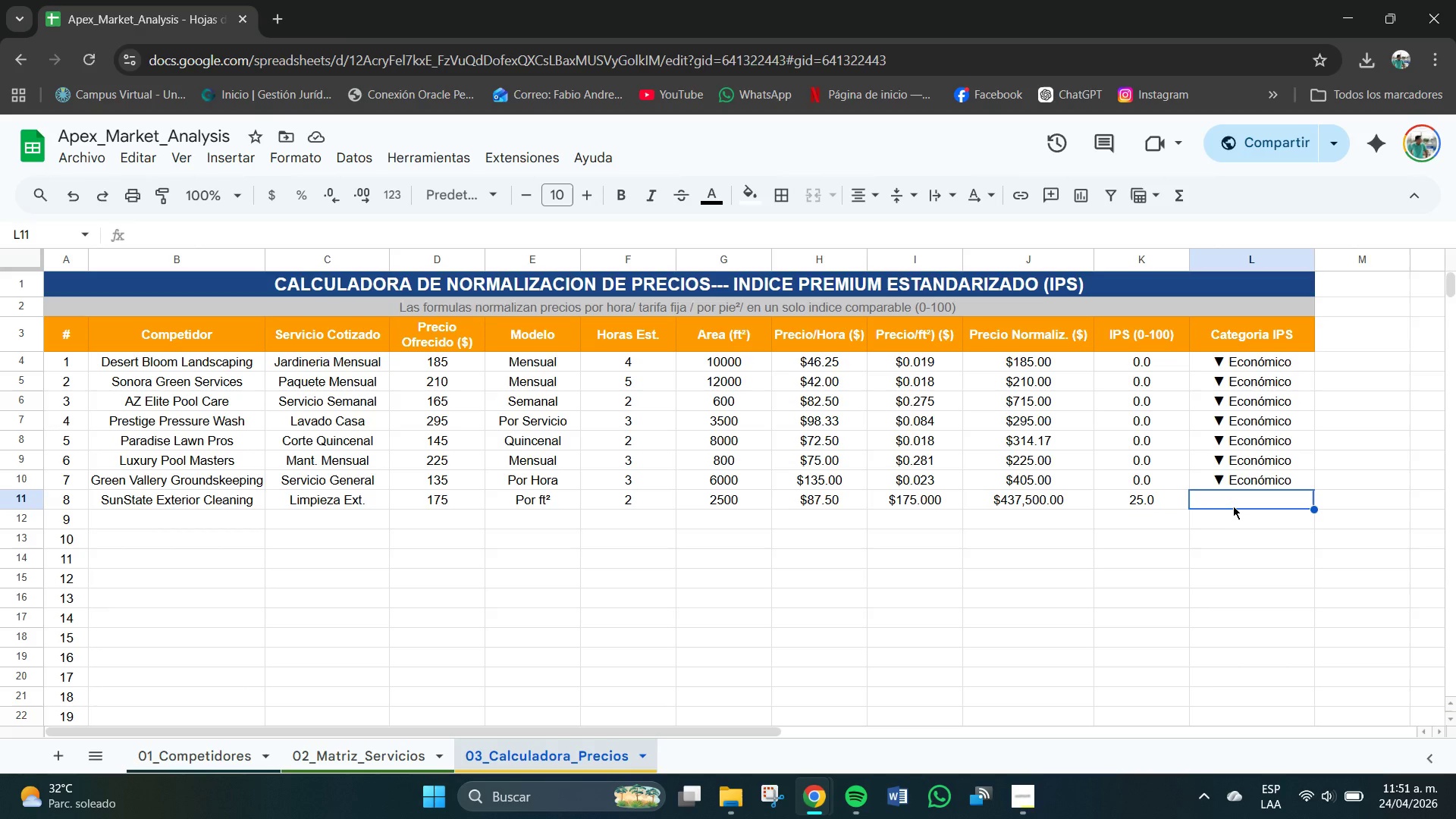 
key(Meta+V)
 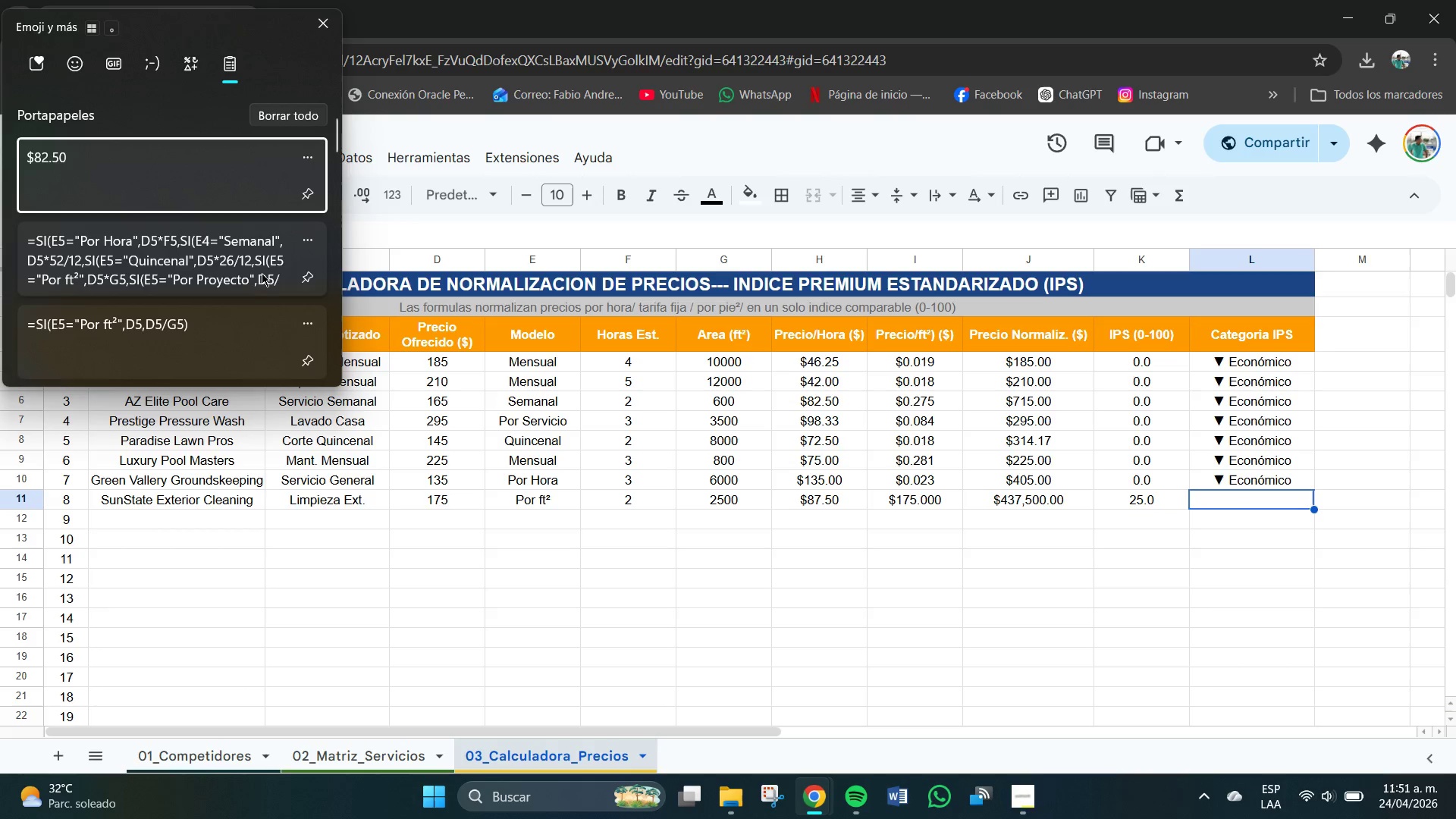 
scroll: coordinate [210, 312], scroll_direction: down, amount: 9.0
 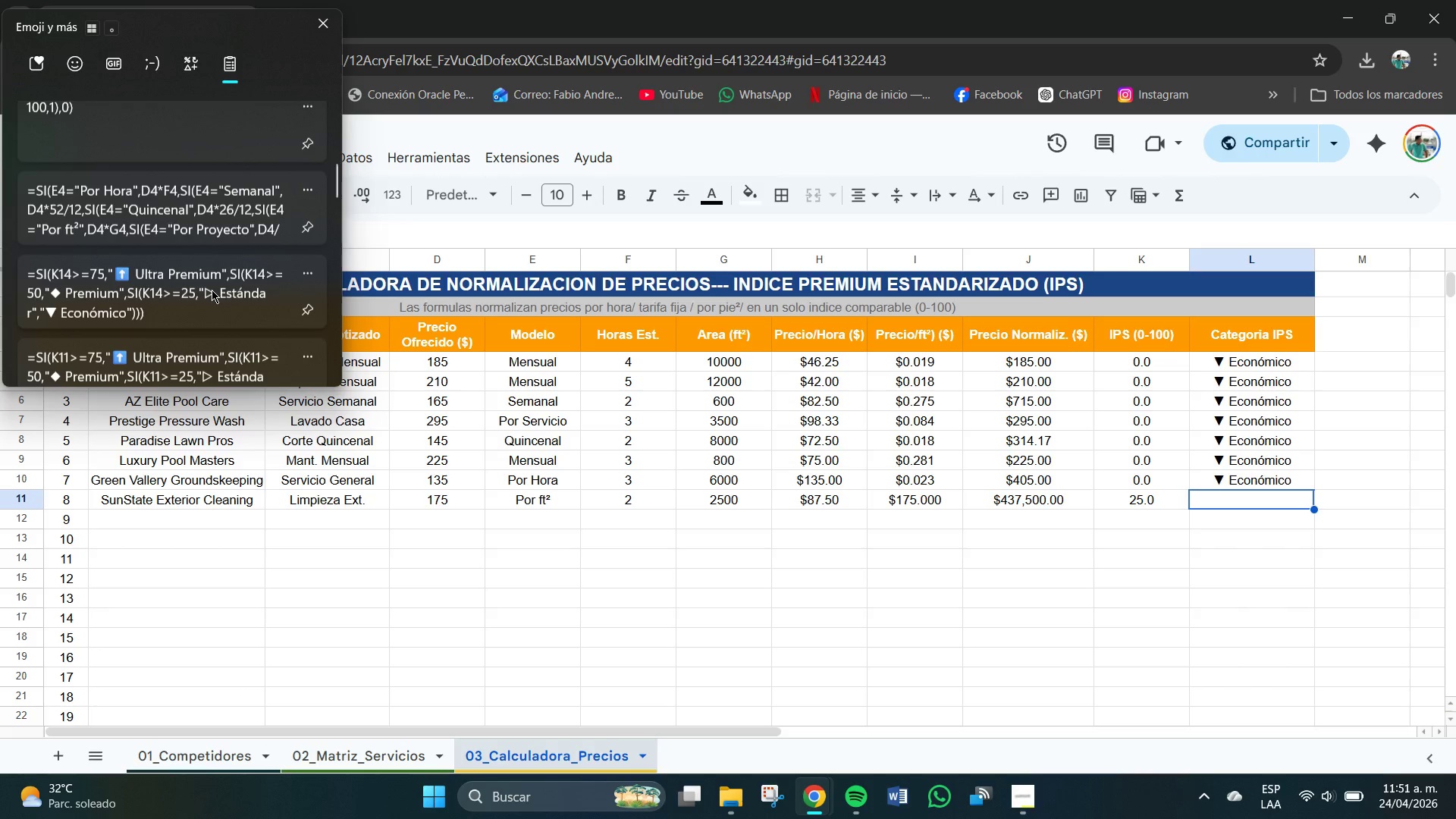 
key(Control+ControlLeft)
 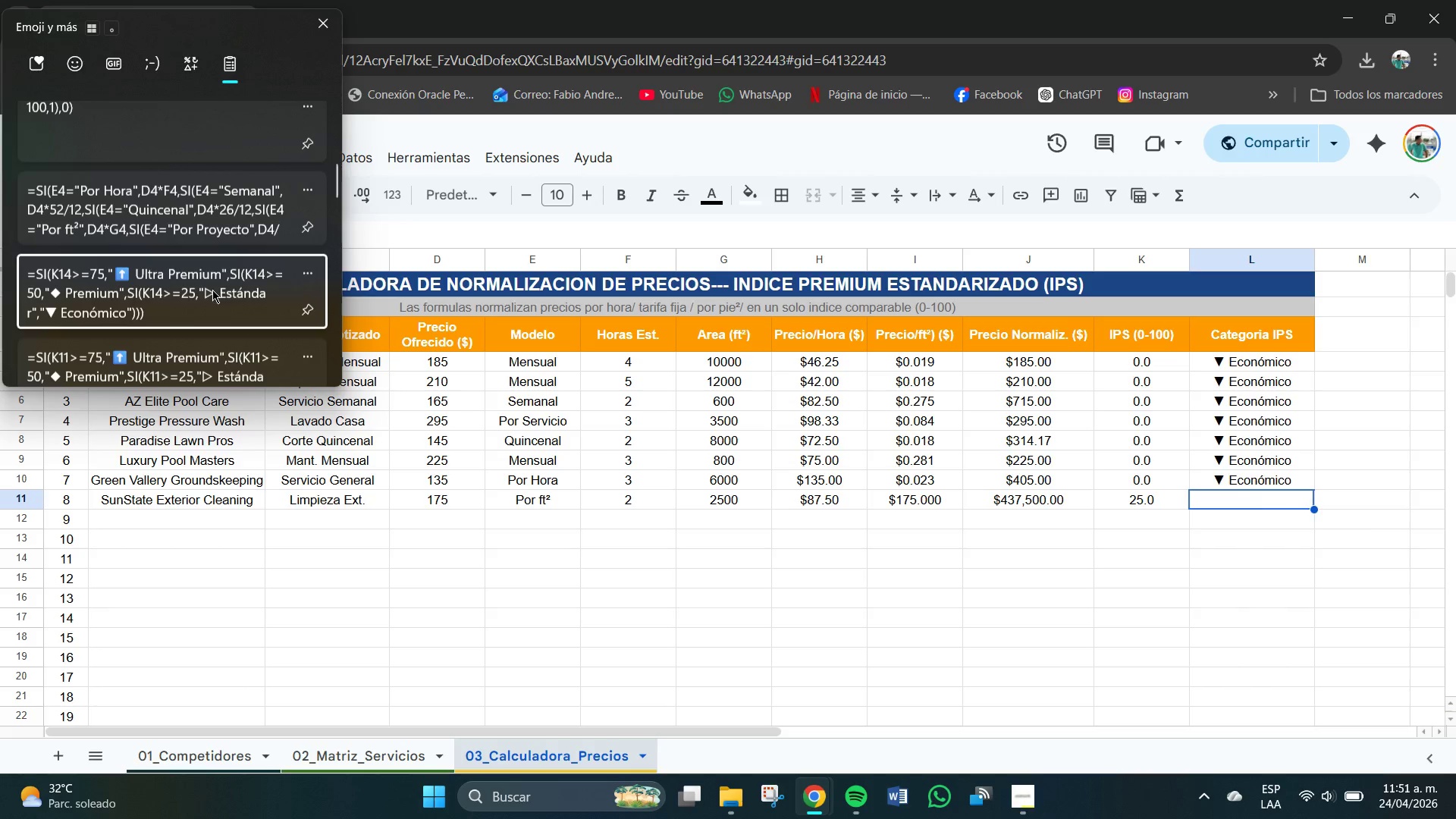 
wait(15.11)
 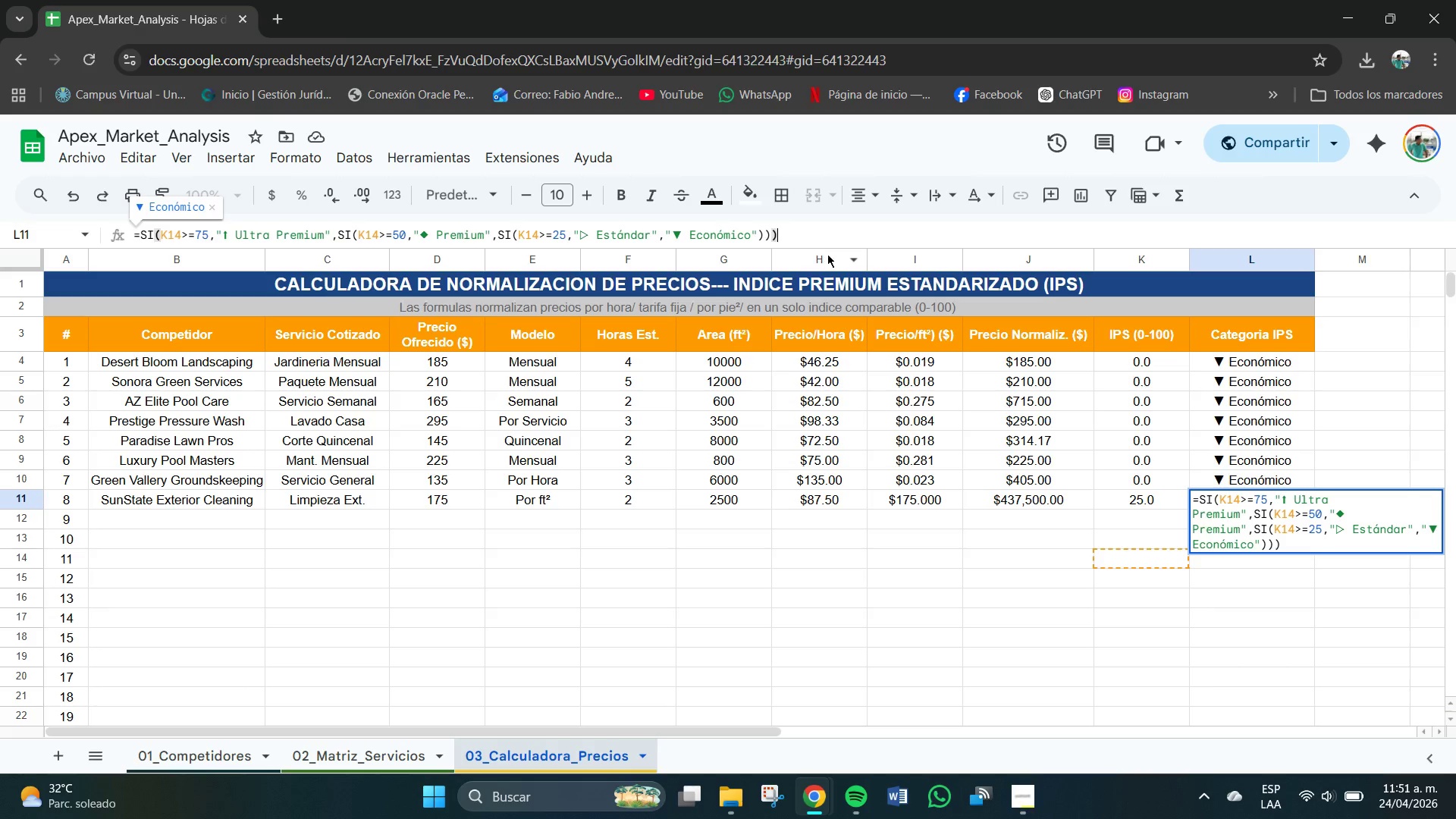 
left_click([181, 235])
 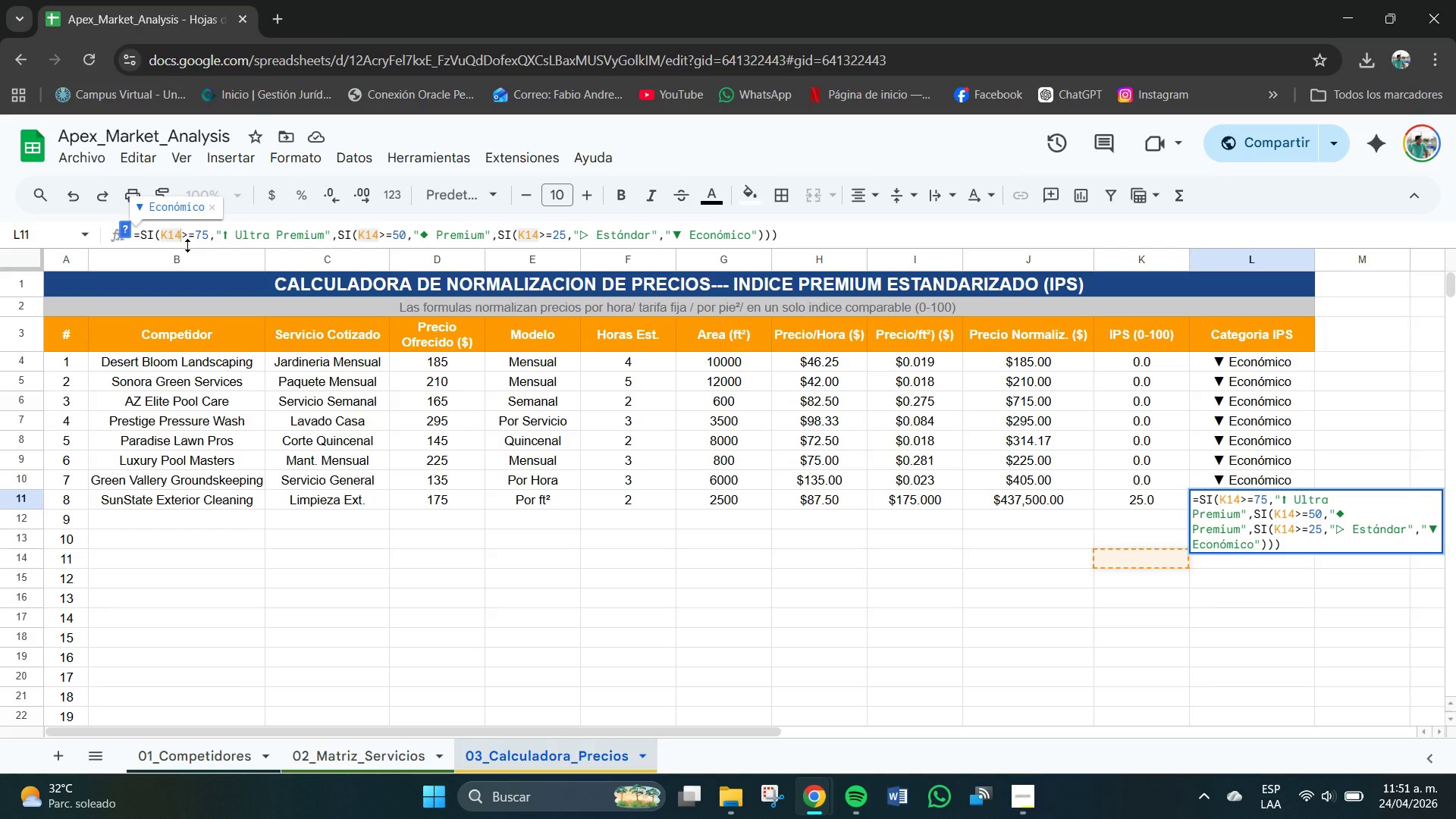 
key(Backspace)
 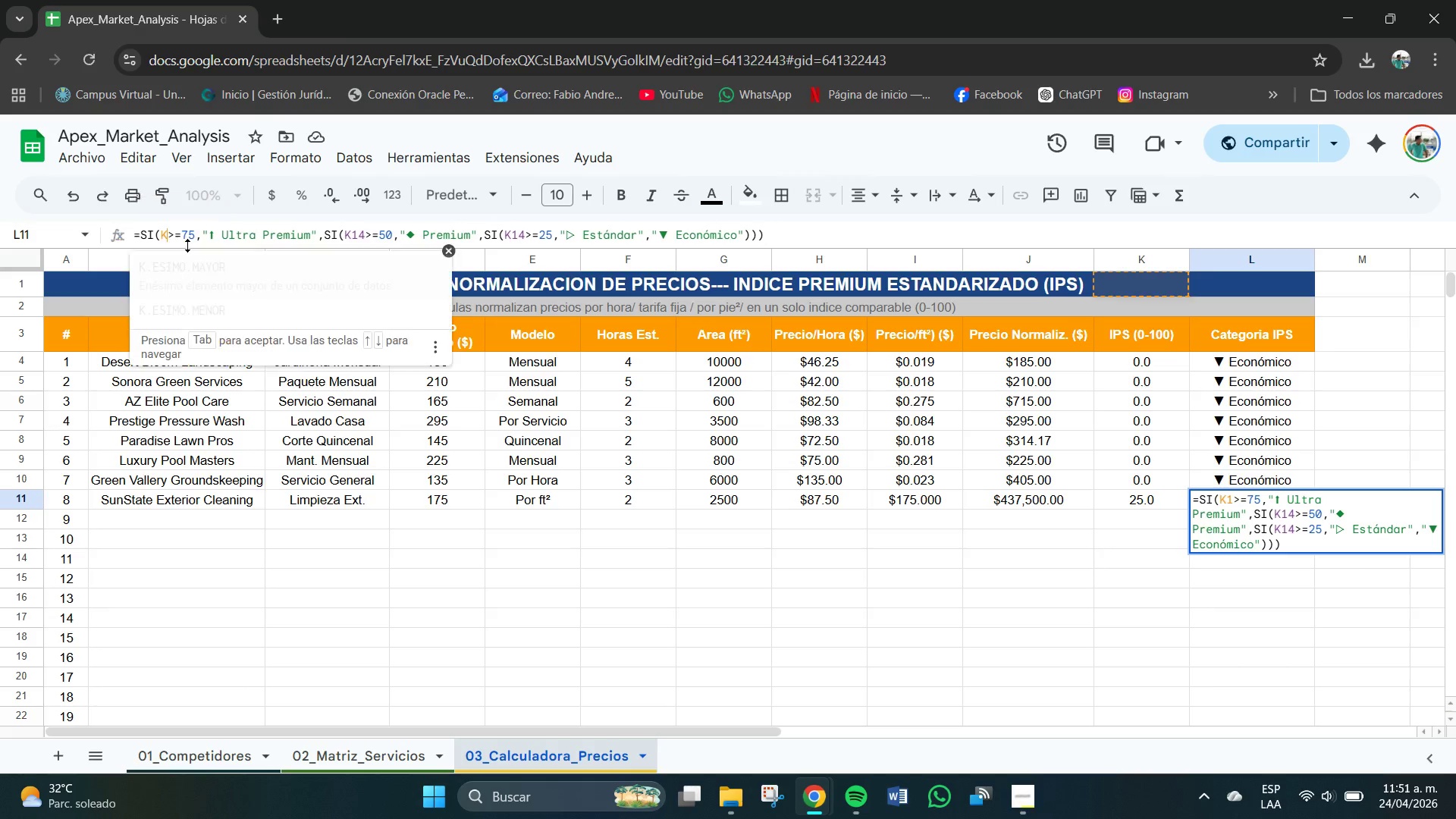 
key(Backspace)
 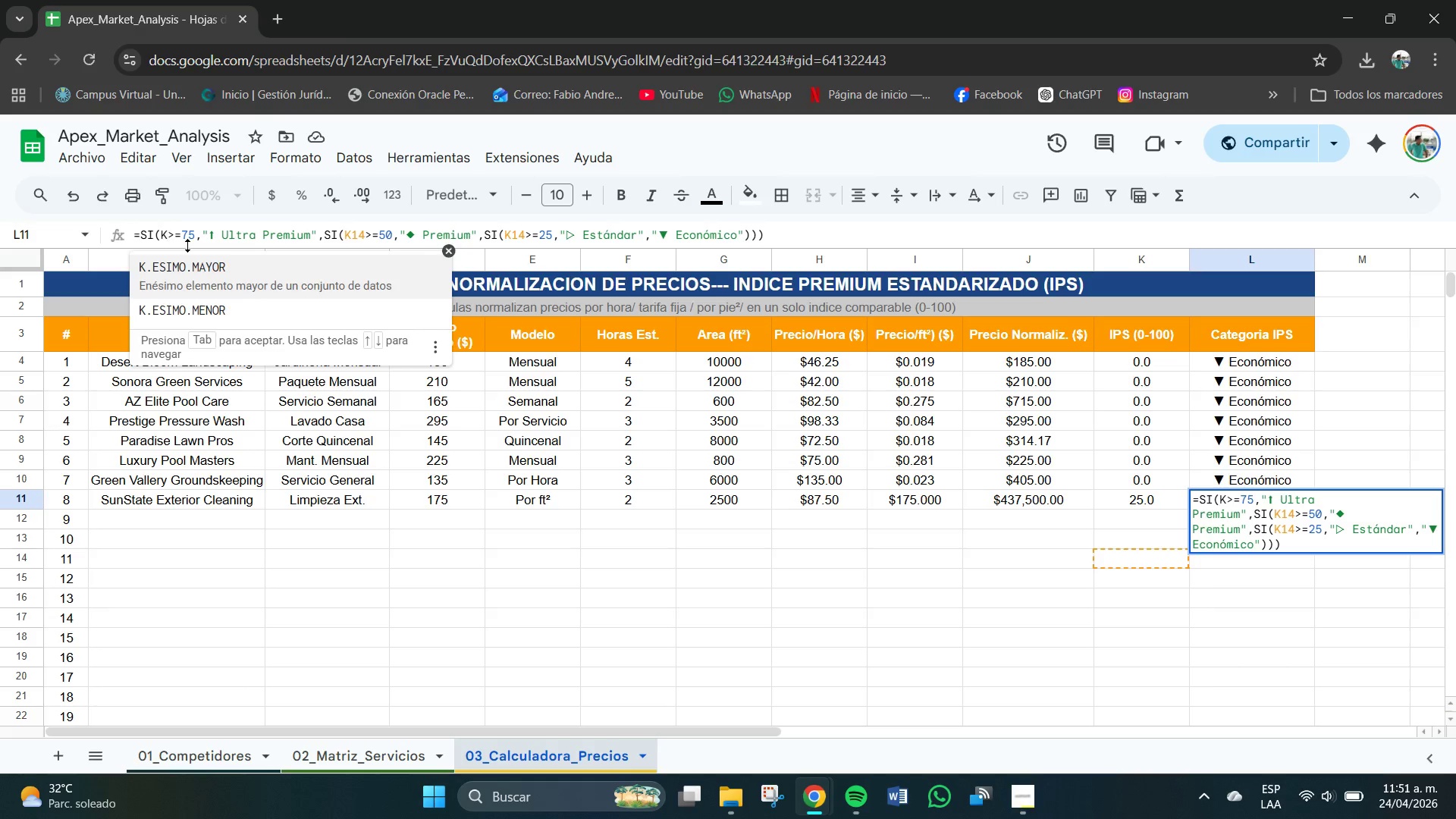 
key(Numpad1)
 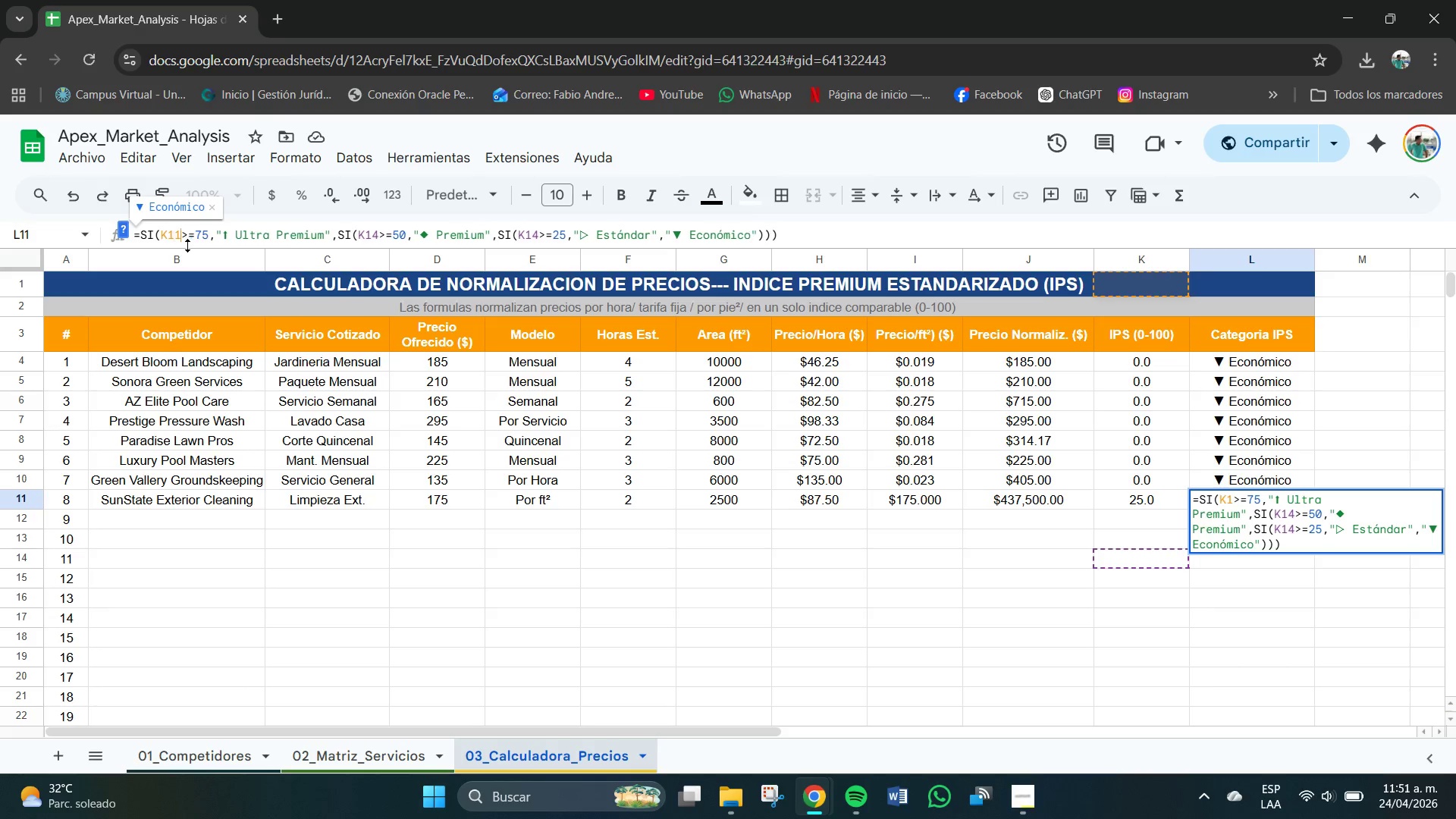 
key(Numpad1)
 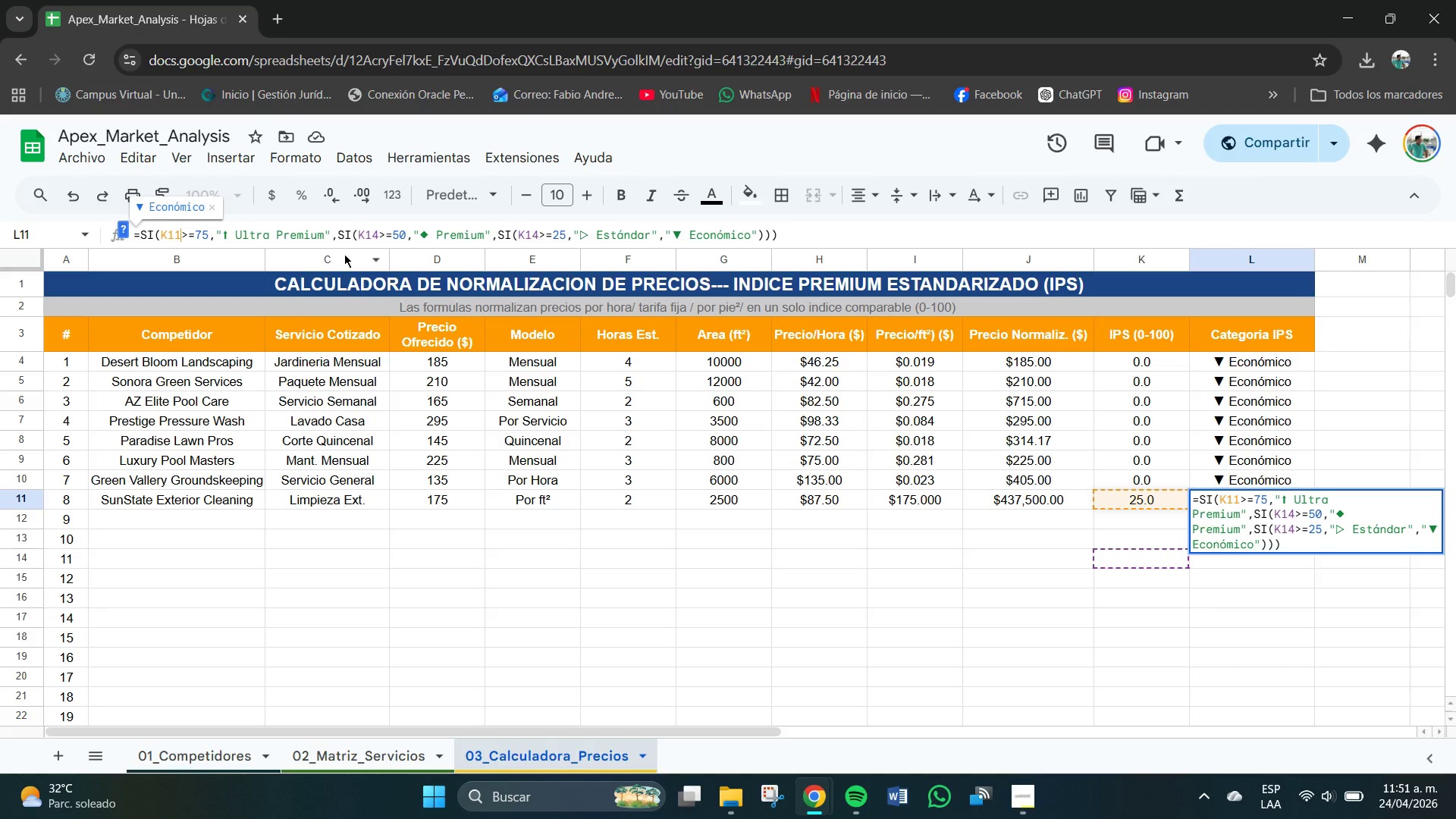 
wait(6.28)
 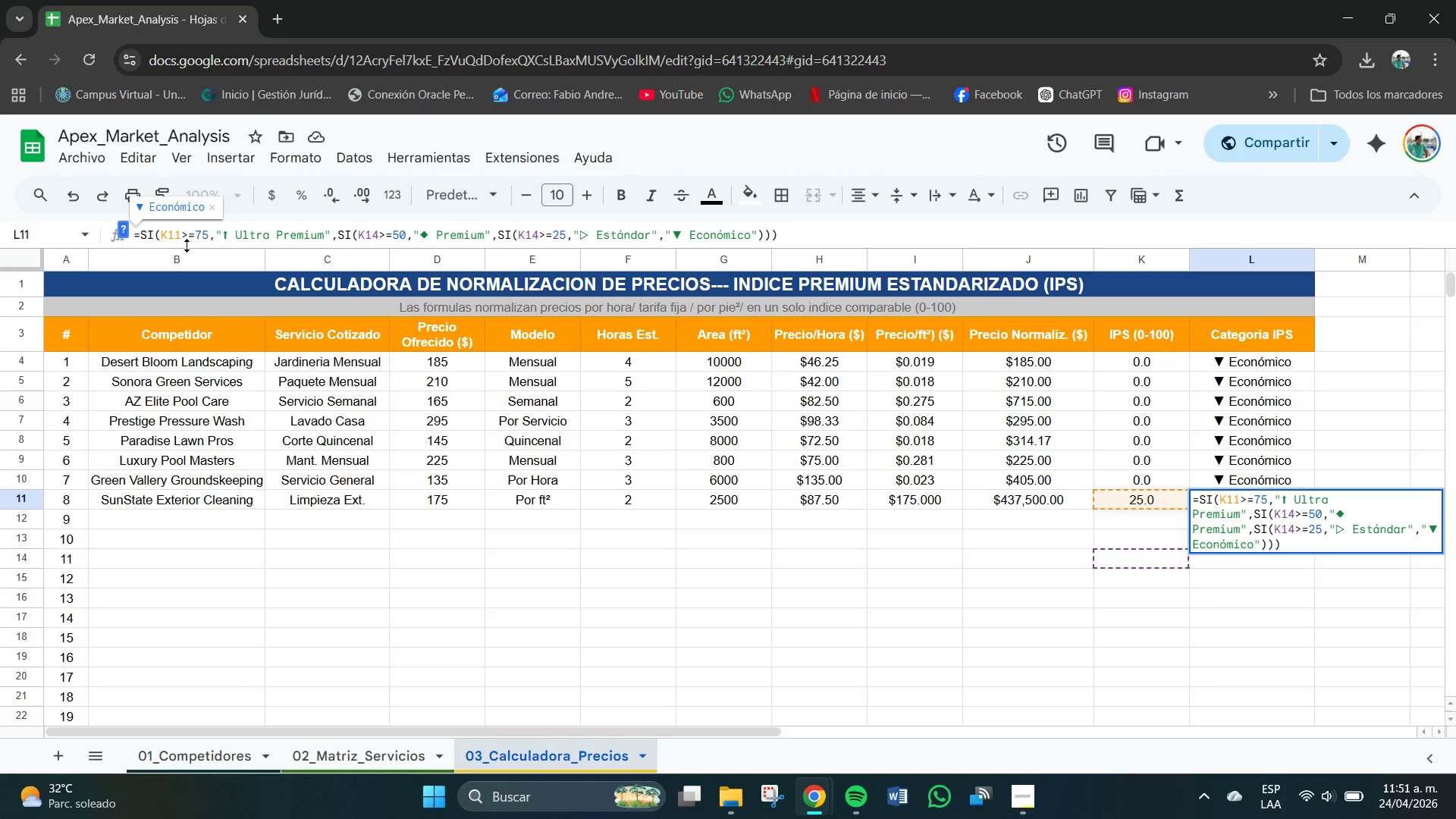 
left_click([376, 231])
 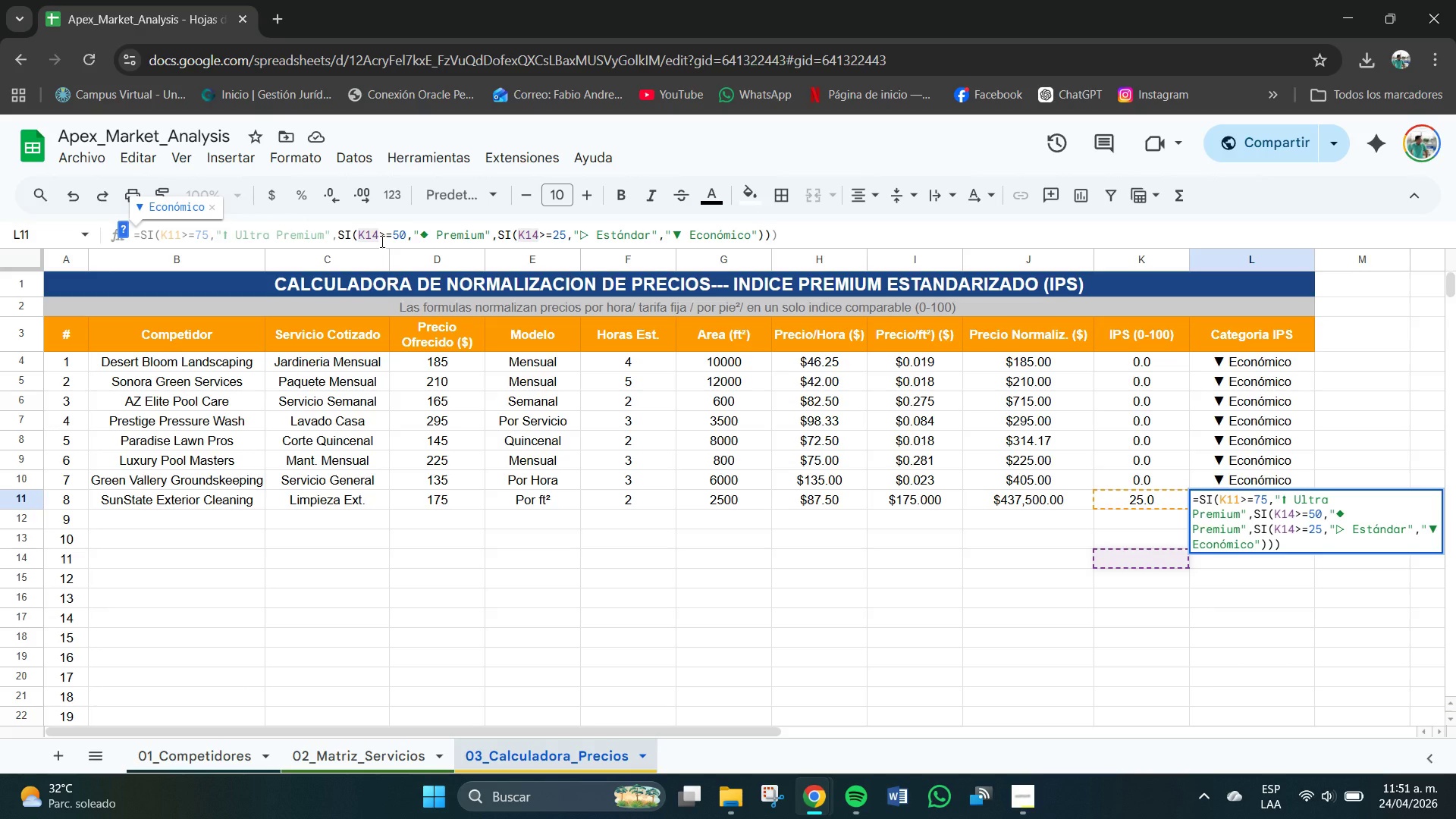 
key(Backspace)
 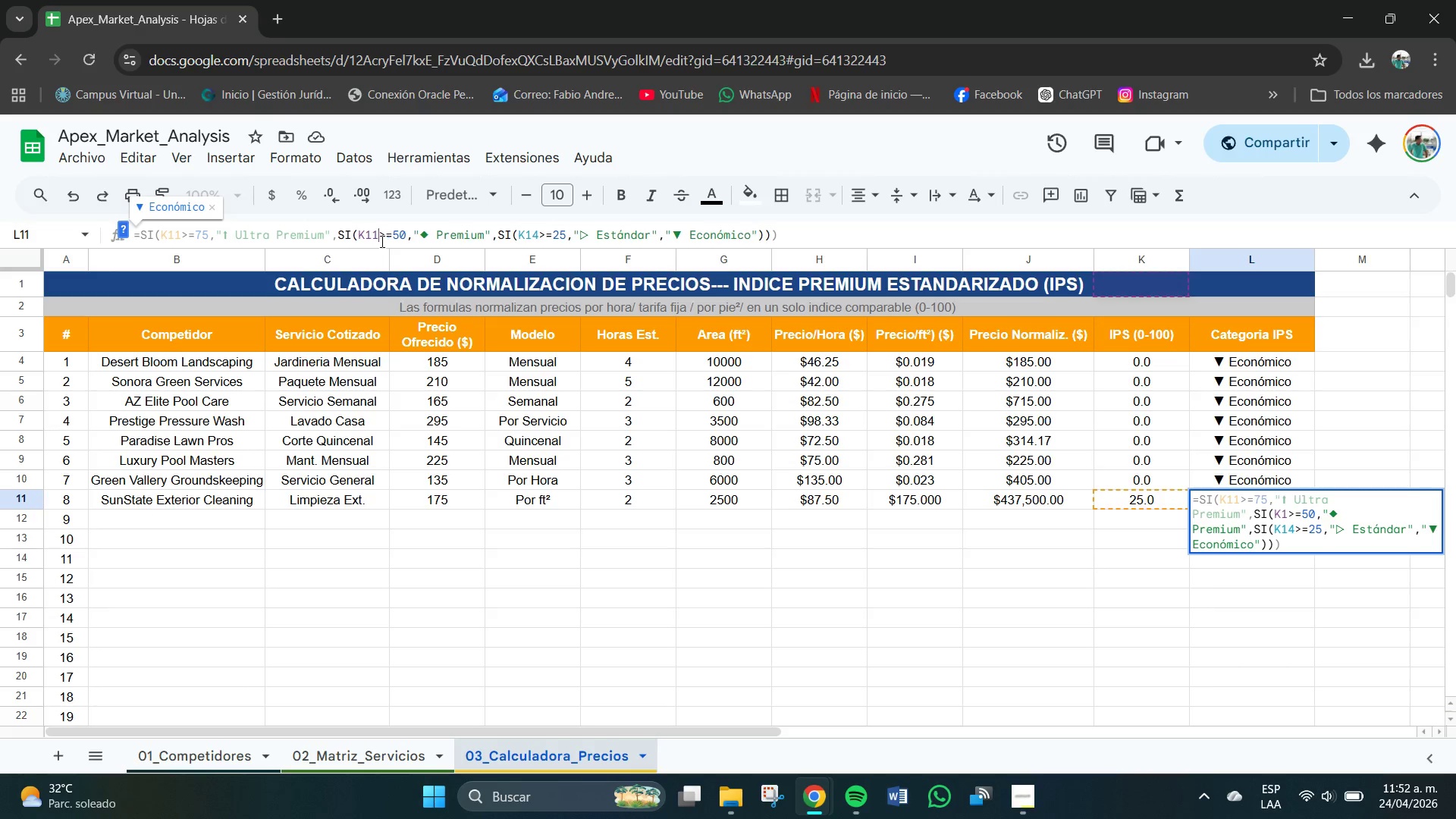 
key(Numpad1)
 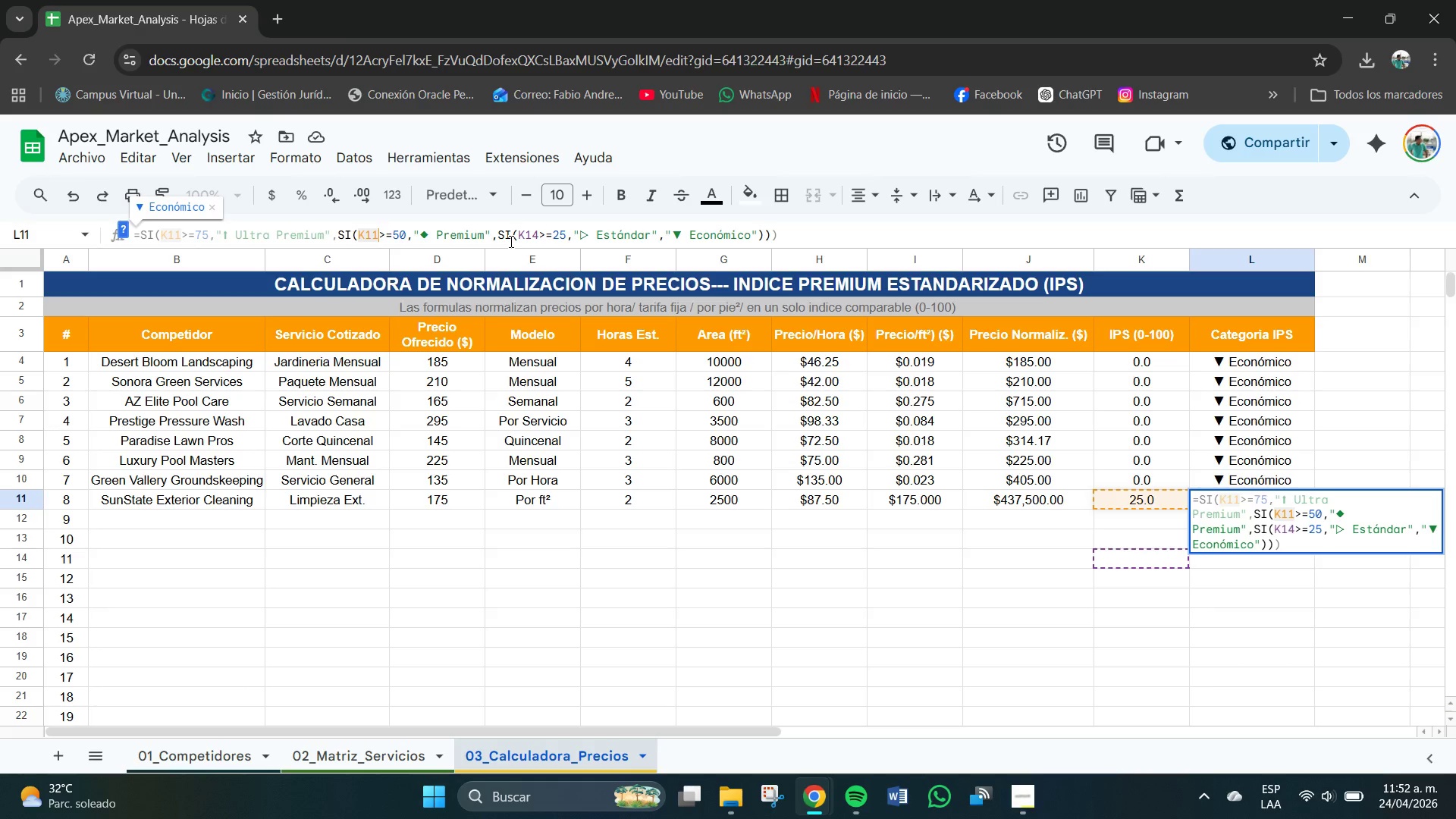 
wait(5.8)
 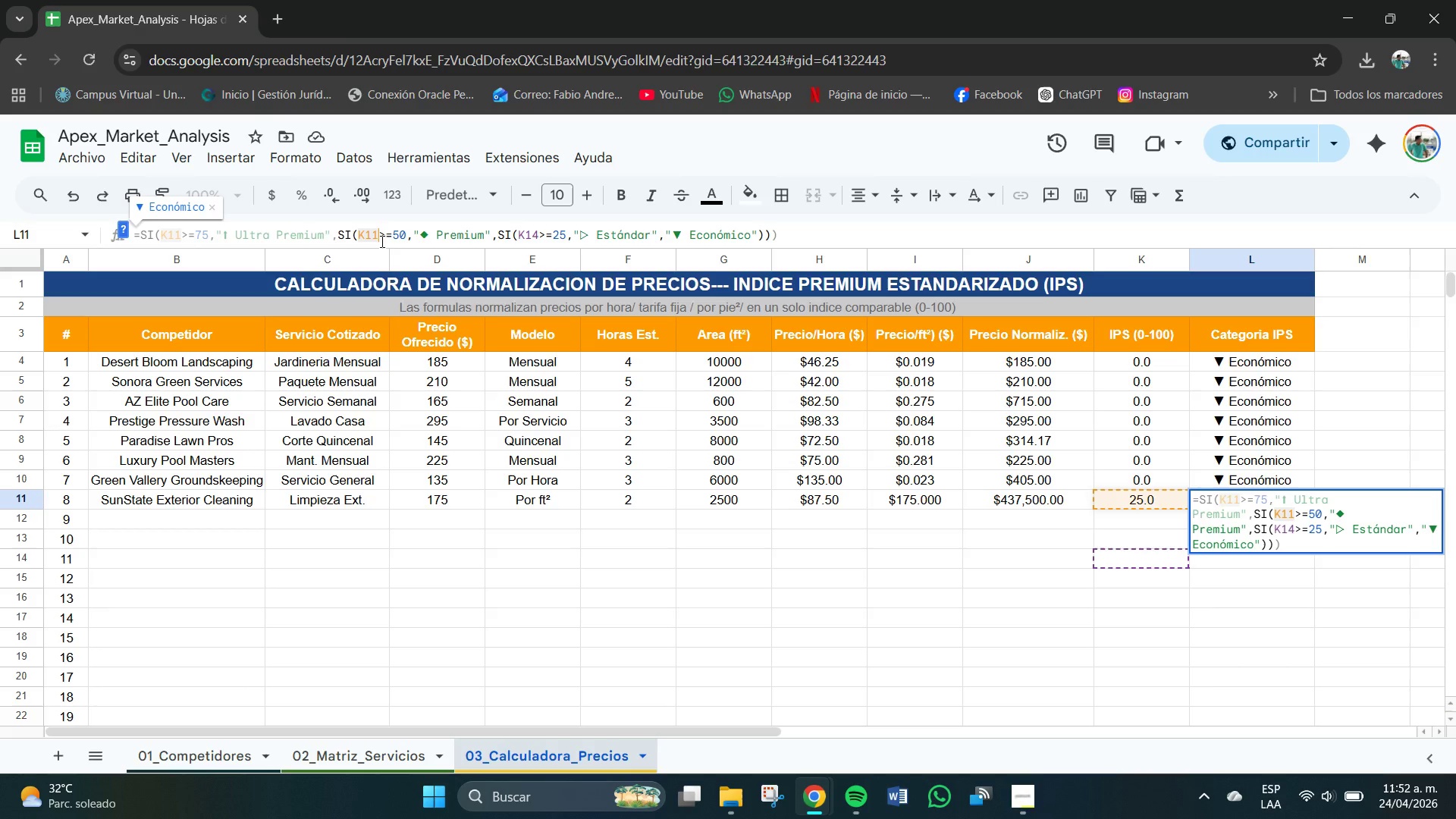 
left_click([538, 234])
 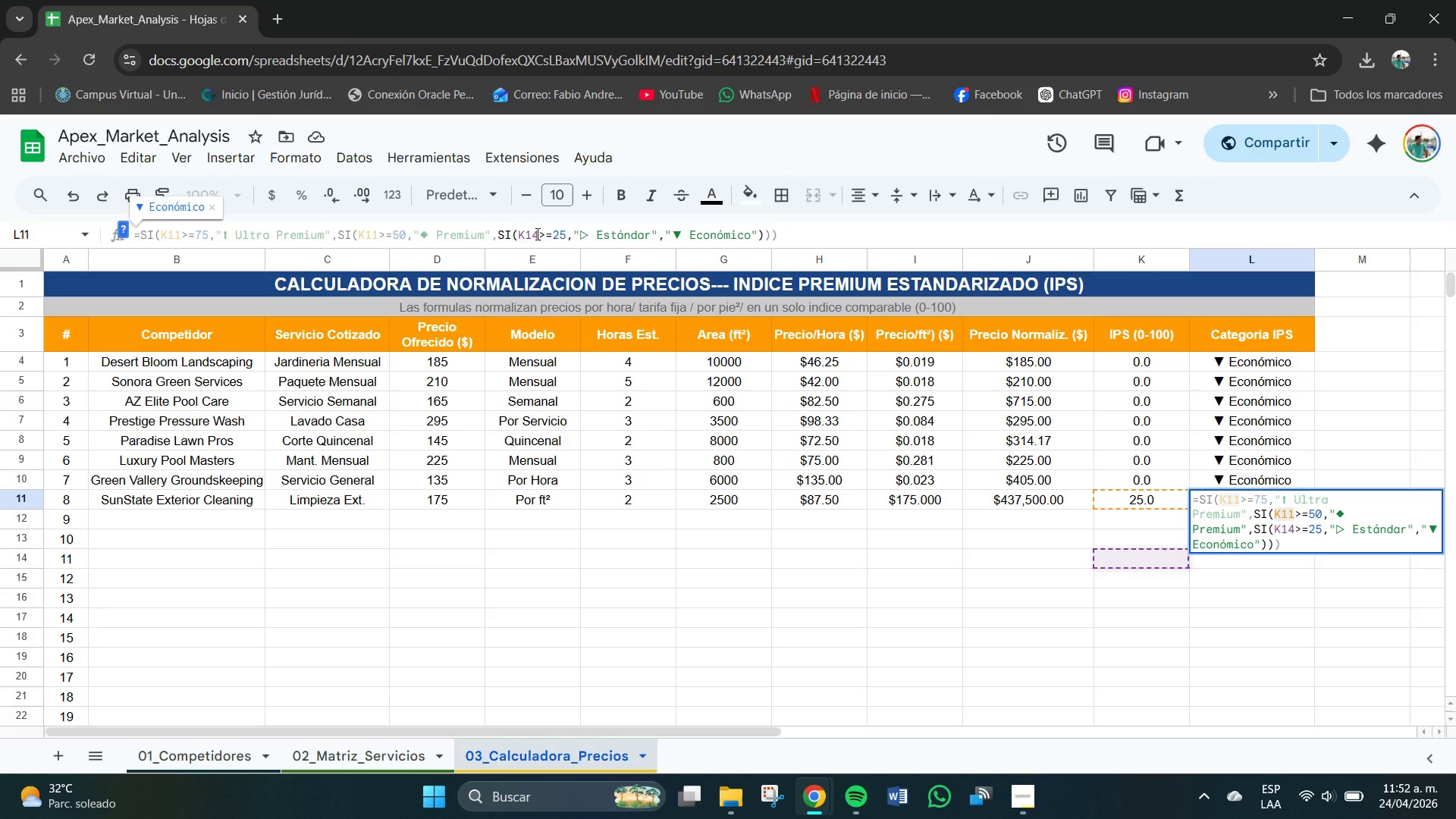 
key(Backspace)
 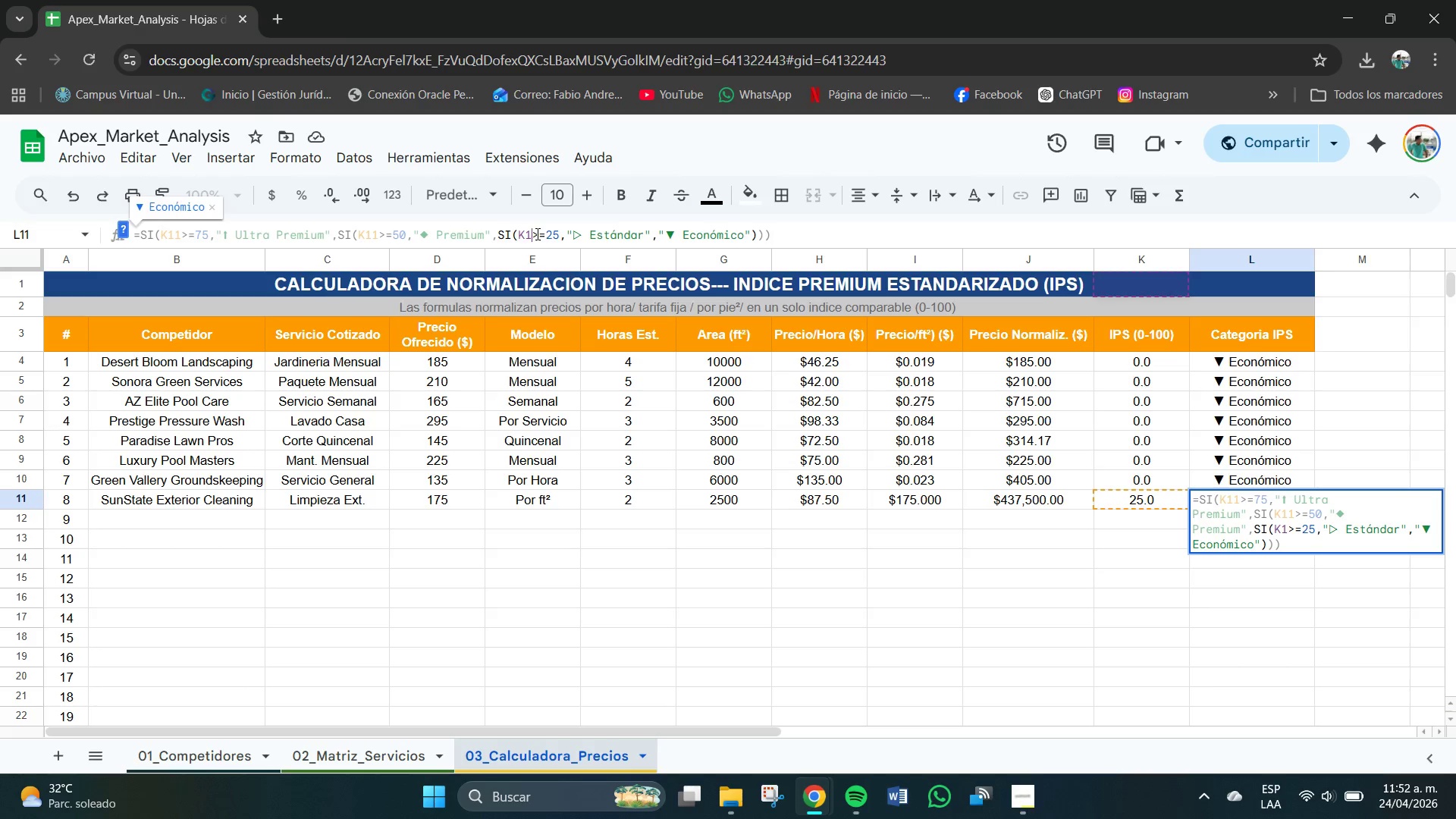 
key(Numpad1)
 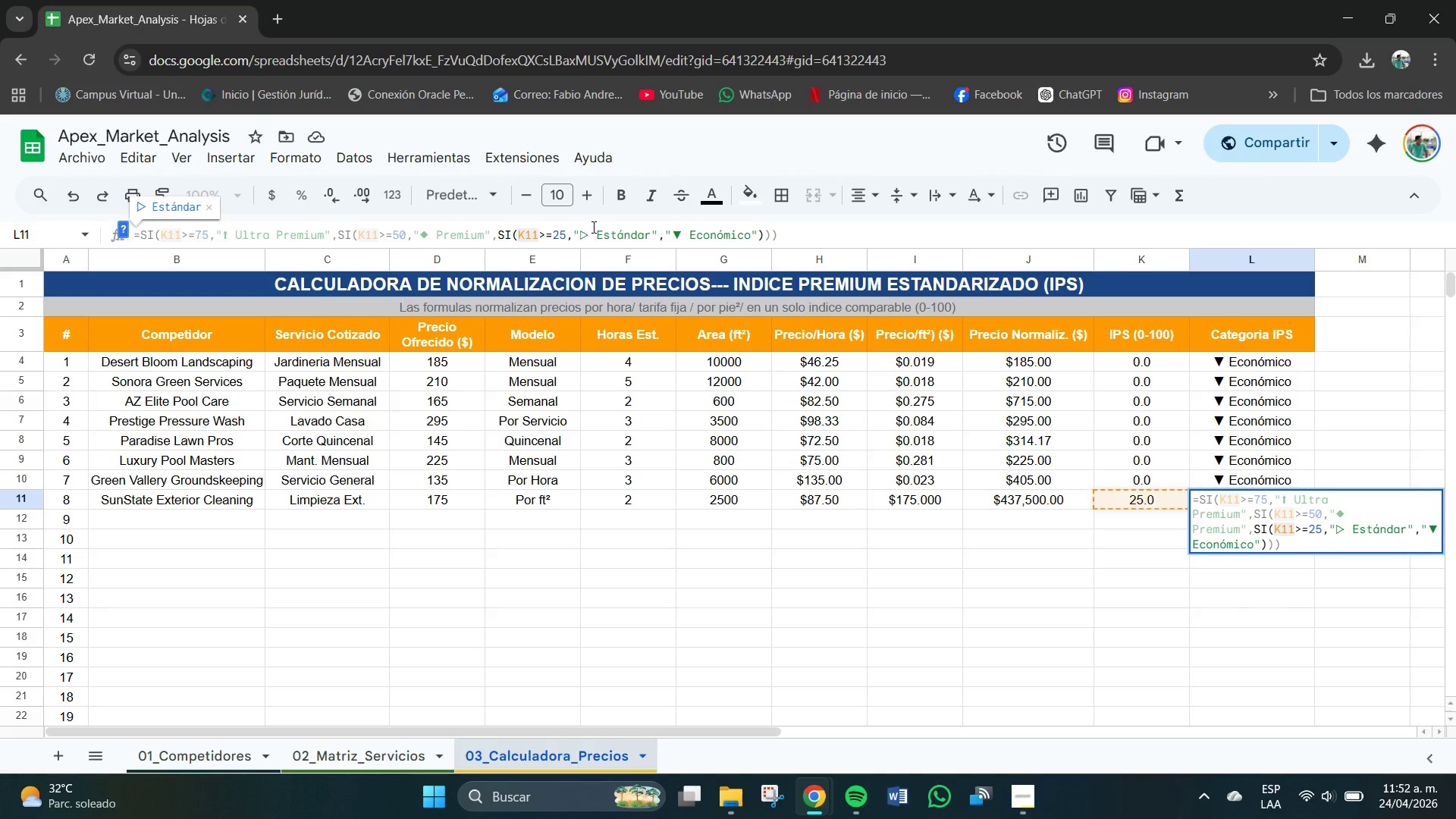 
wait(17.34)
 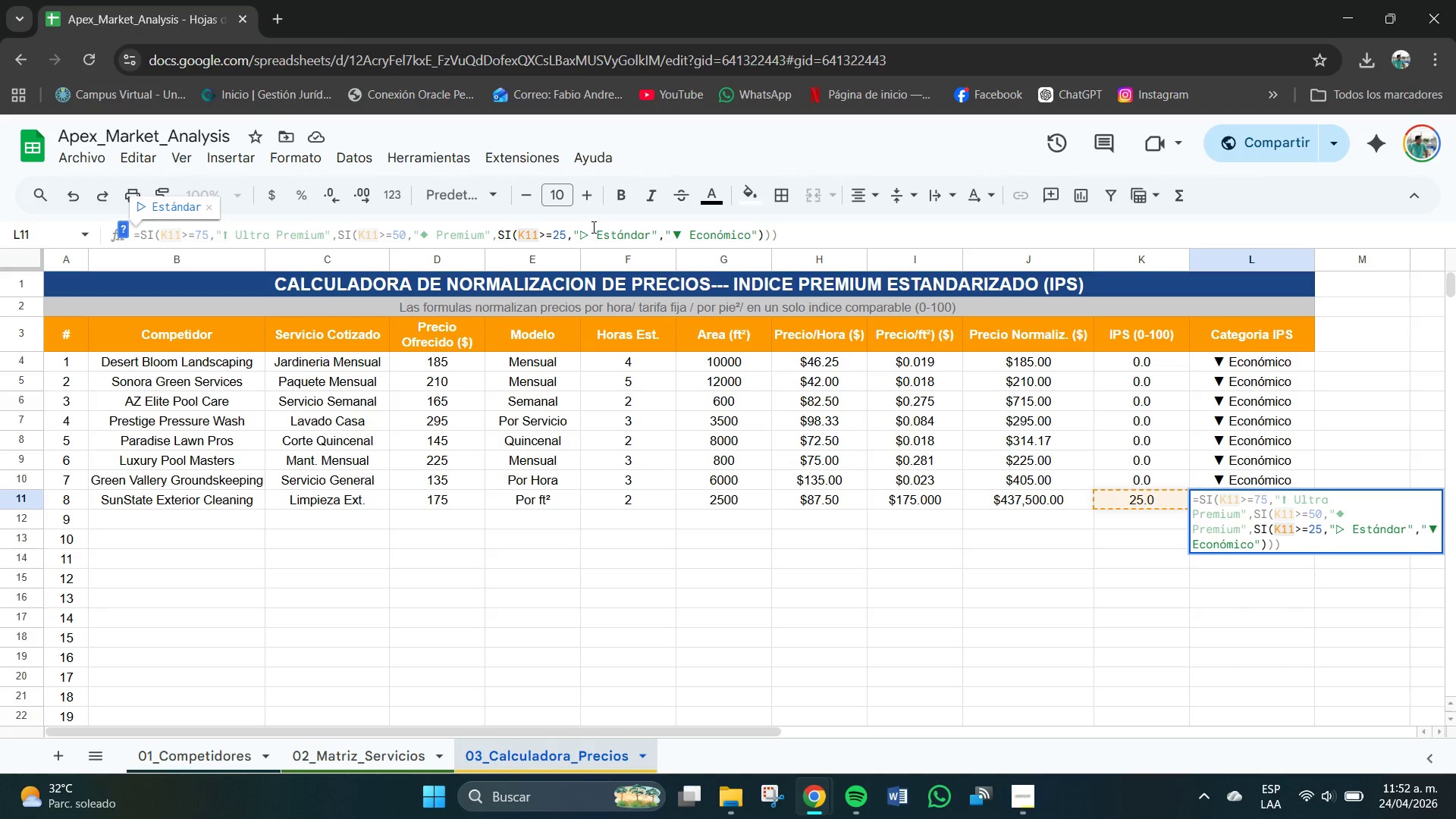 
key(Enter)
 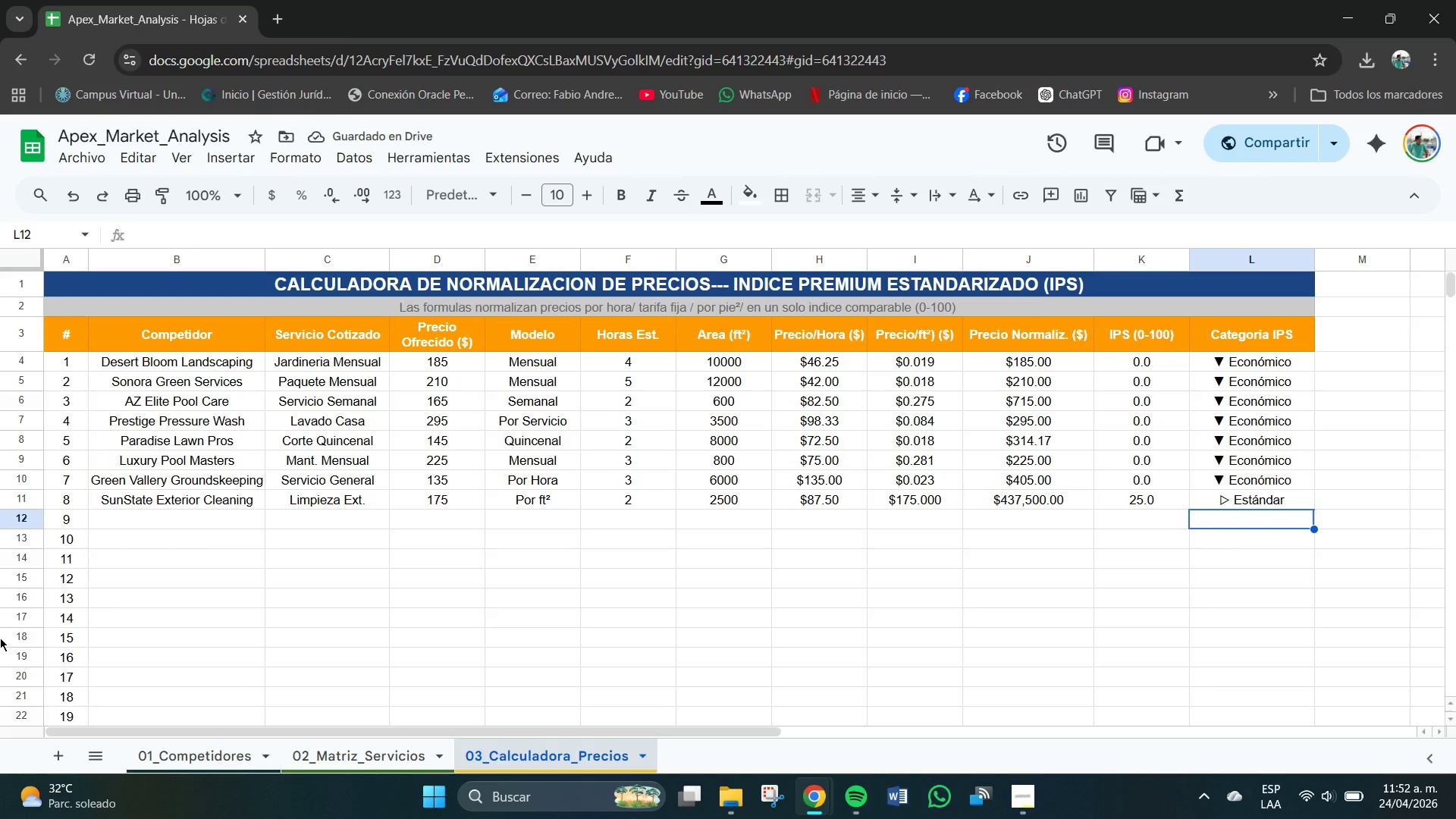 
left_click([190, 524])
 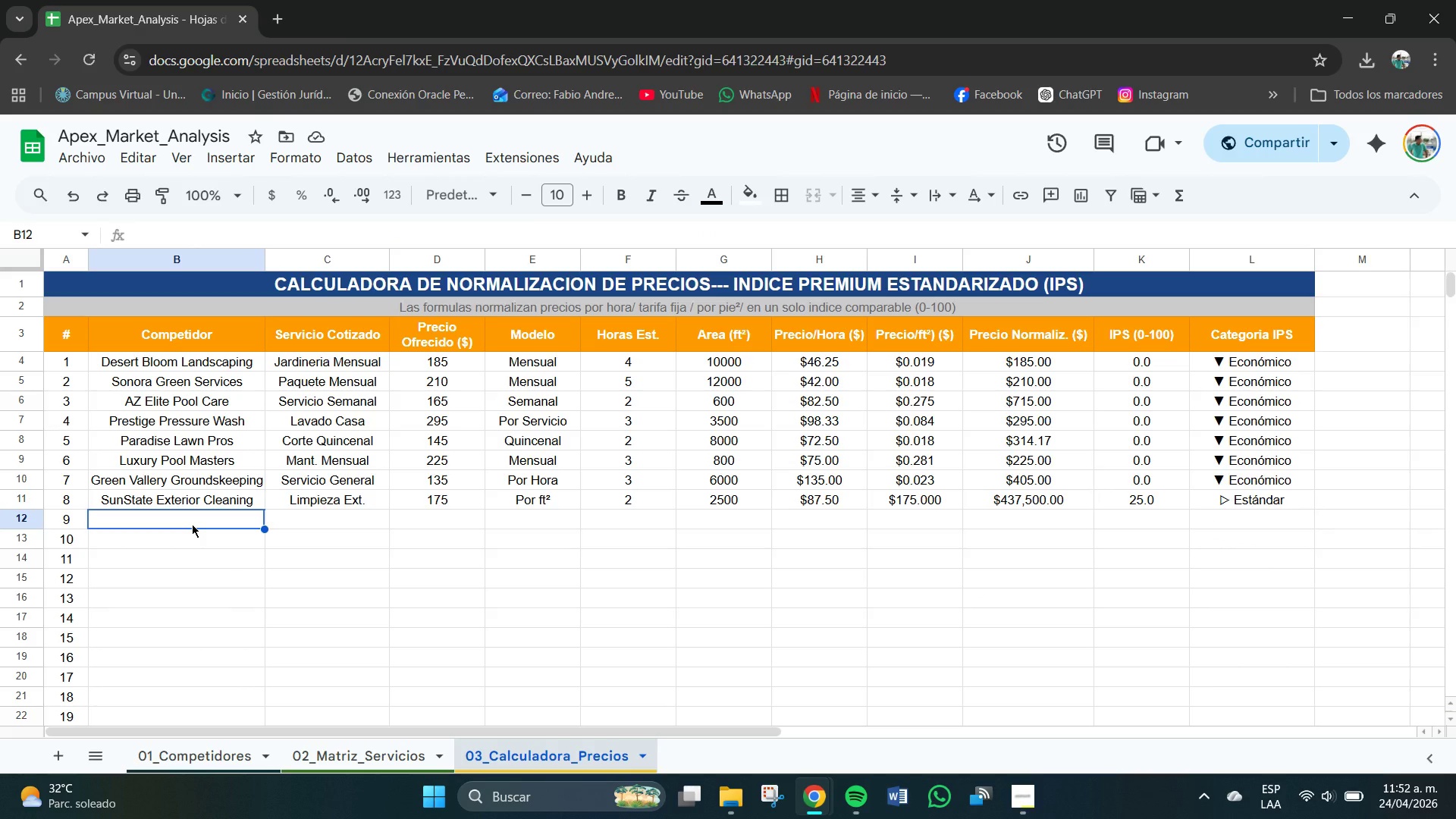 
wait(20.62)
 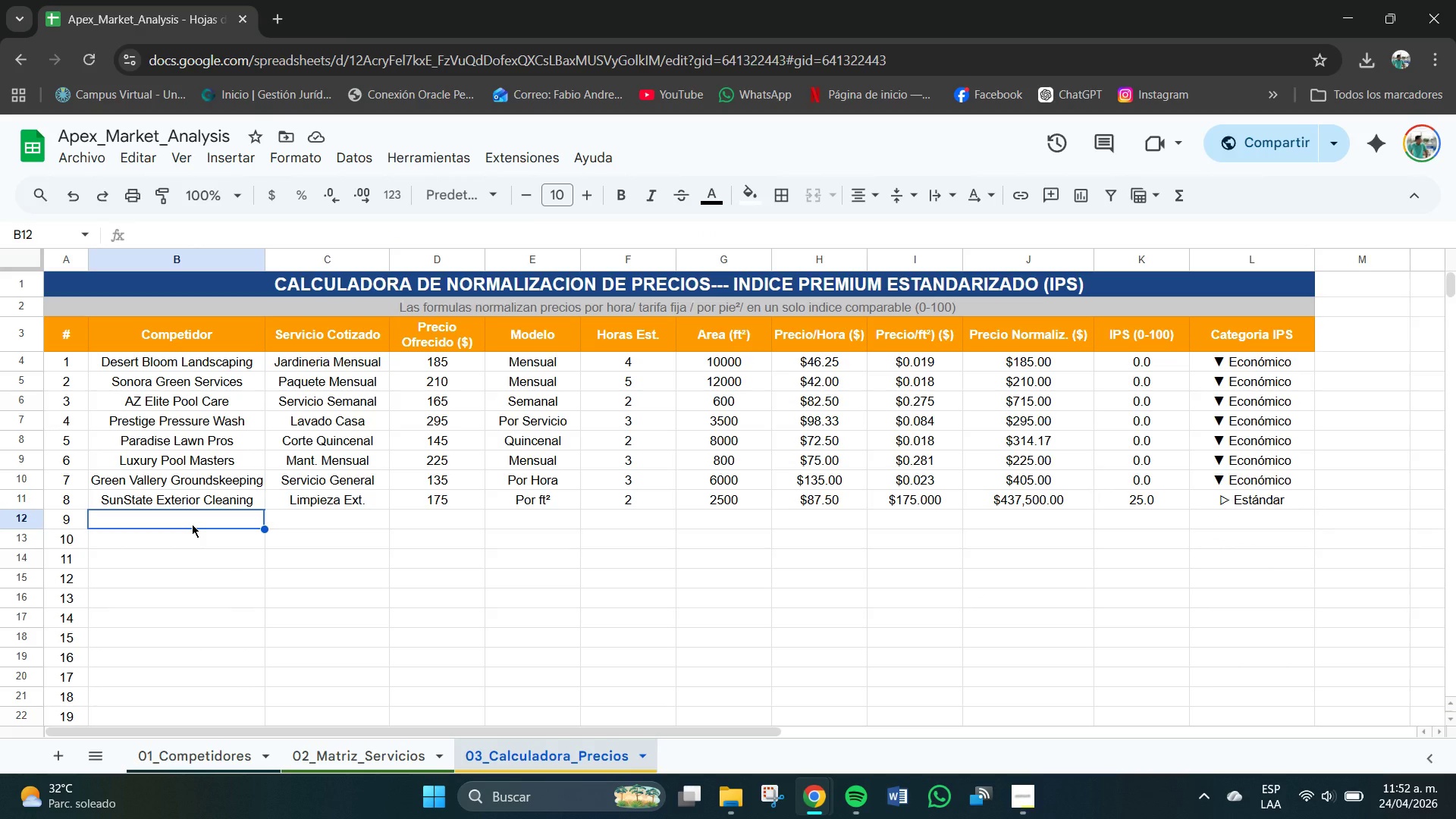 
left_click([1272, 584])
 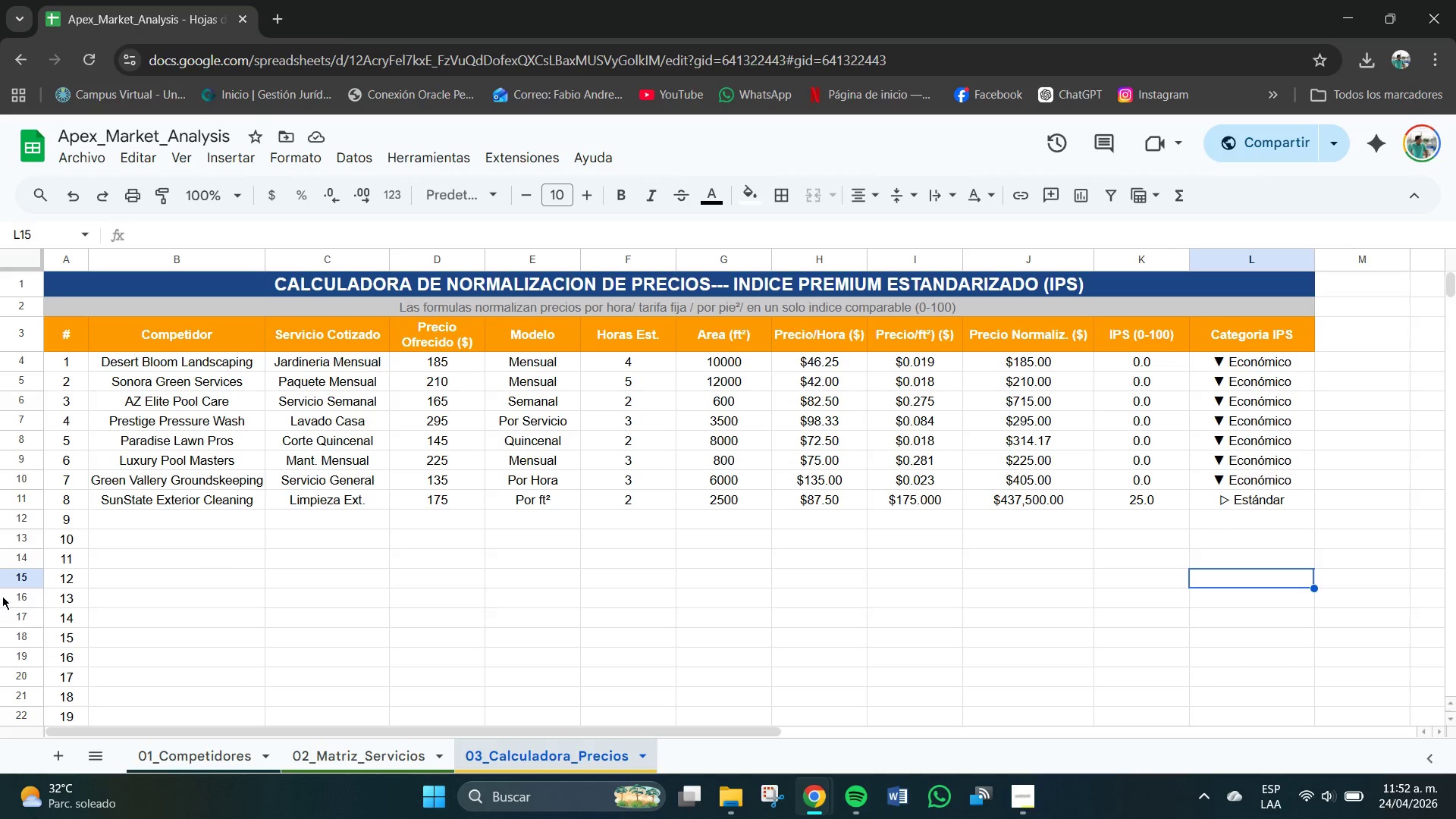 
left_click([198, 513])
 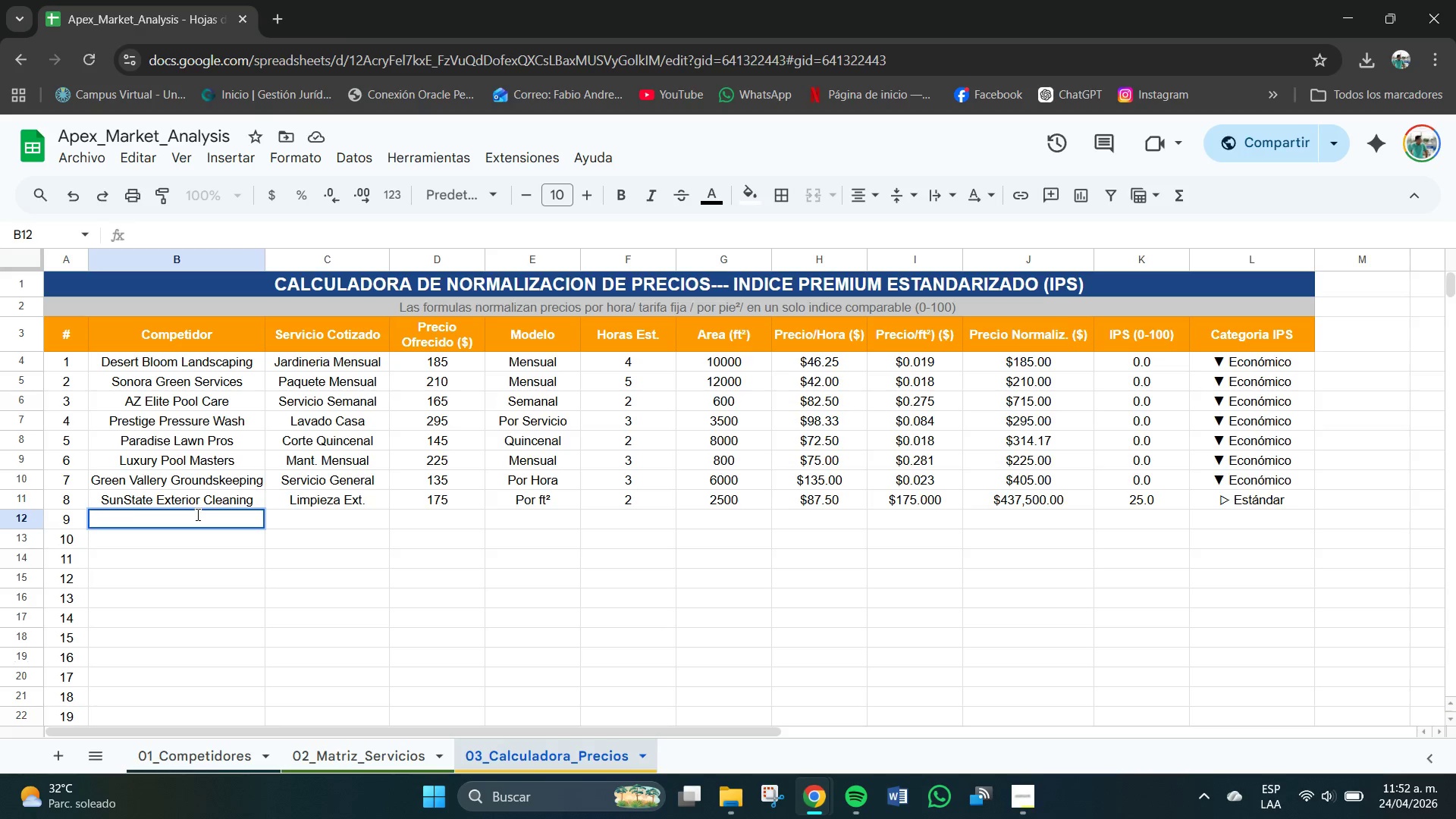 
left_click([198, 514])
 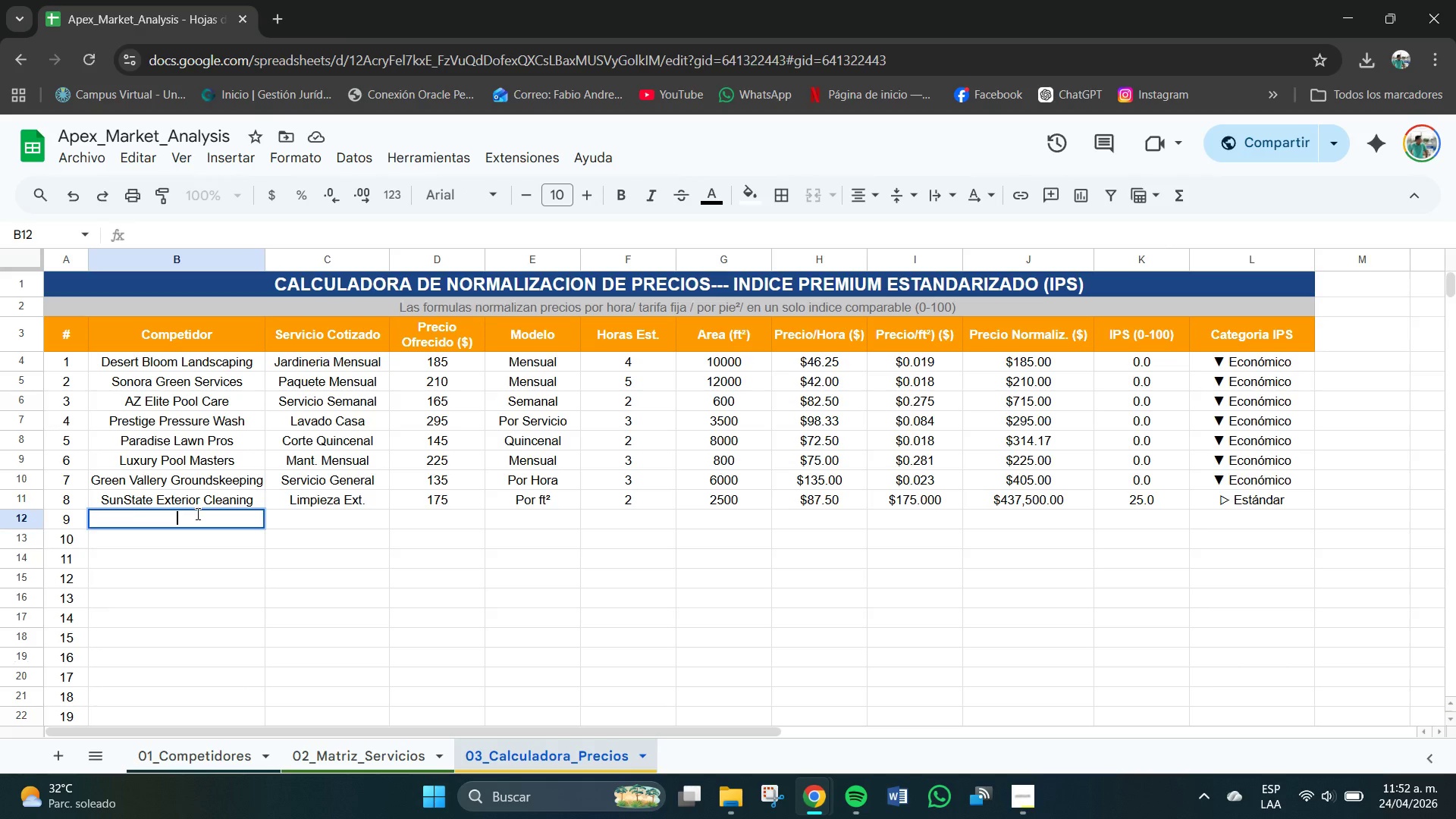 
type(Oasis Lawn)
 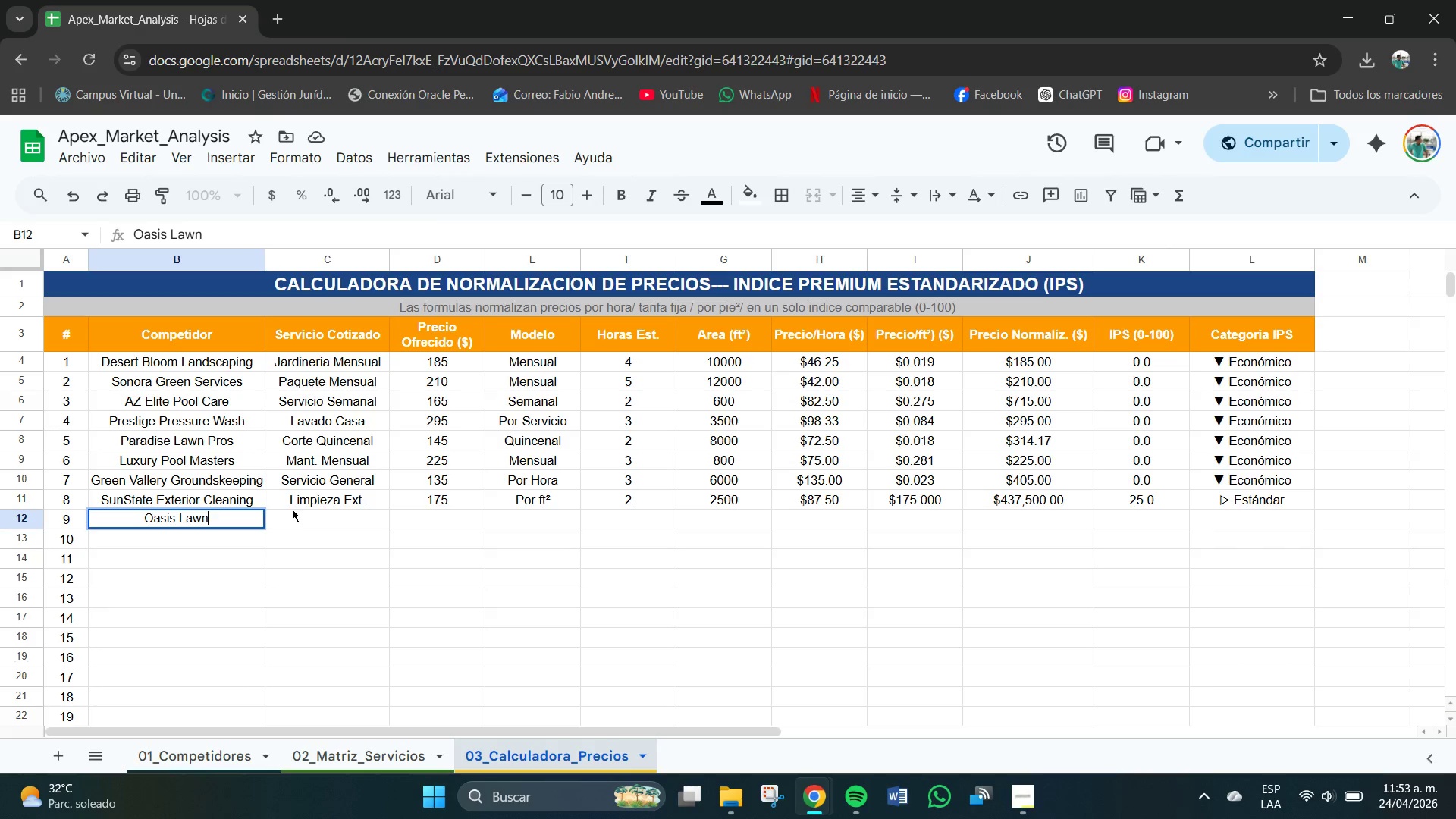 
type( ^ Garden)
key(Tab)
type(Jardin)
 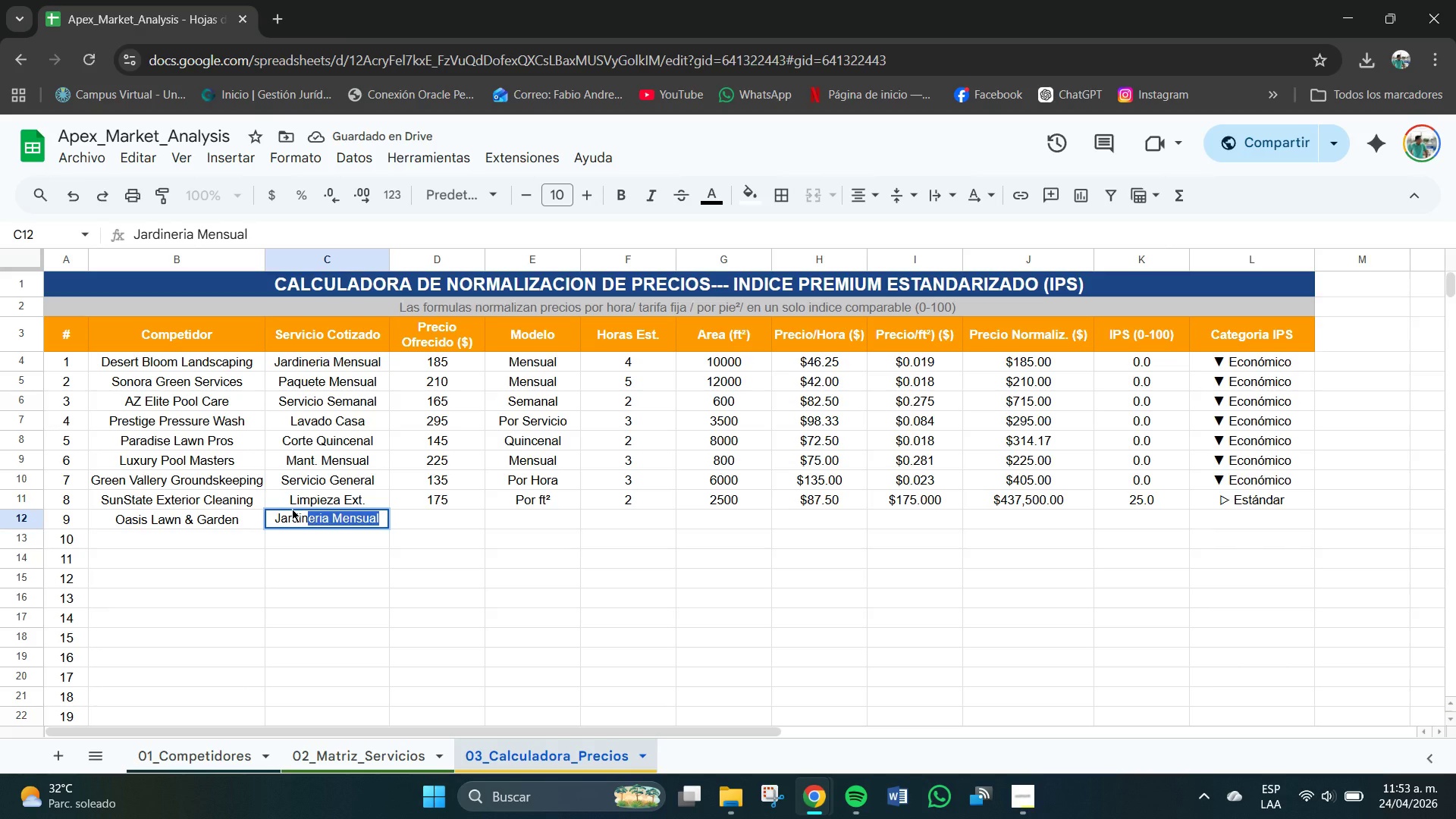 
key(Enter)
 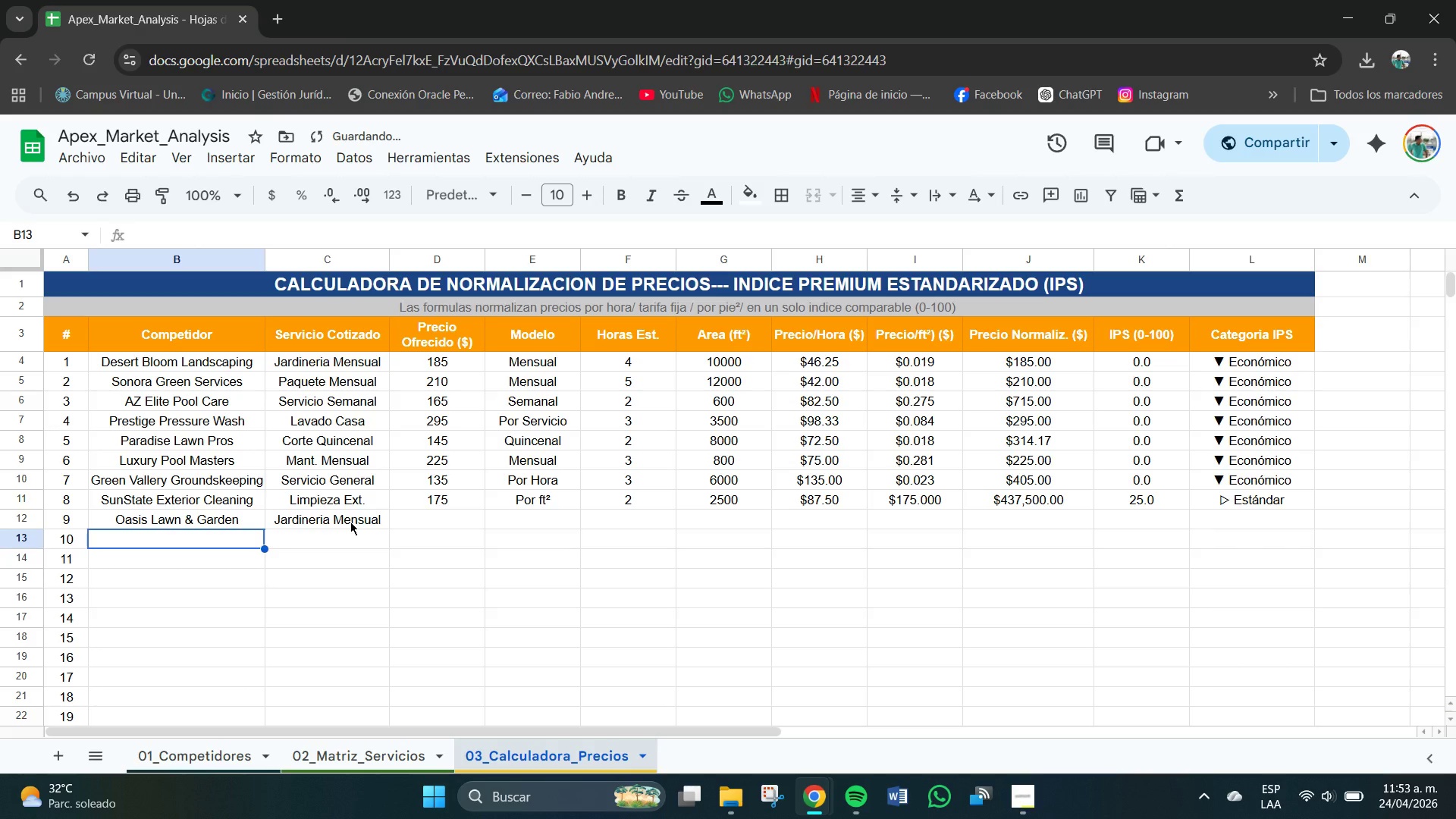 
left_click([350, 522])
 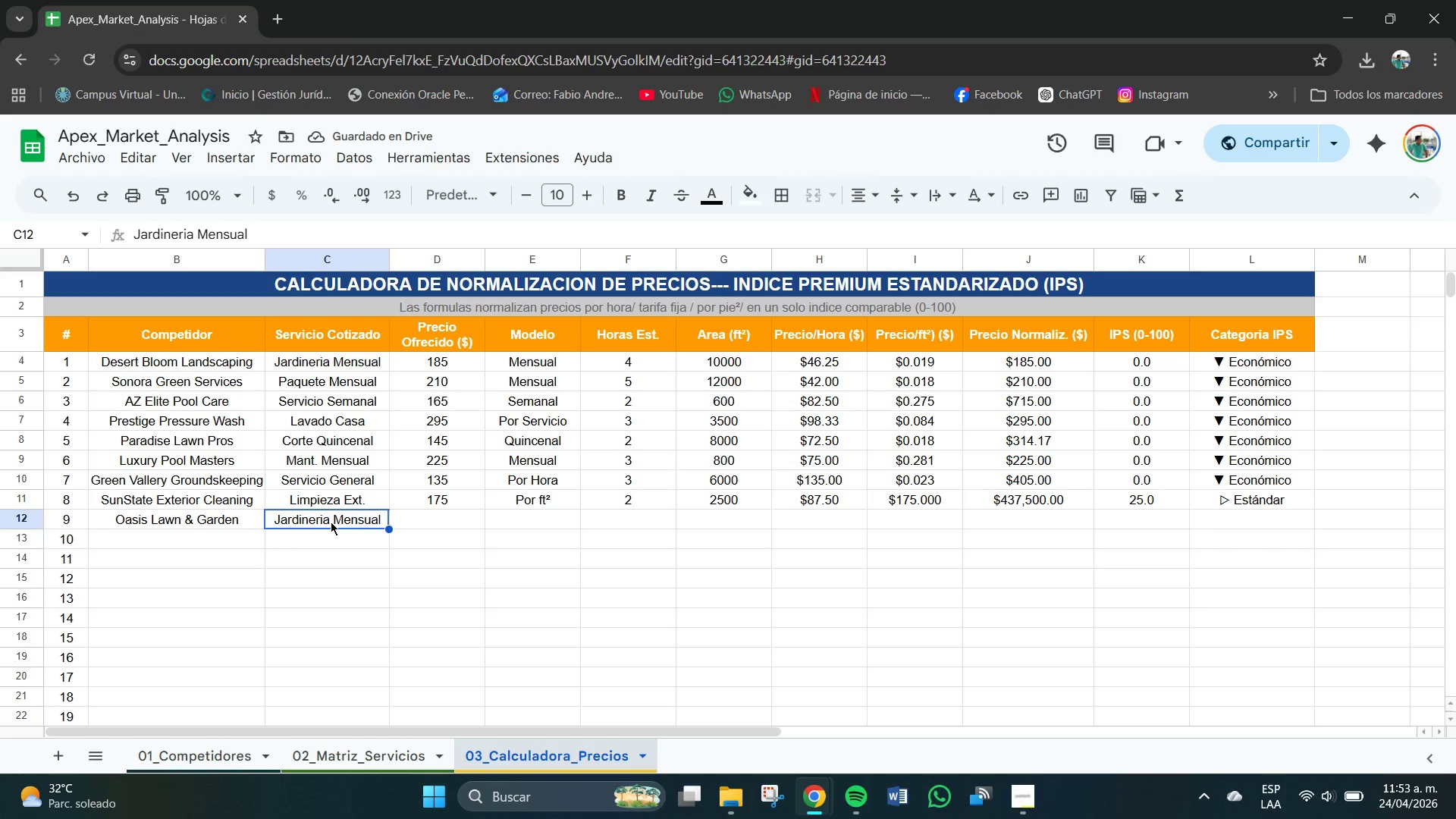 
double_click([331, 522])
 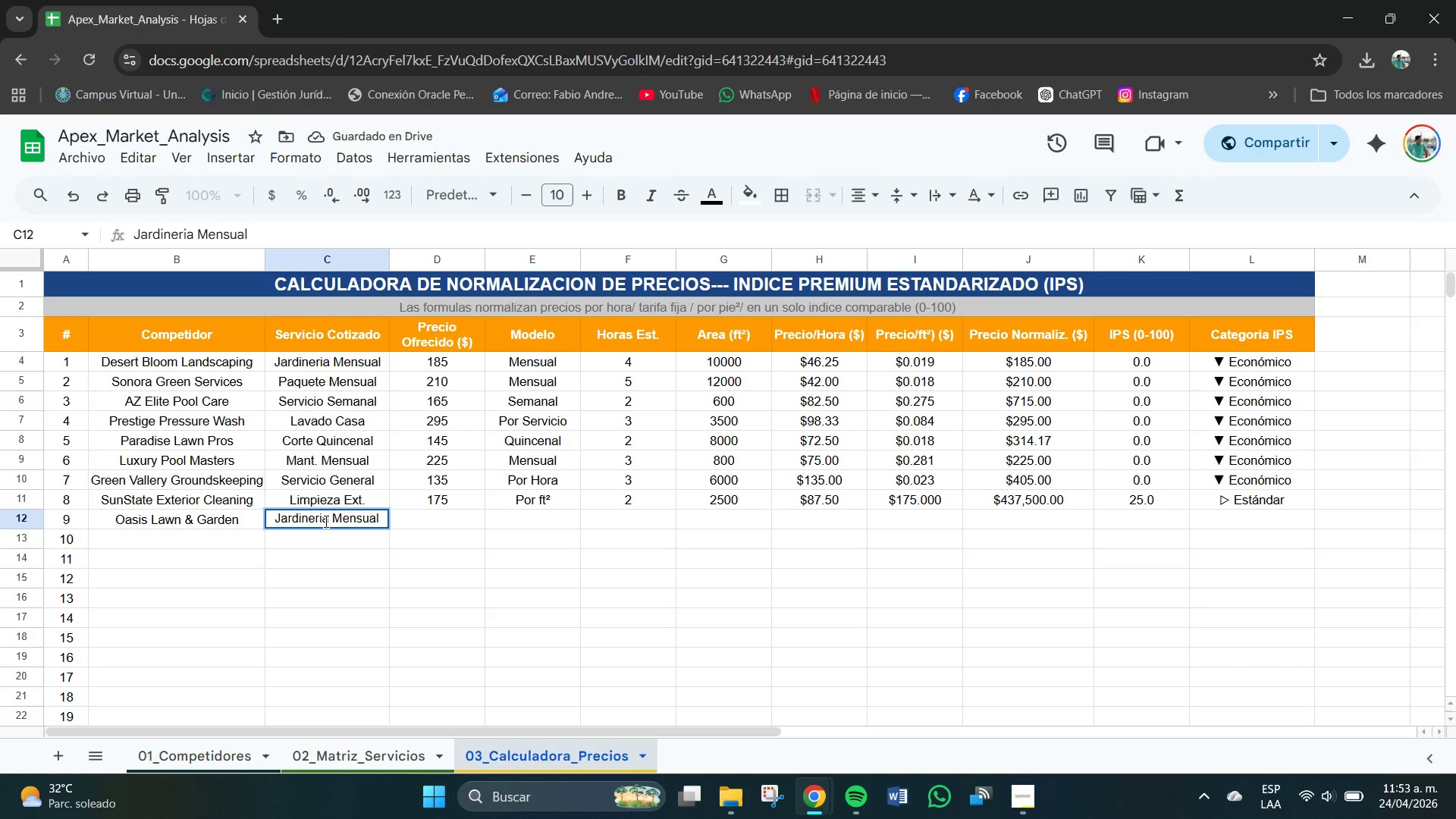 
left_click([326, 522])
 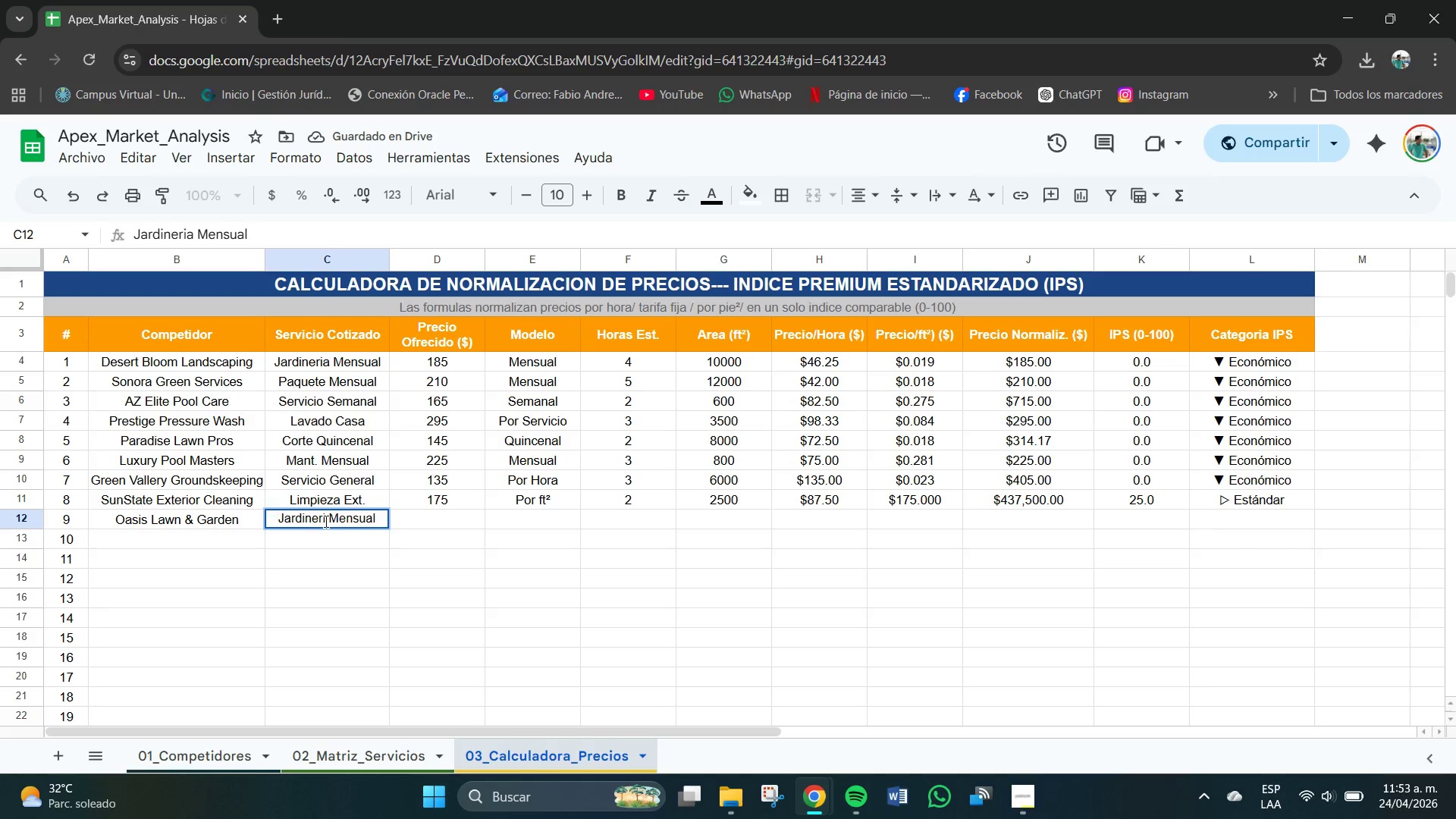 
key(Backspace)
 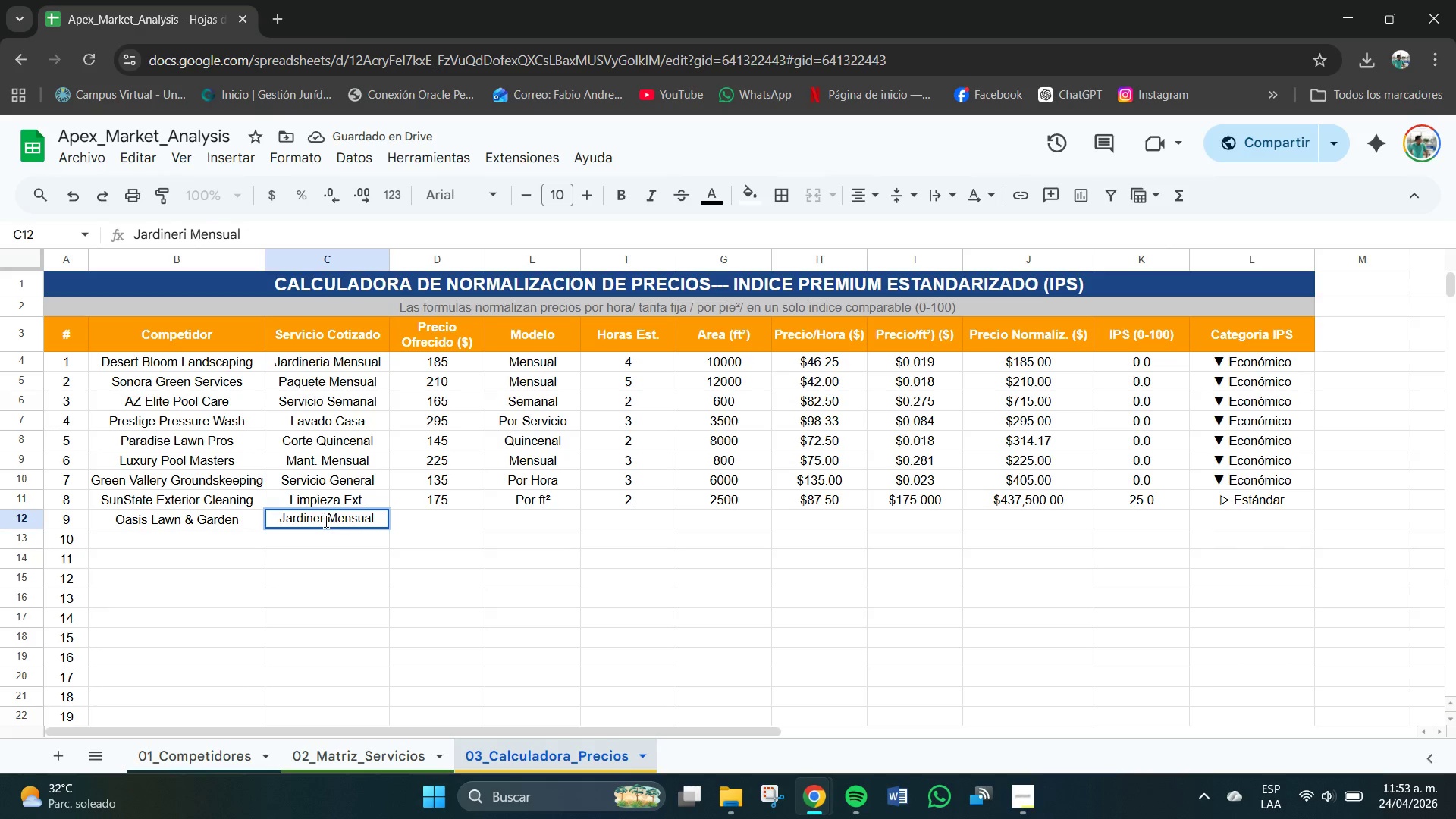 
key(Backspace)
 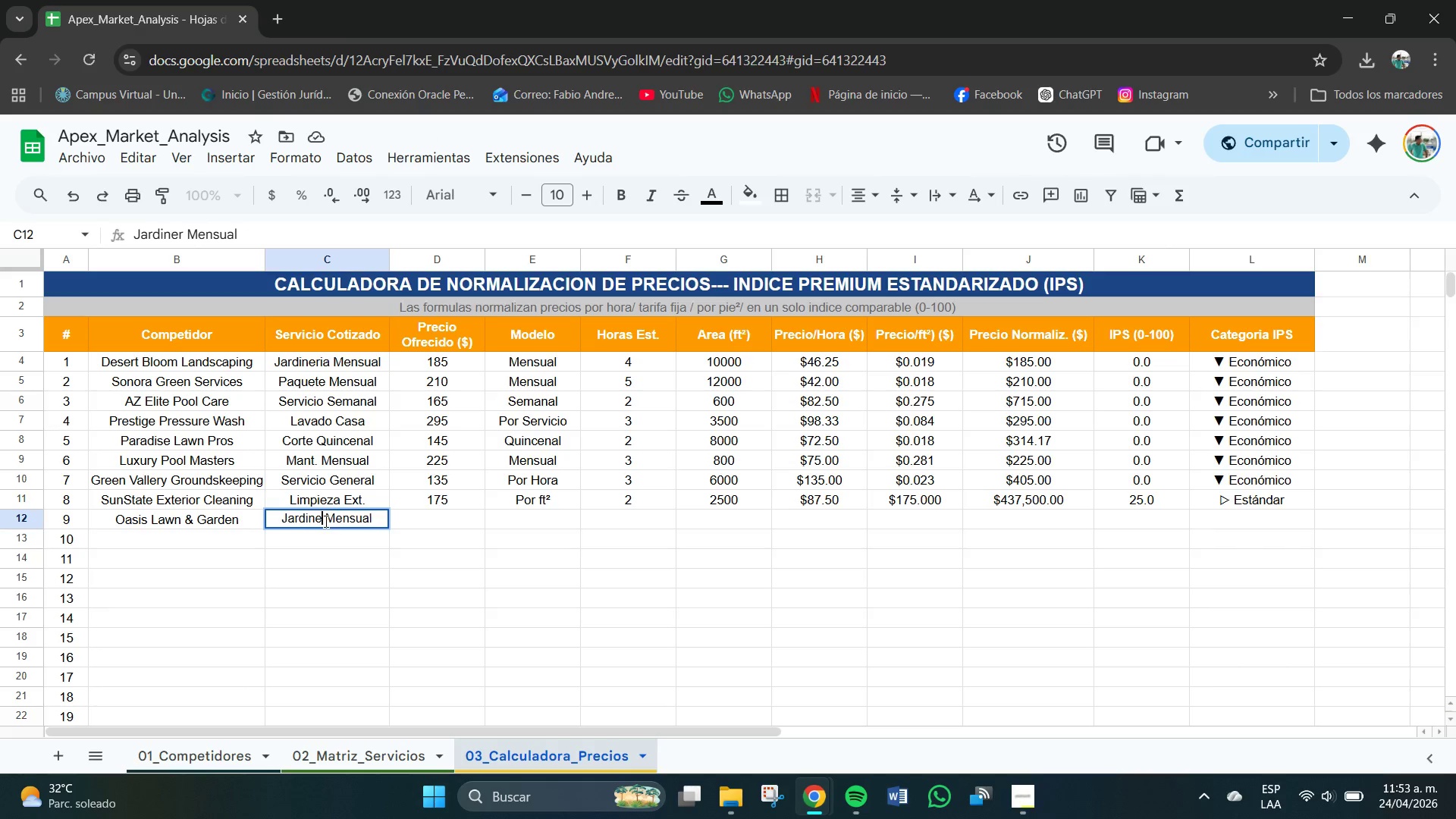 
key(Backspace)
 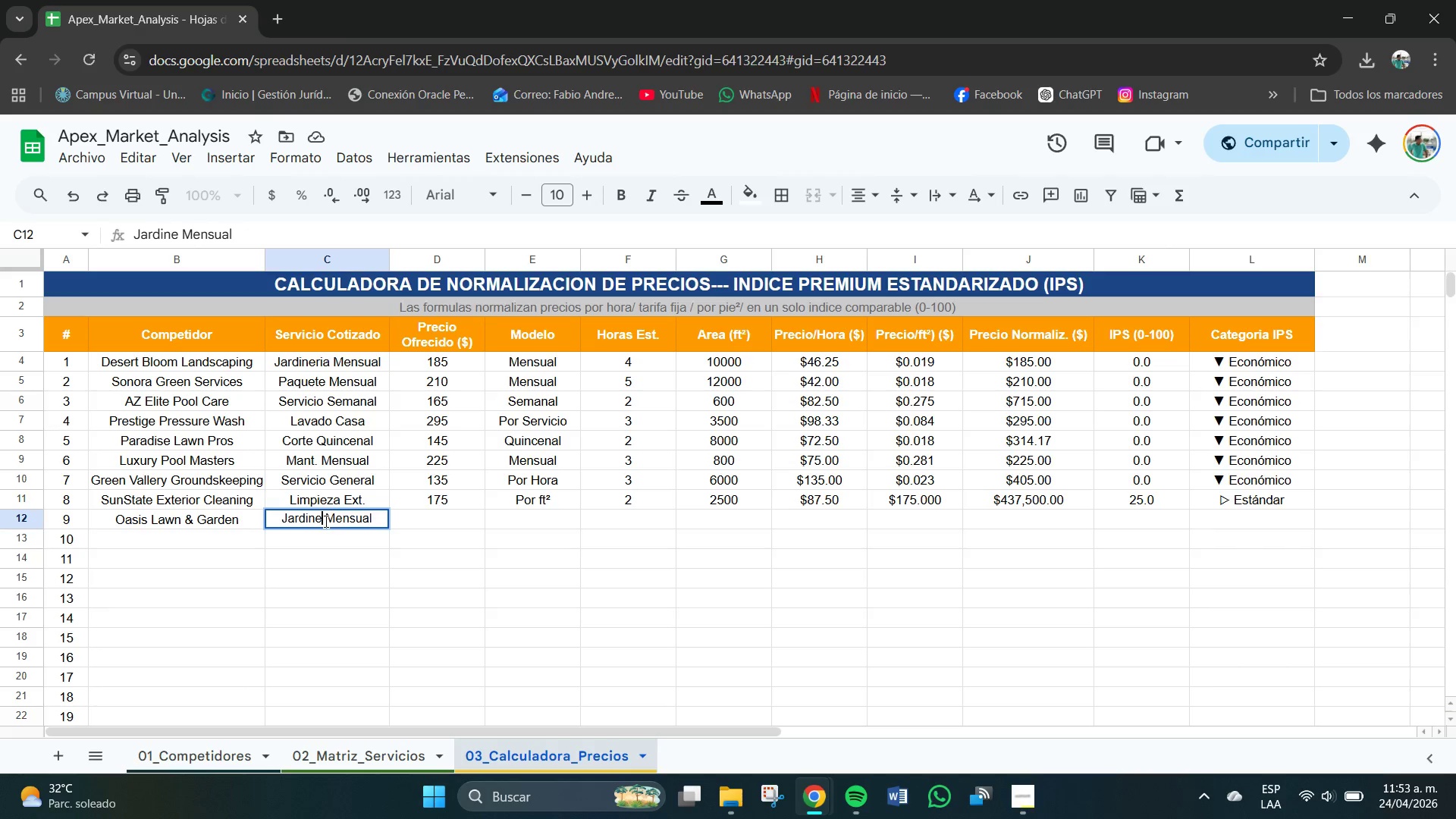 
key(Backspace)
 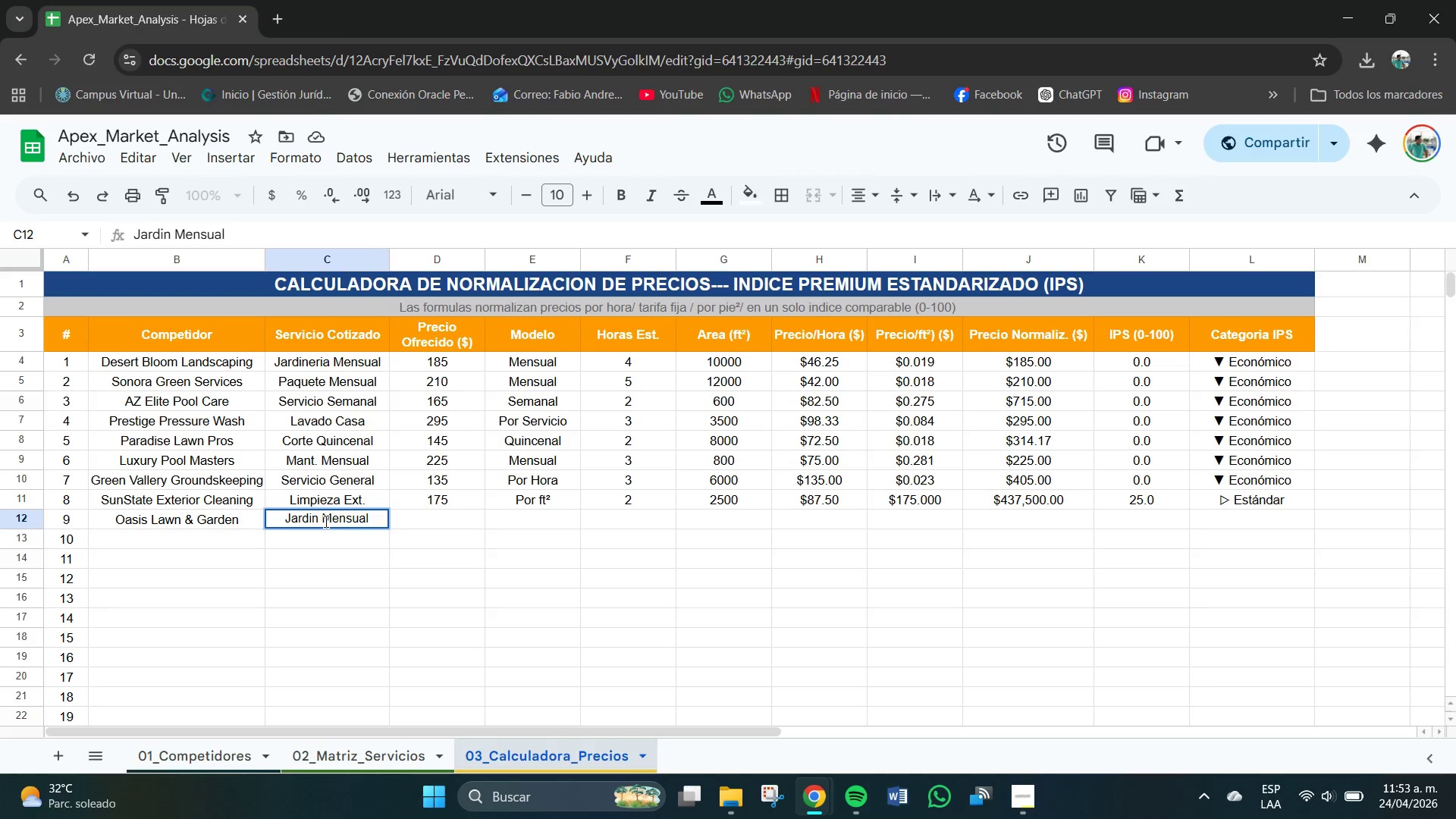 
key(Tab)
 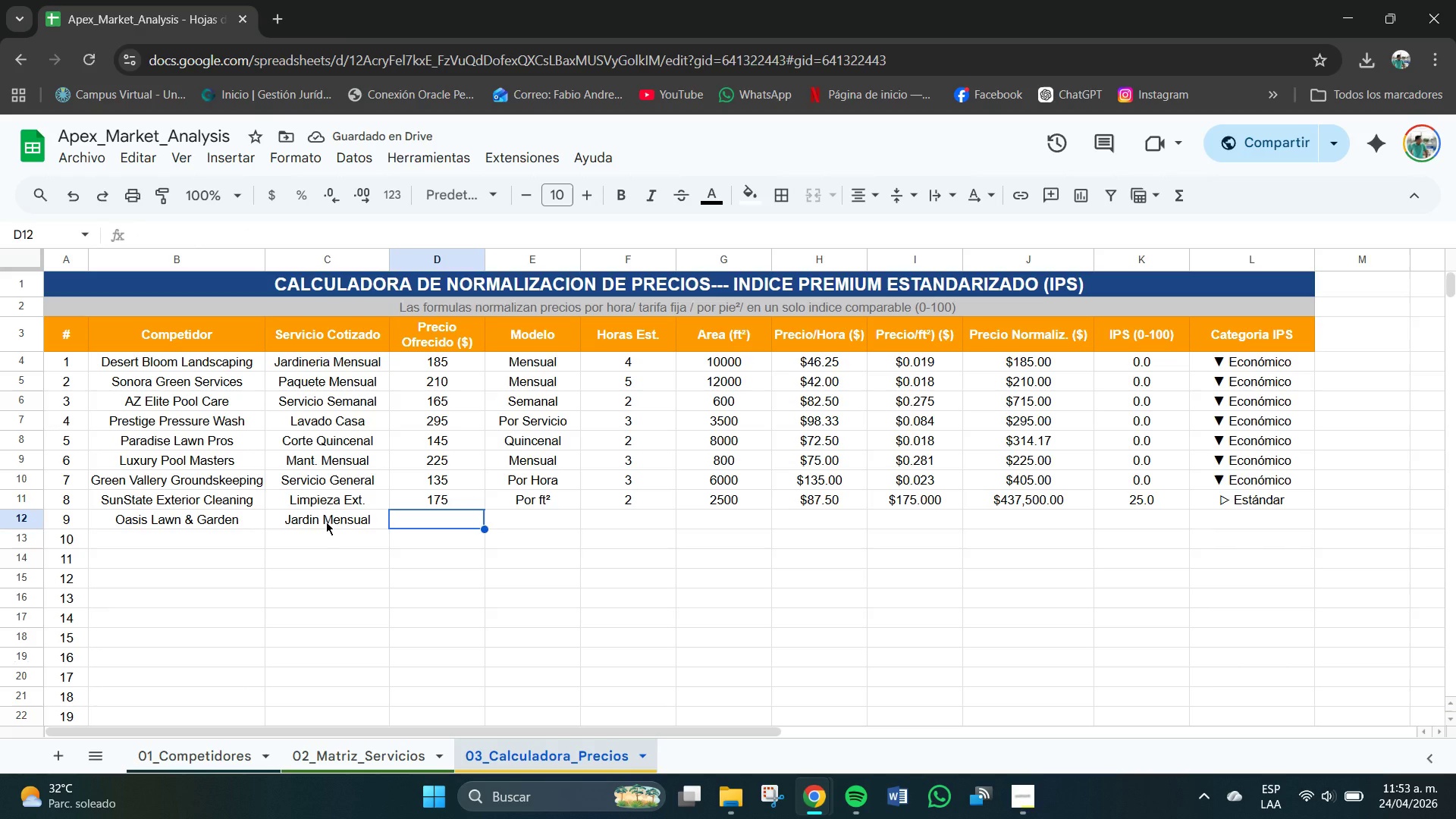 
type(190)
key(Tab)
type(Mensual)
key(Tab)
type(4)
key(NumpadEnter)
key(Tab)
 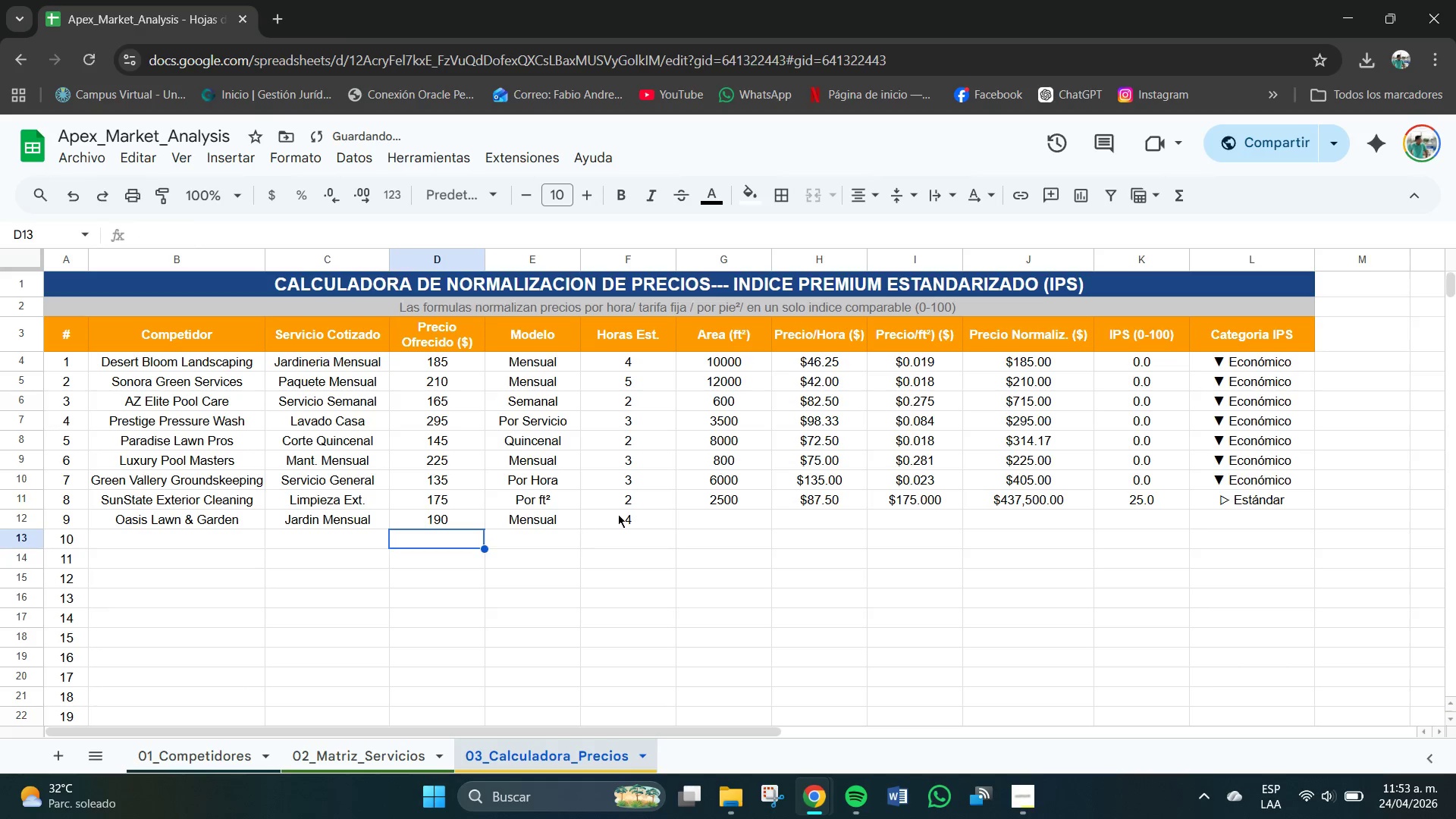 
left_click([736, 518])
 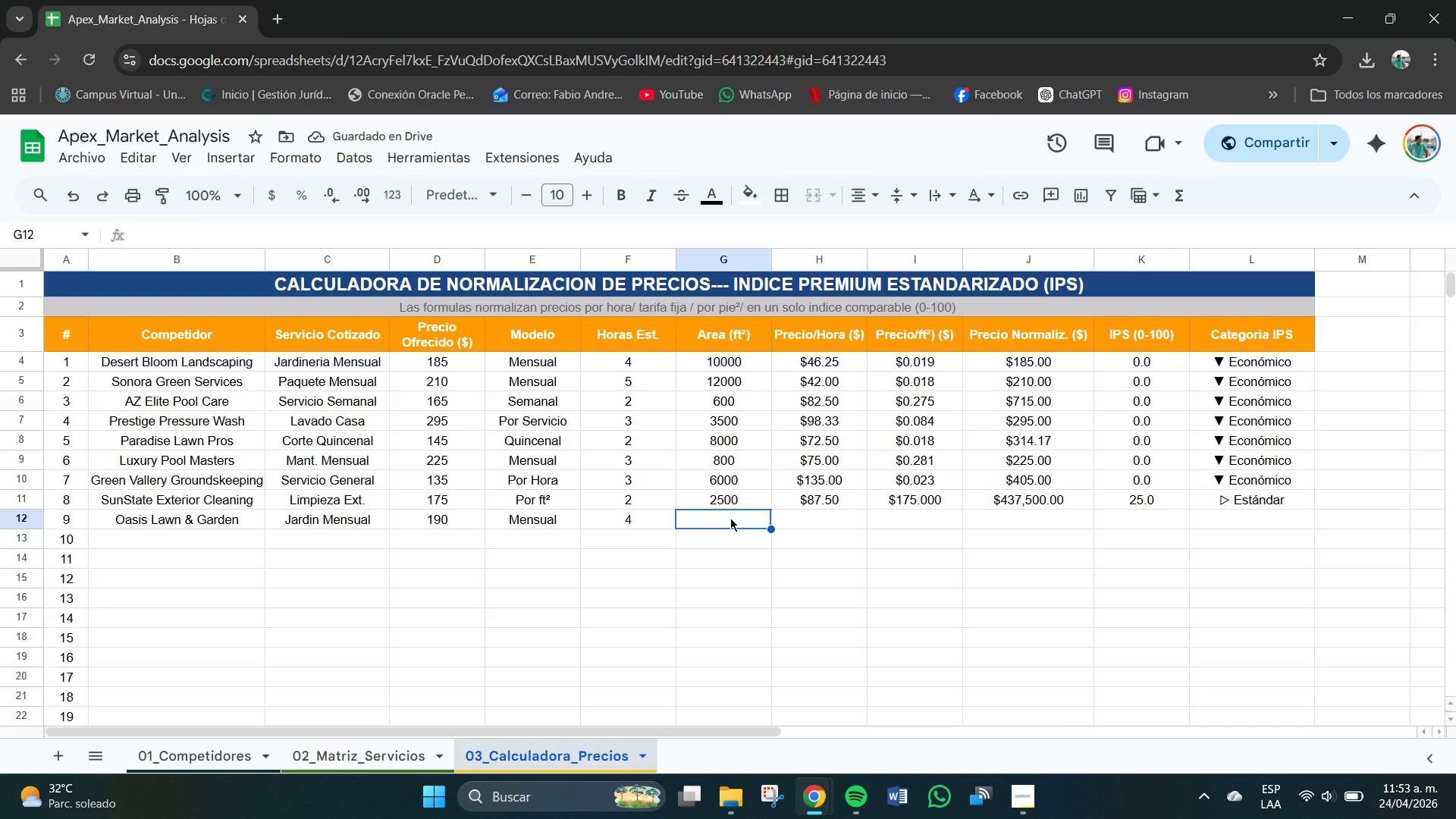 
key(Numpad9)
 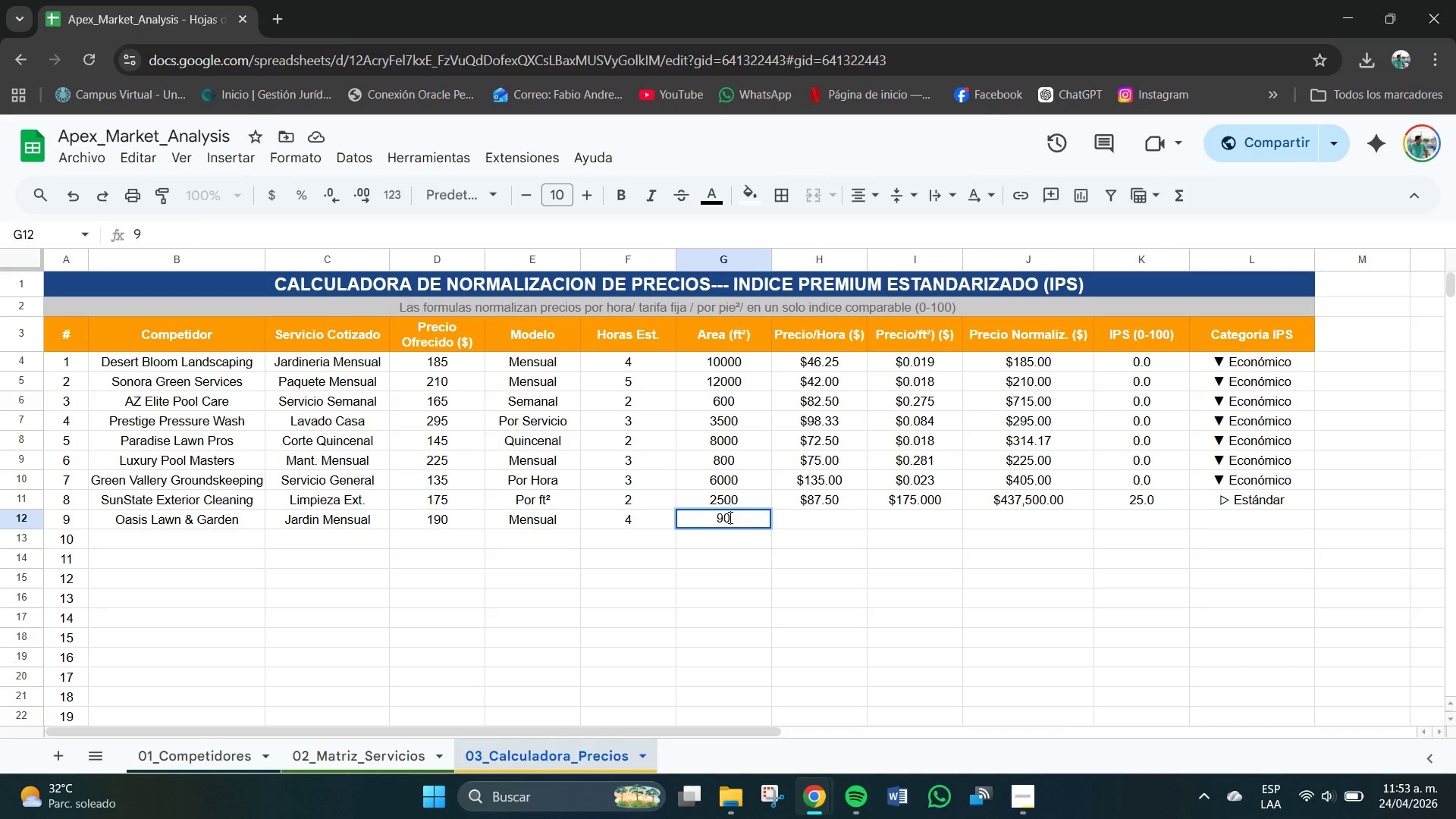 
key(Numpad0)
 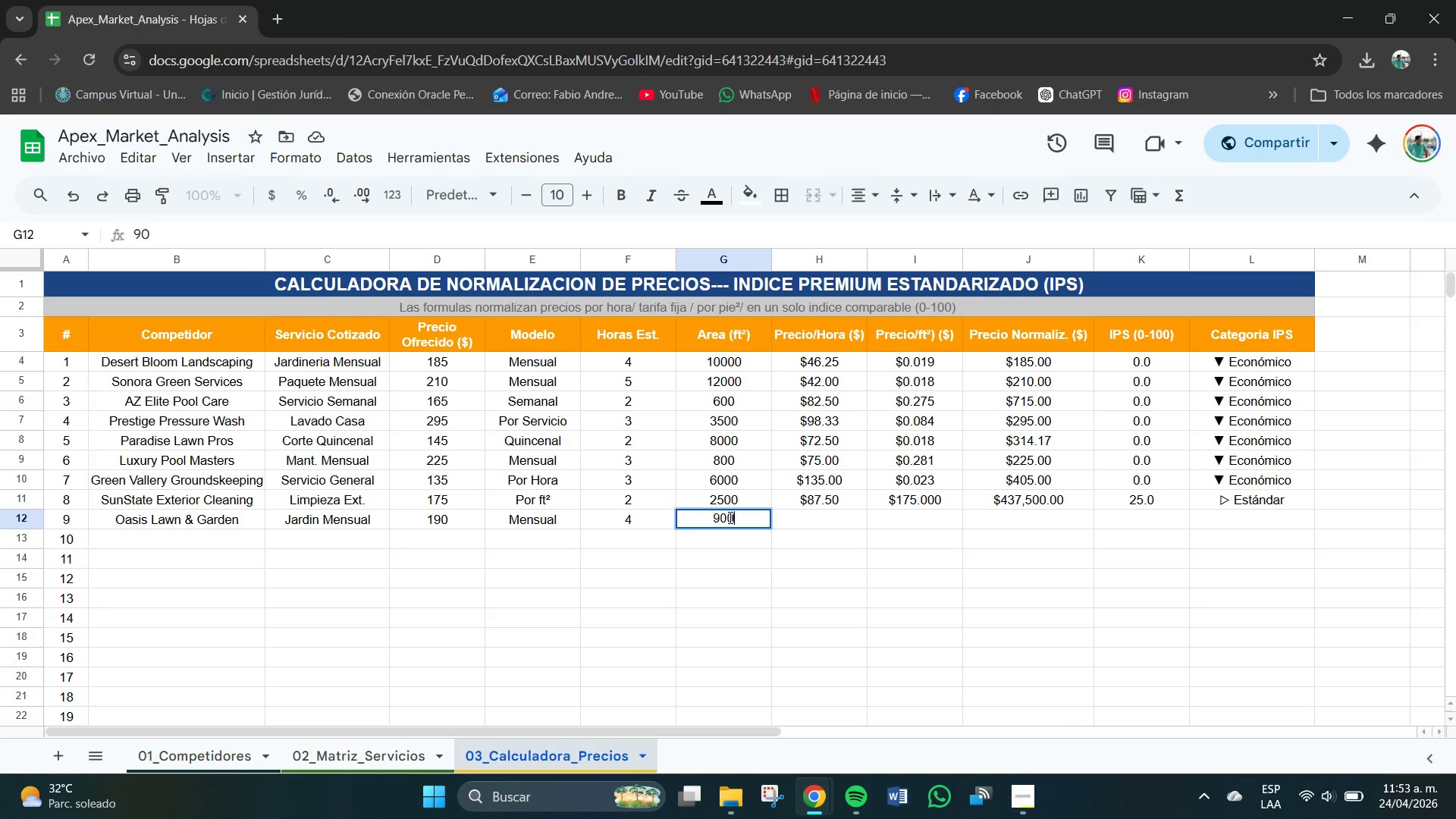 
key(Numpad0)
 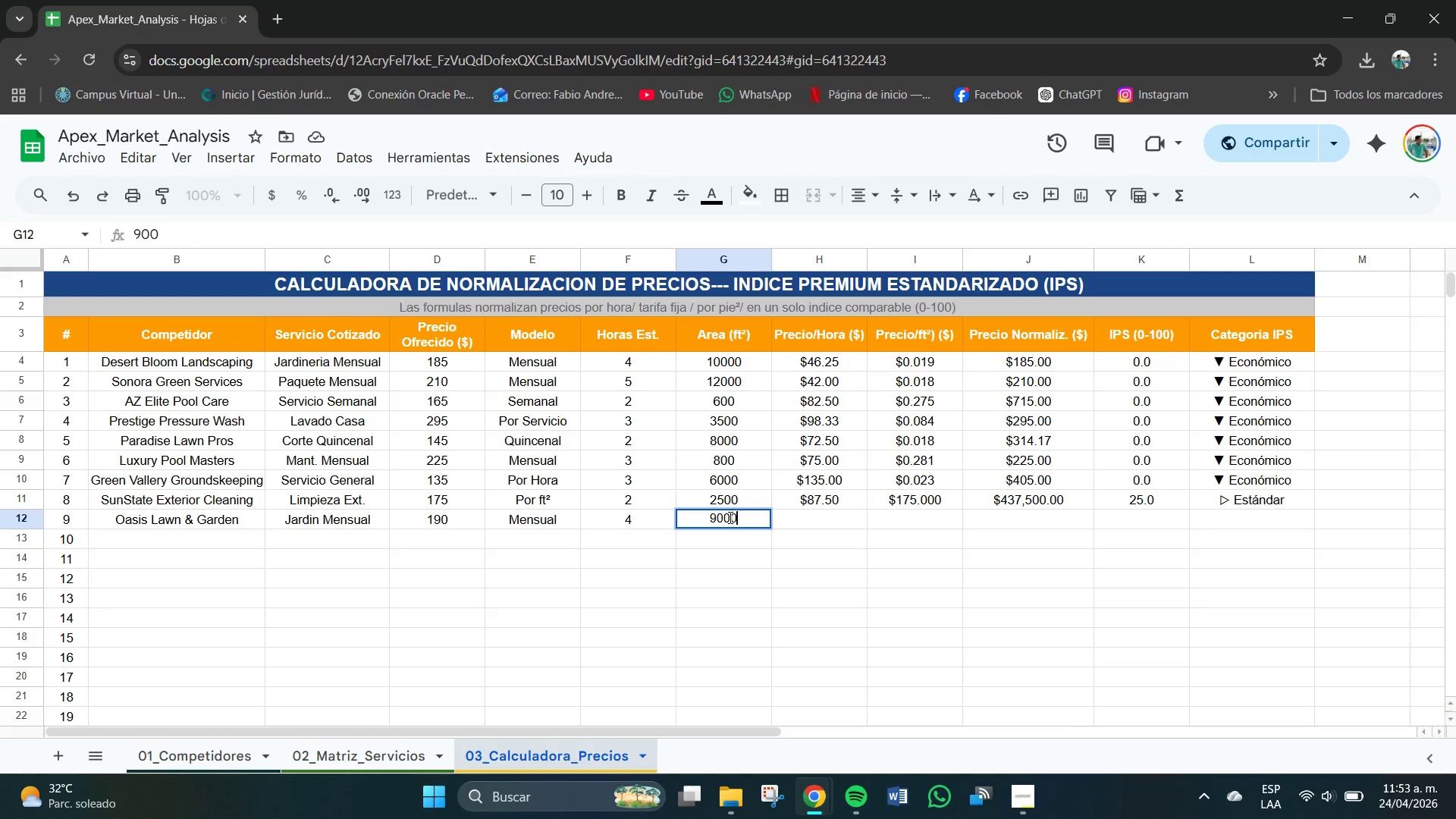 
key(Numpad0)
 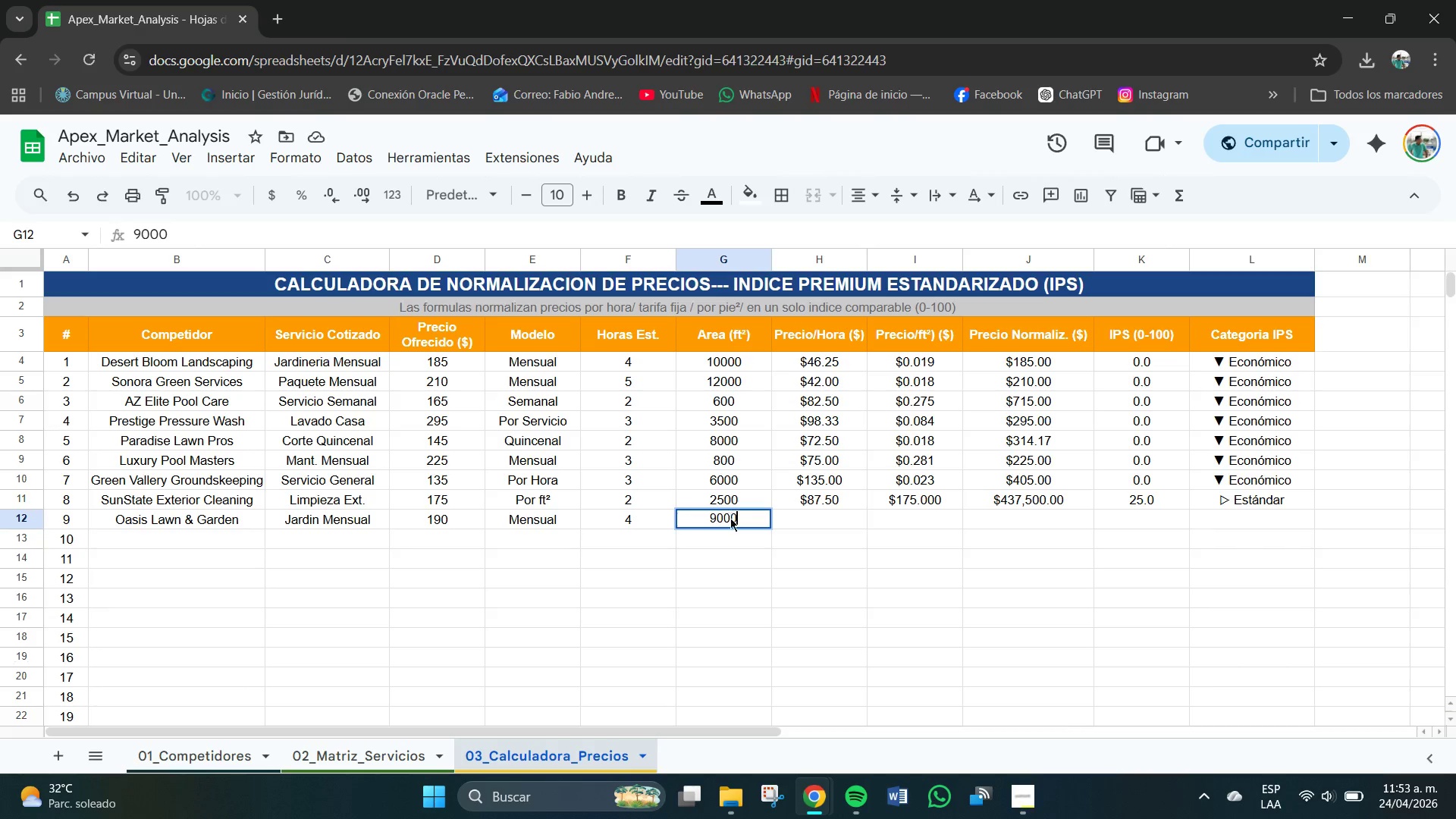 
key(Tab)
 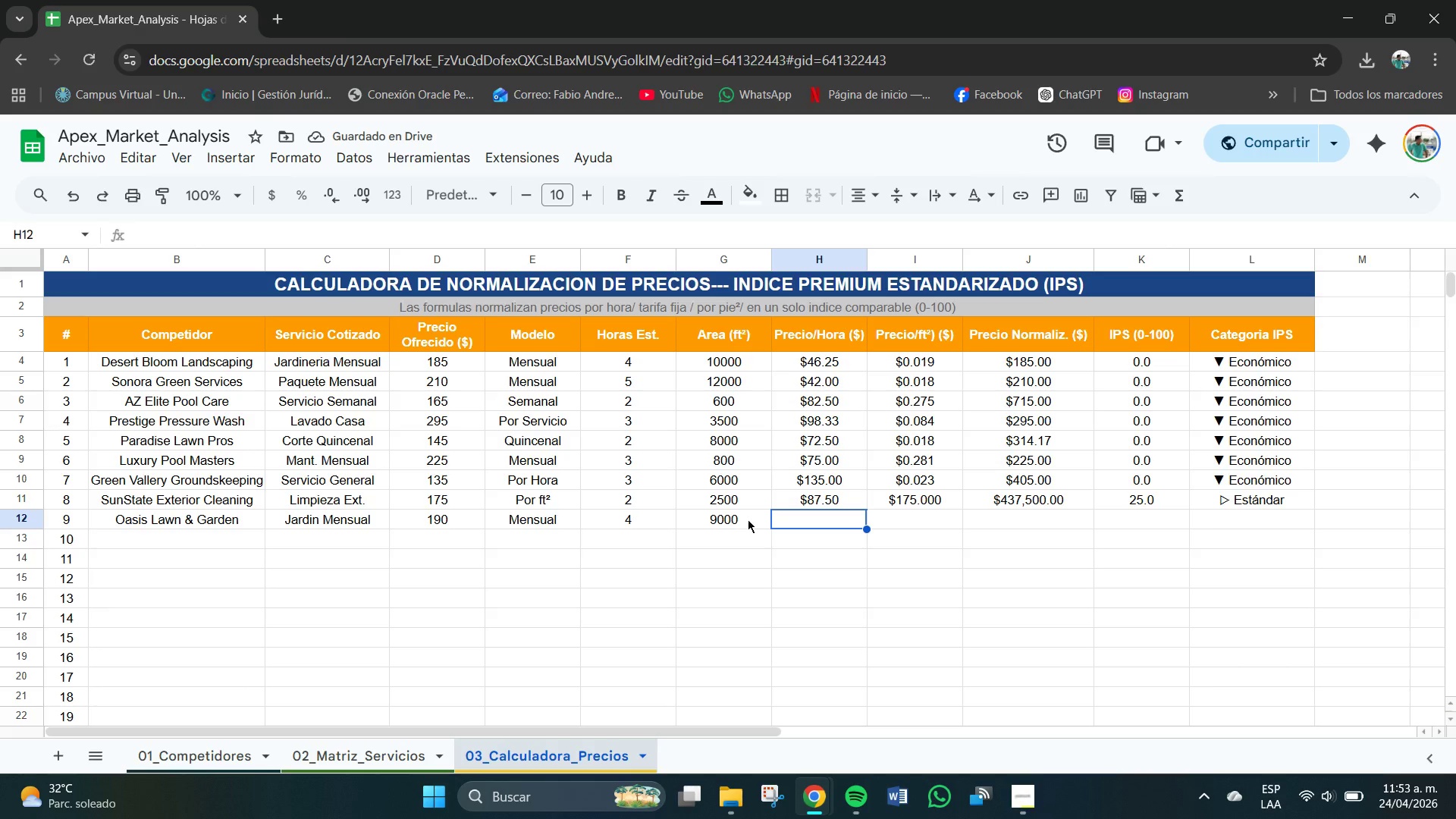 
wait(5.11)
 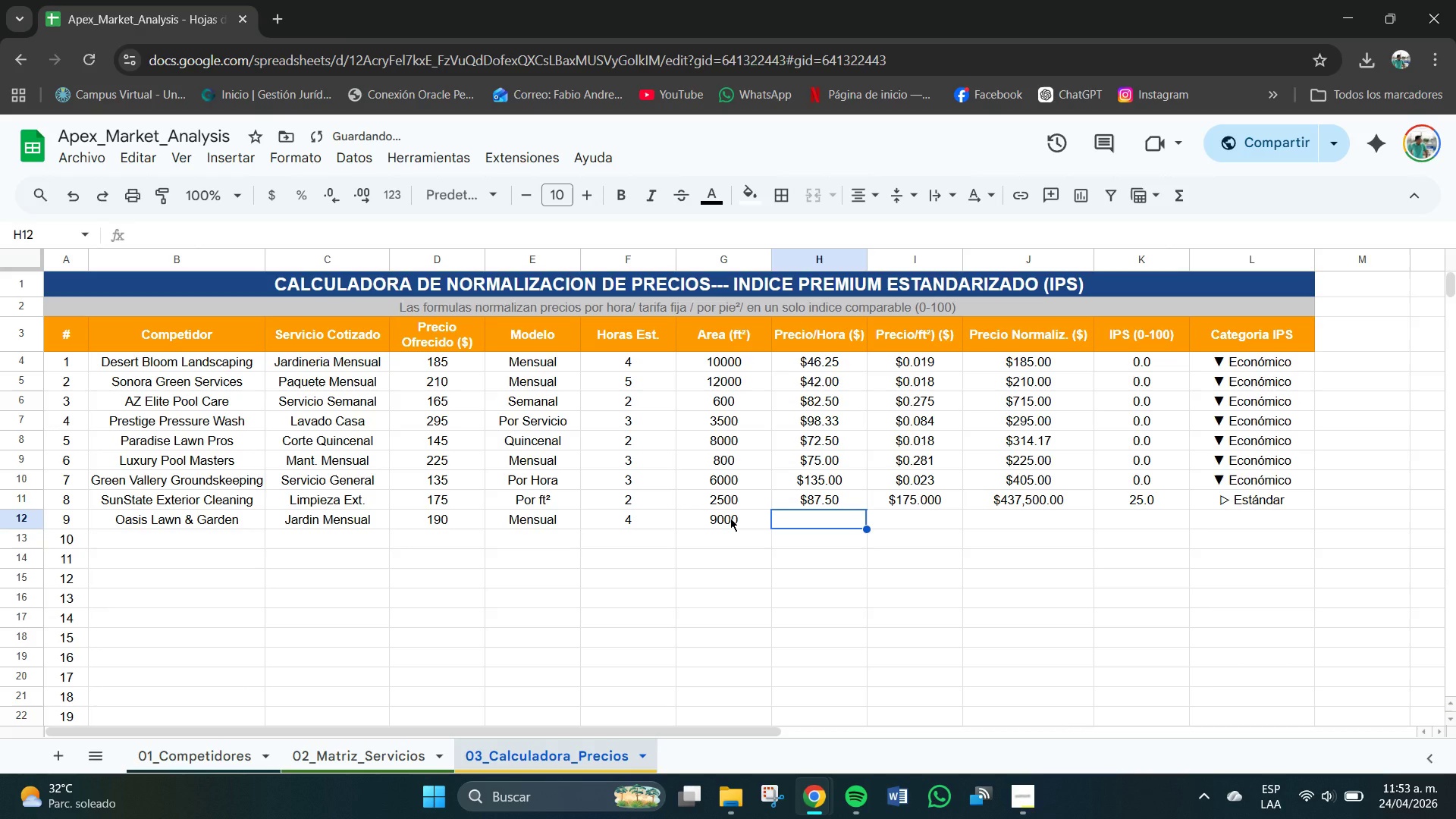 
left_click([830, 504])
 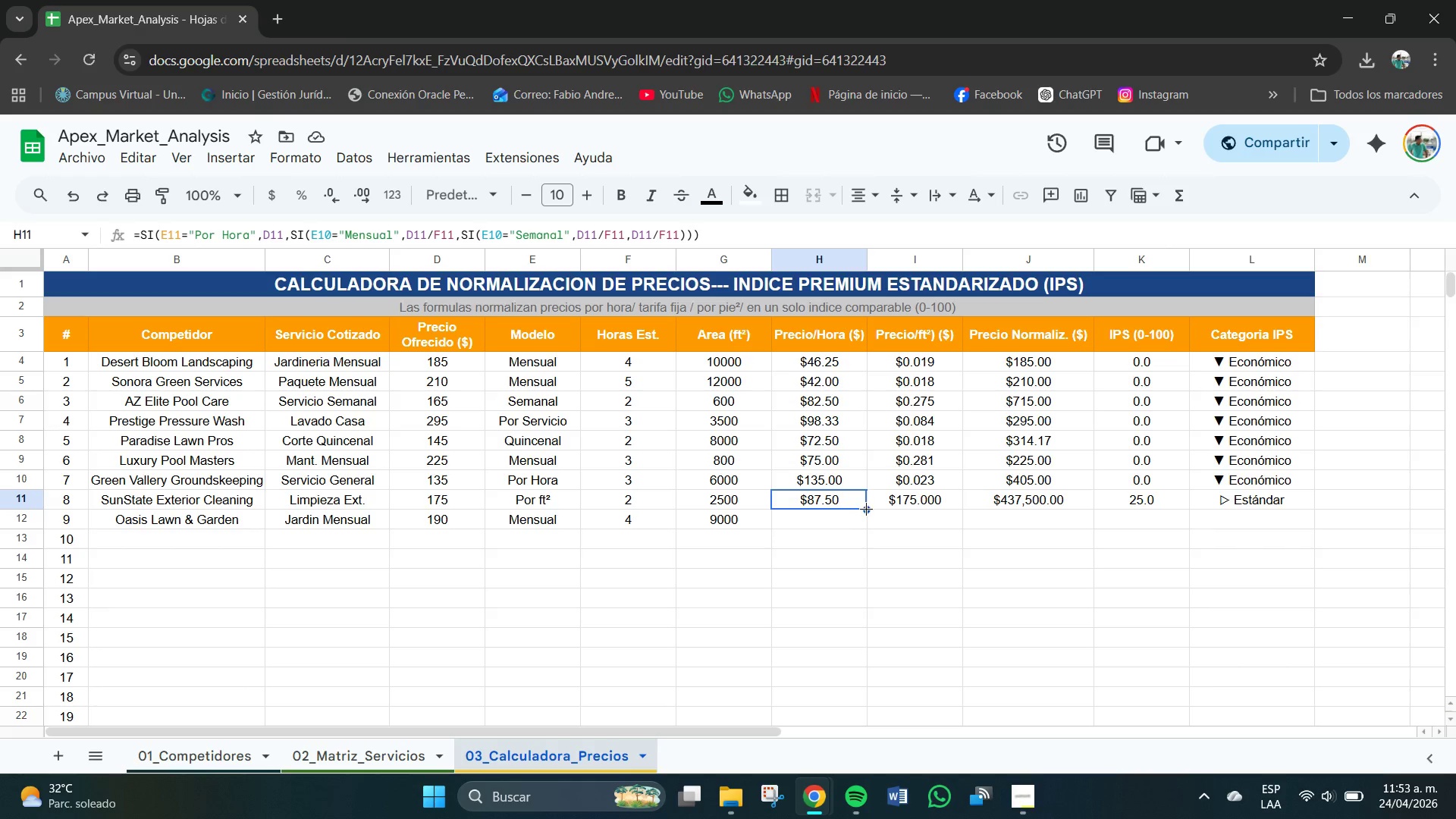 
left_click_drag(start_coordinate=[868, 514], to_coordinate=[870, 519])
 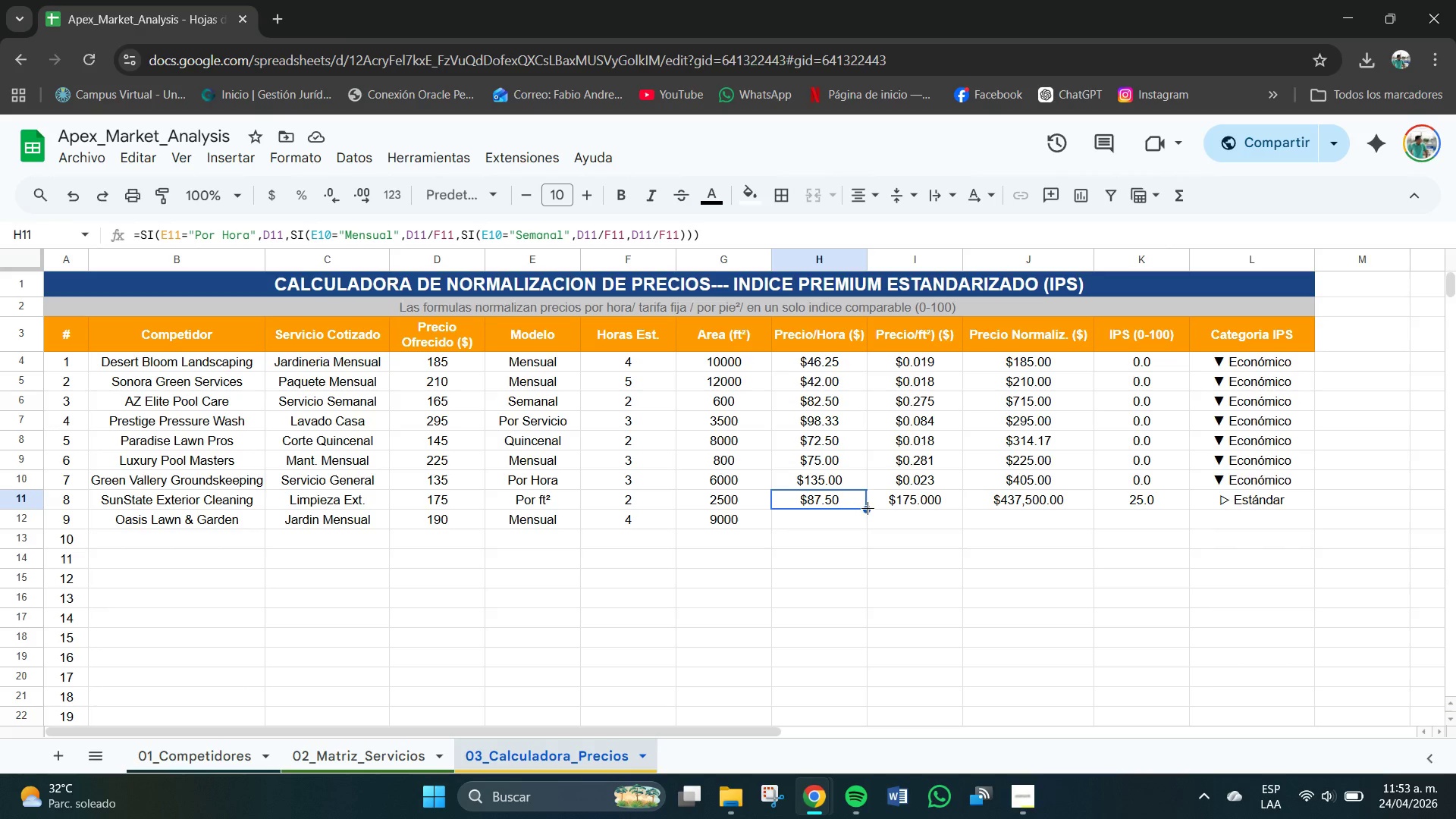 
left_click_drag(start_coordinate=[868, 508], to_coordinate=[871, 516])
 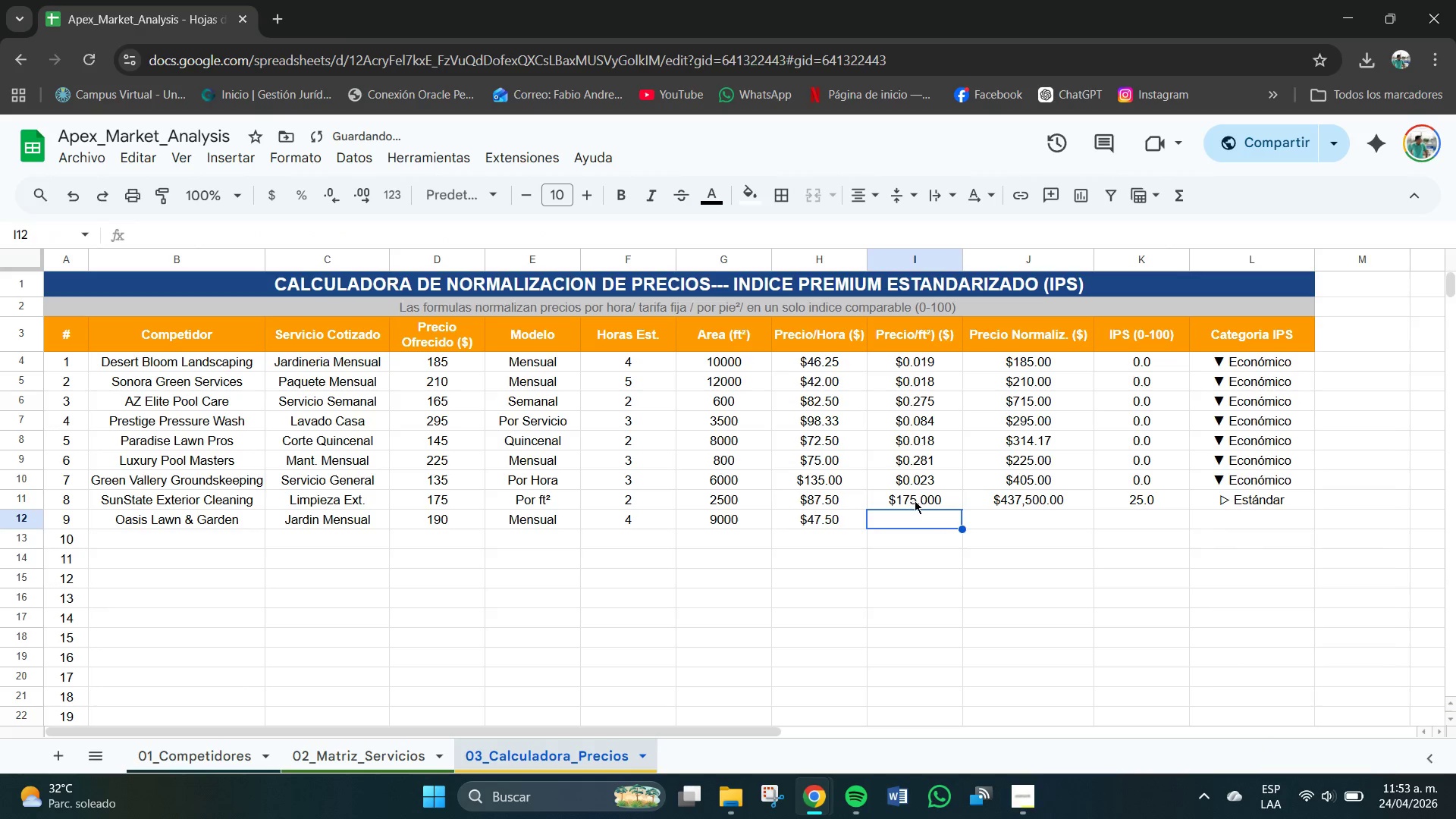 
double_click([920, 496])
 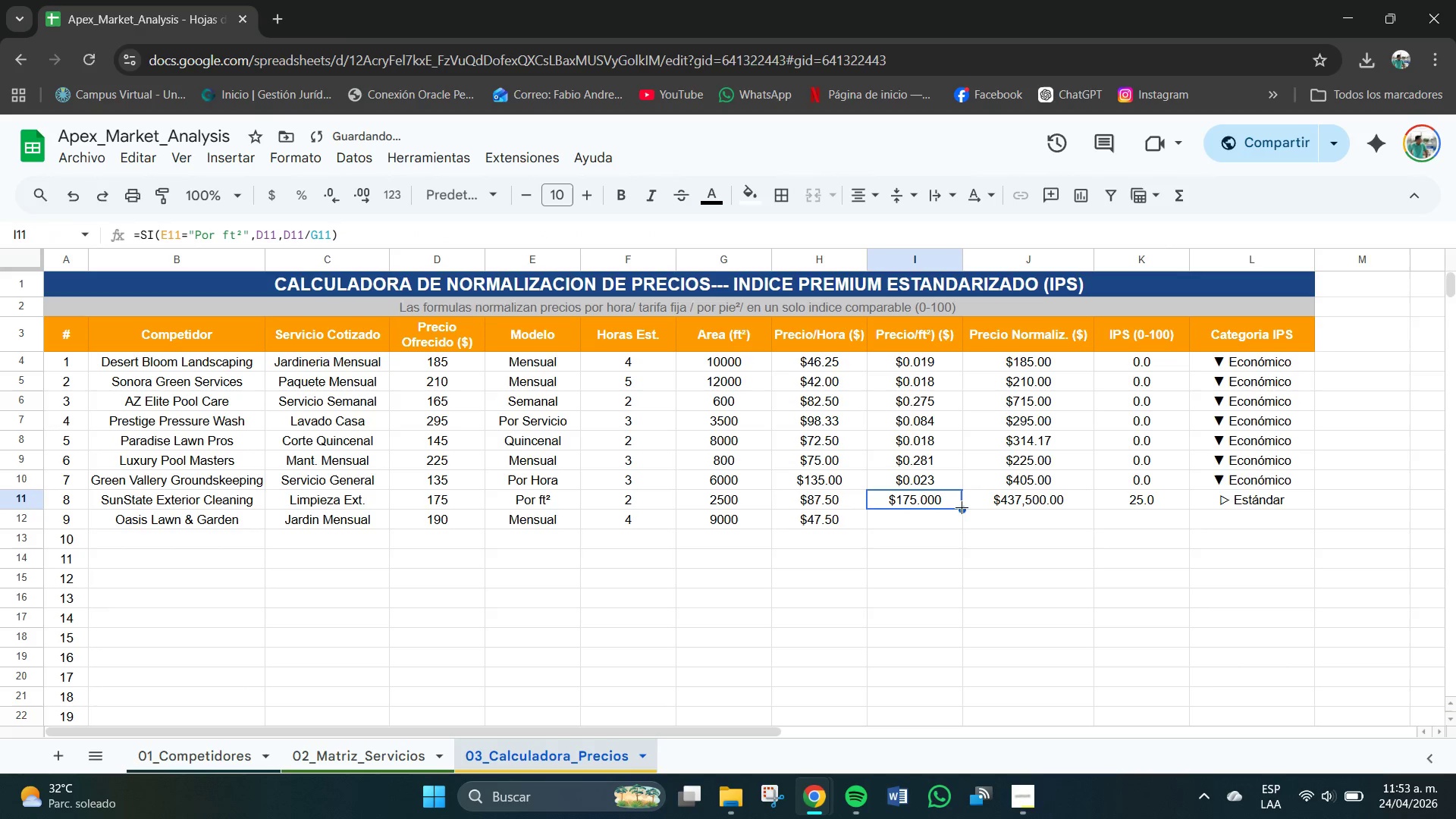 
left_click_drag(start_coordinate=[962, 507], to_coordinate=[966, 516])
 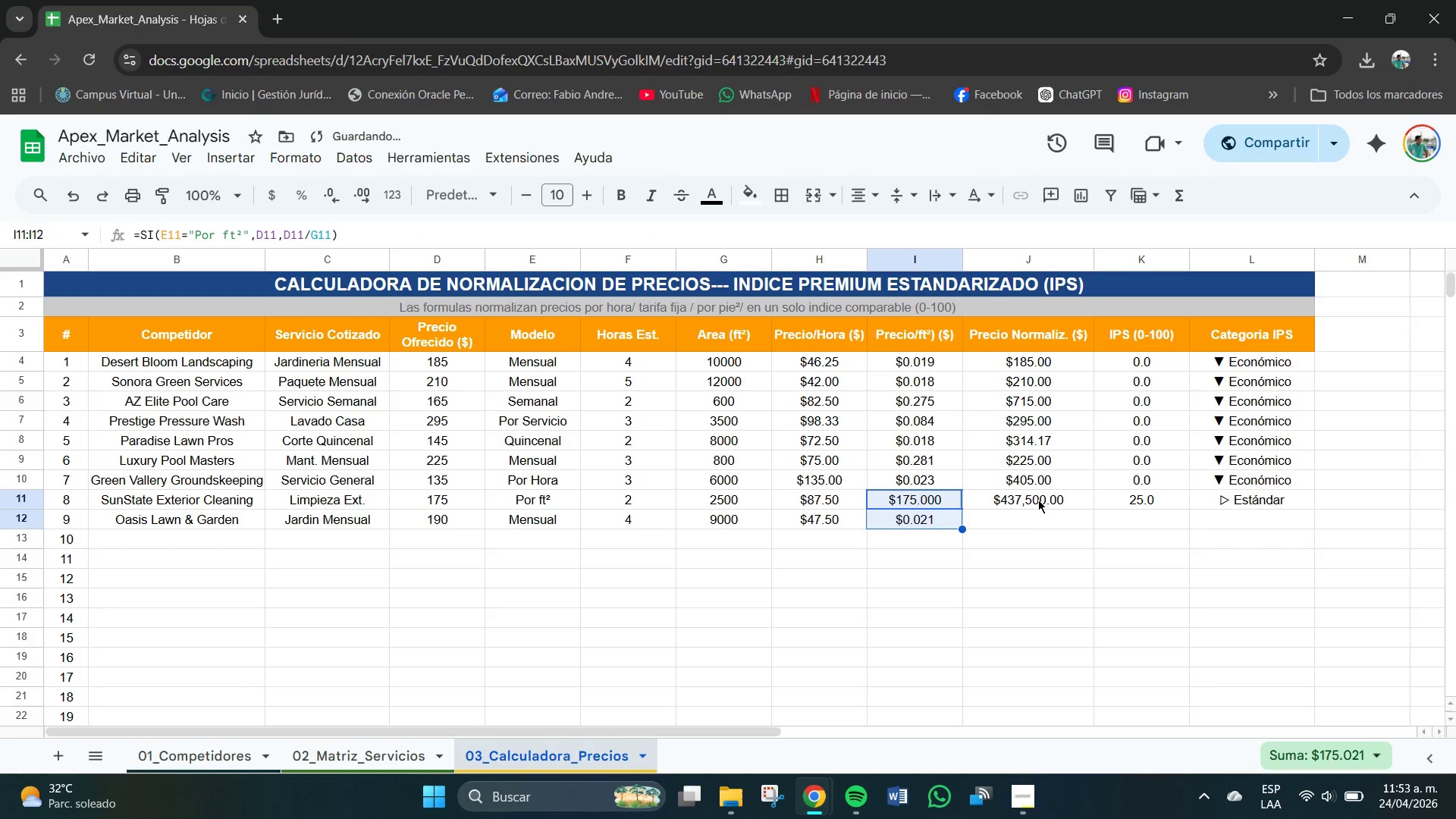 
left_click([1038, 497])
 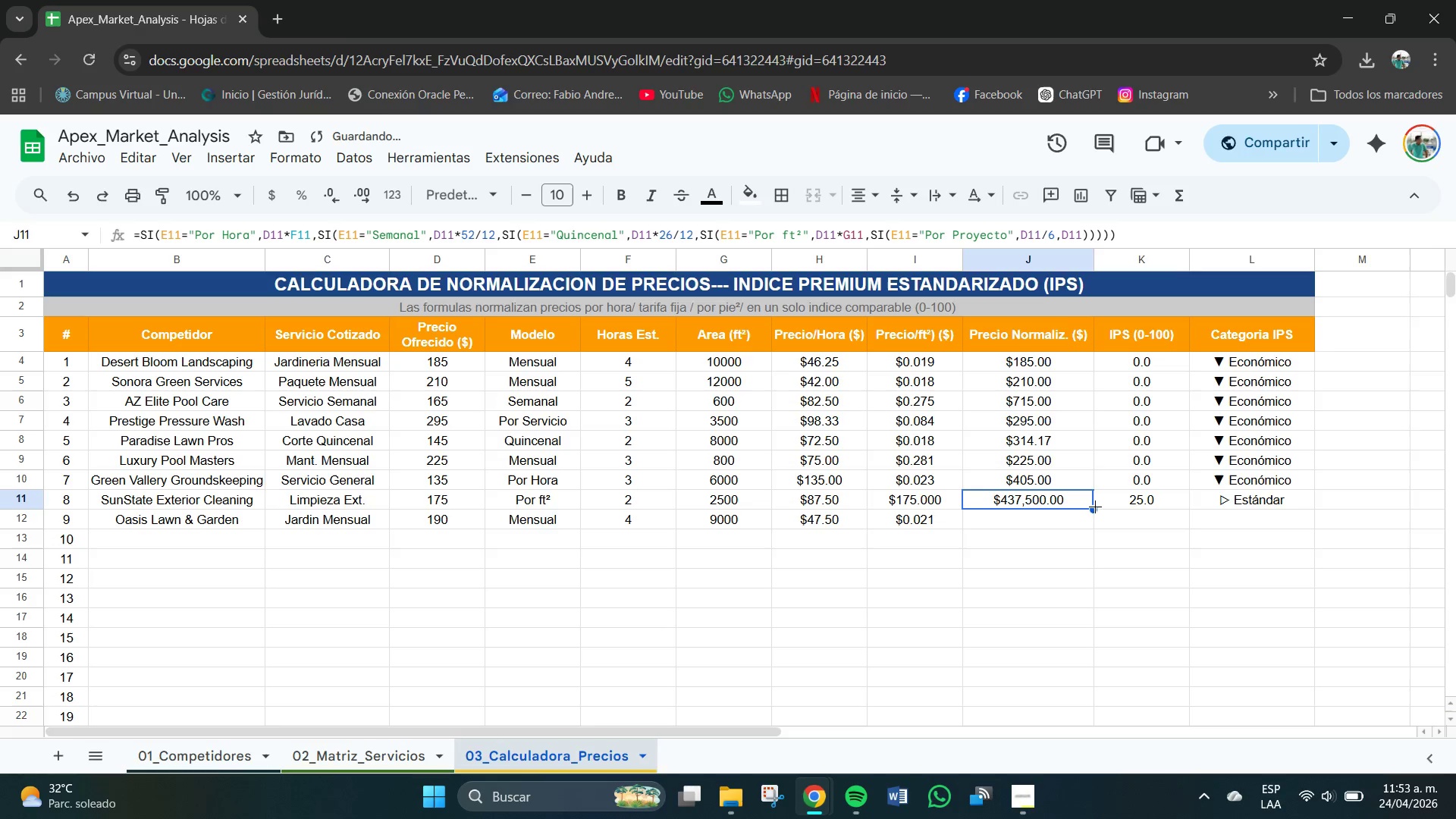 
left_click_drag(start_coordinate=[1095, 508], to_coordinate=[1095, 522])
 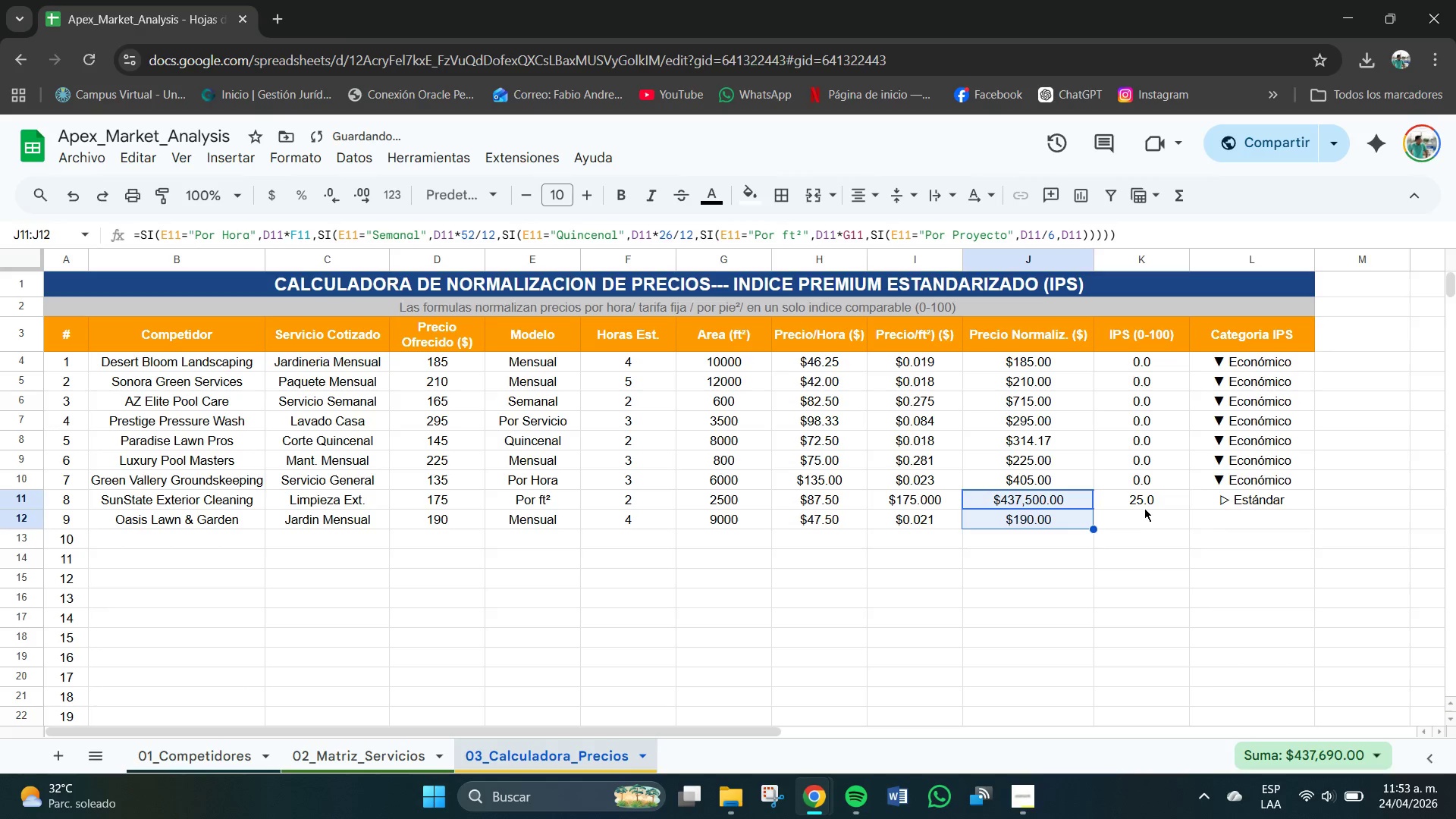 
left_click([1144, 504])
 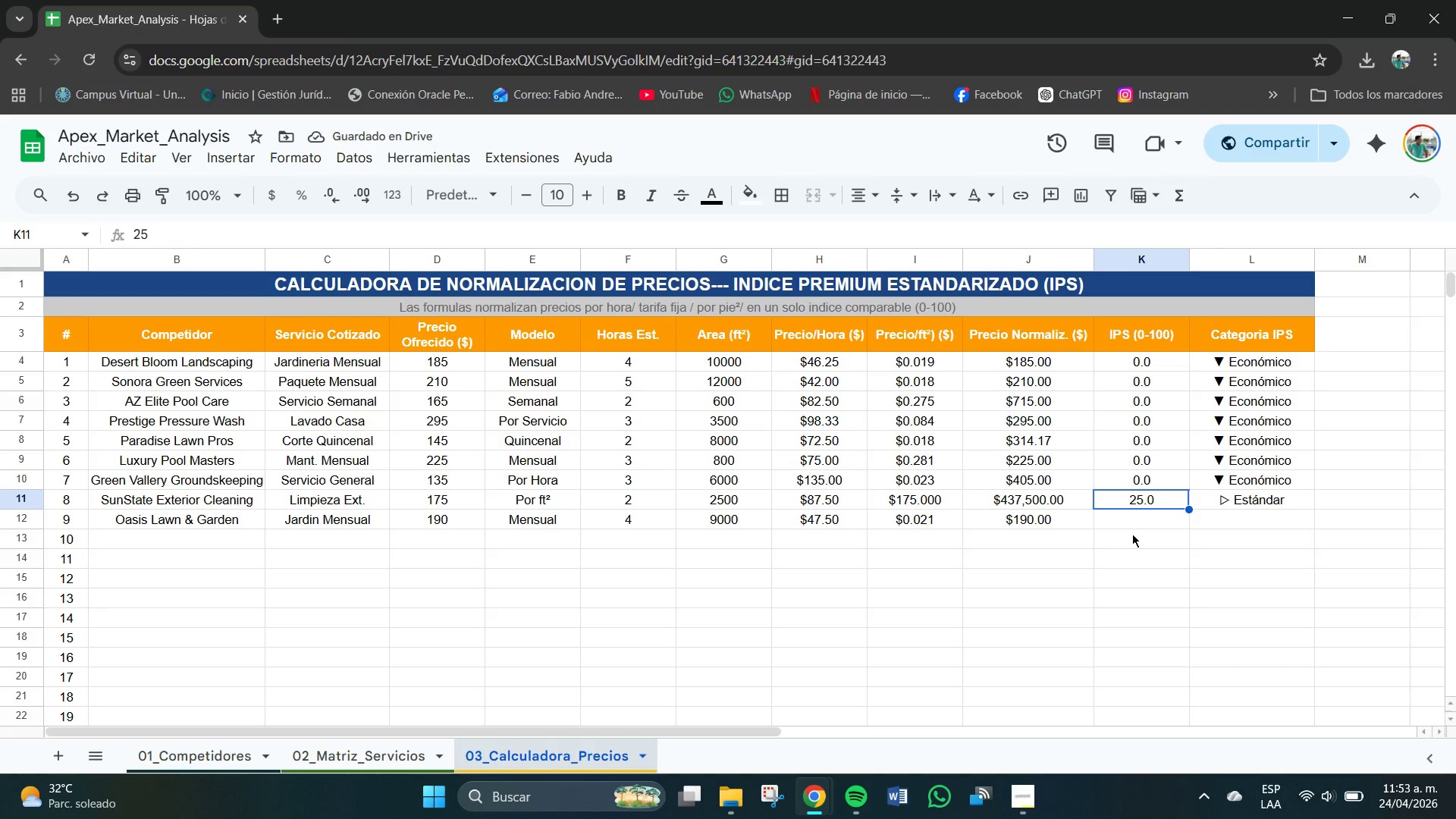 
left_click([1144, 485])
 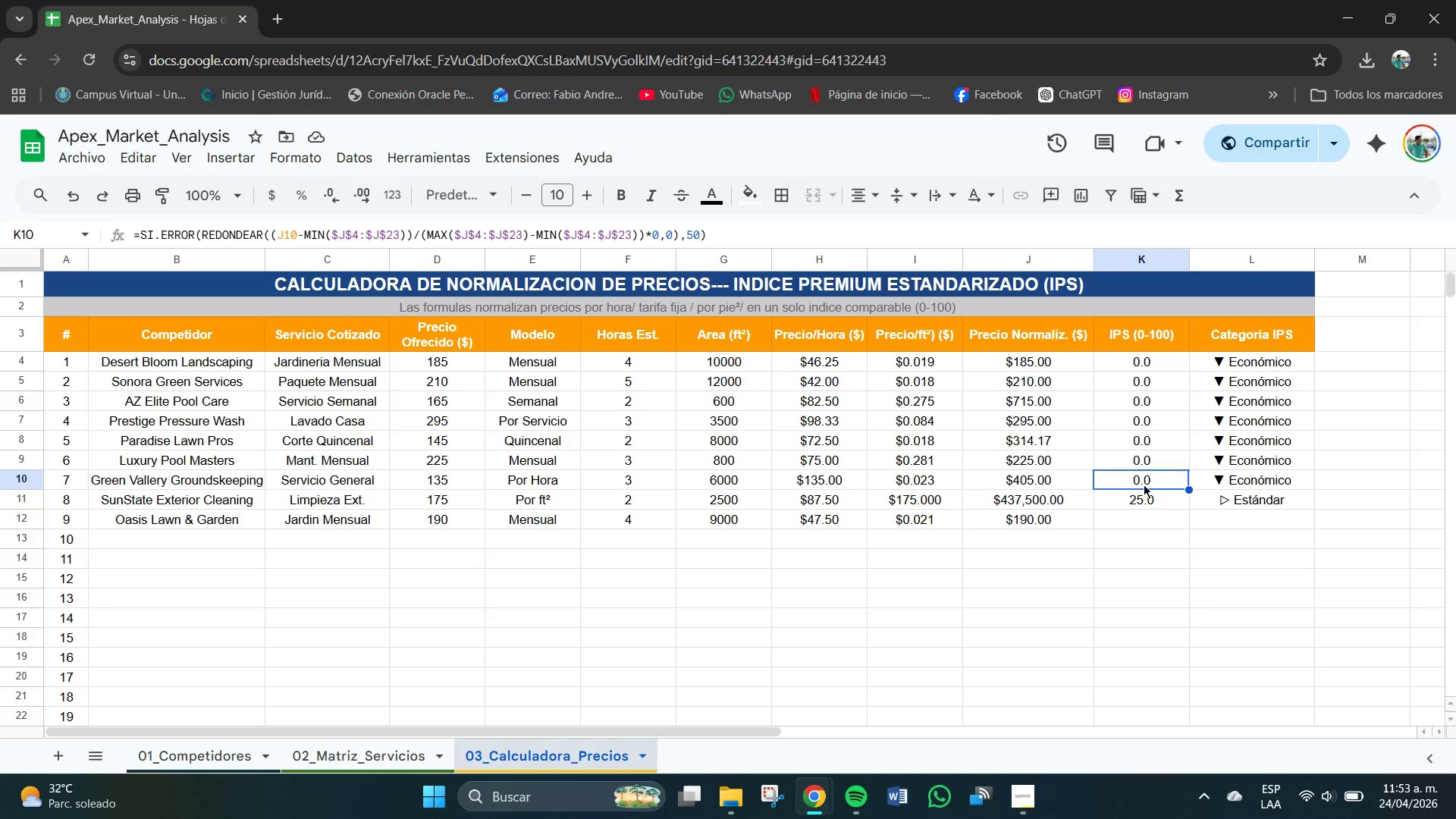 
key(Control+C)
 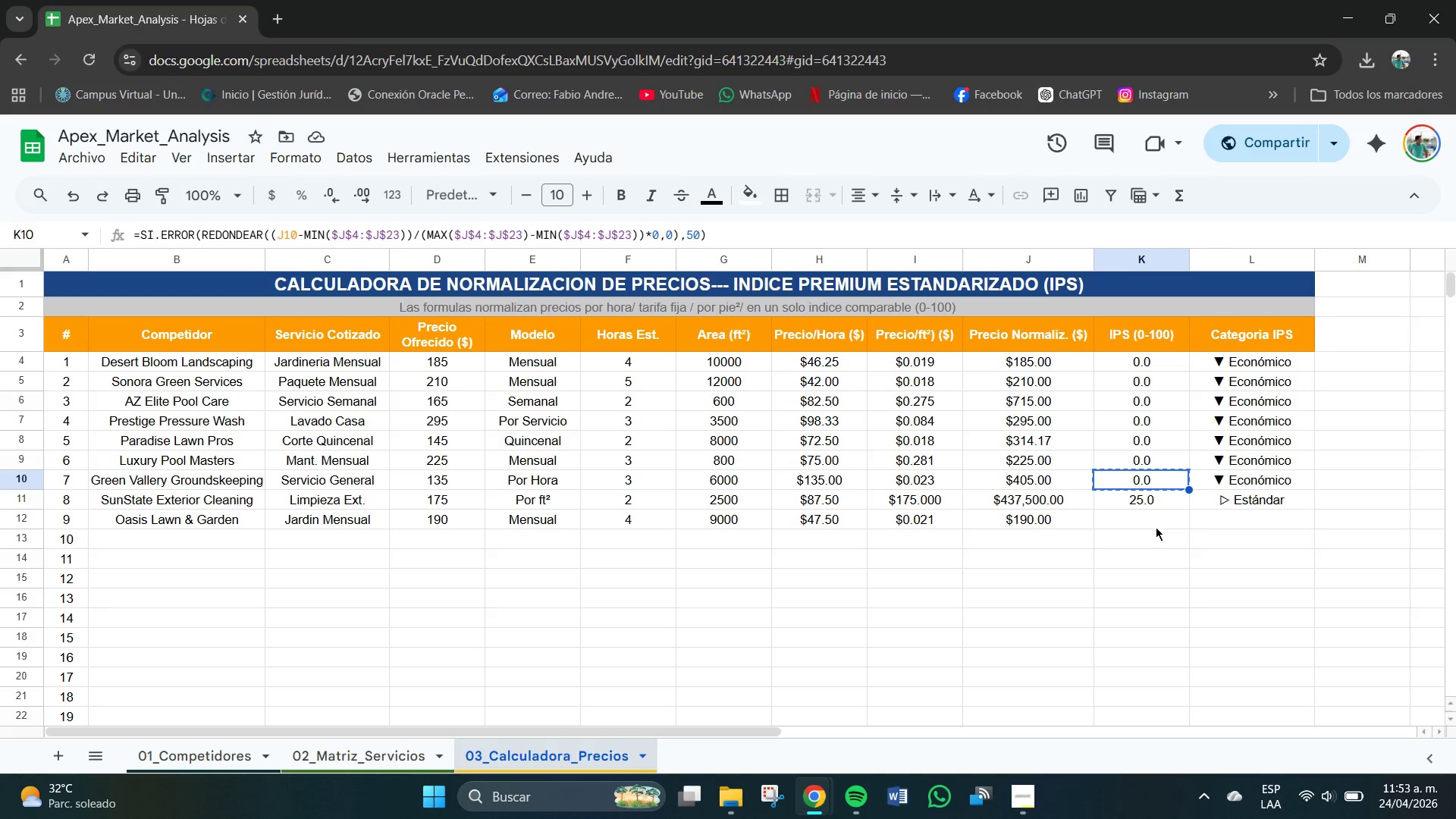 
left_click([1157, 527])
 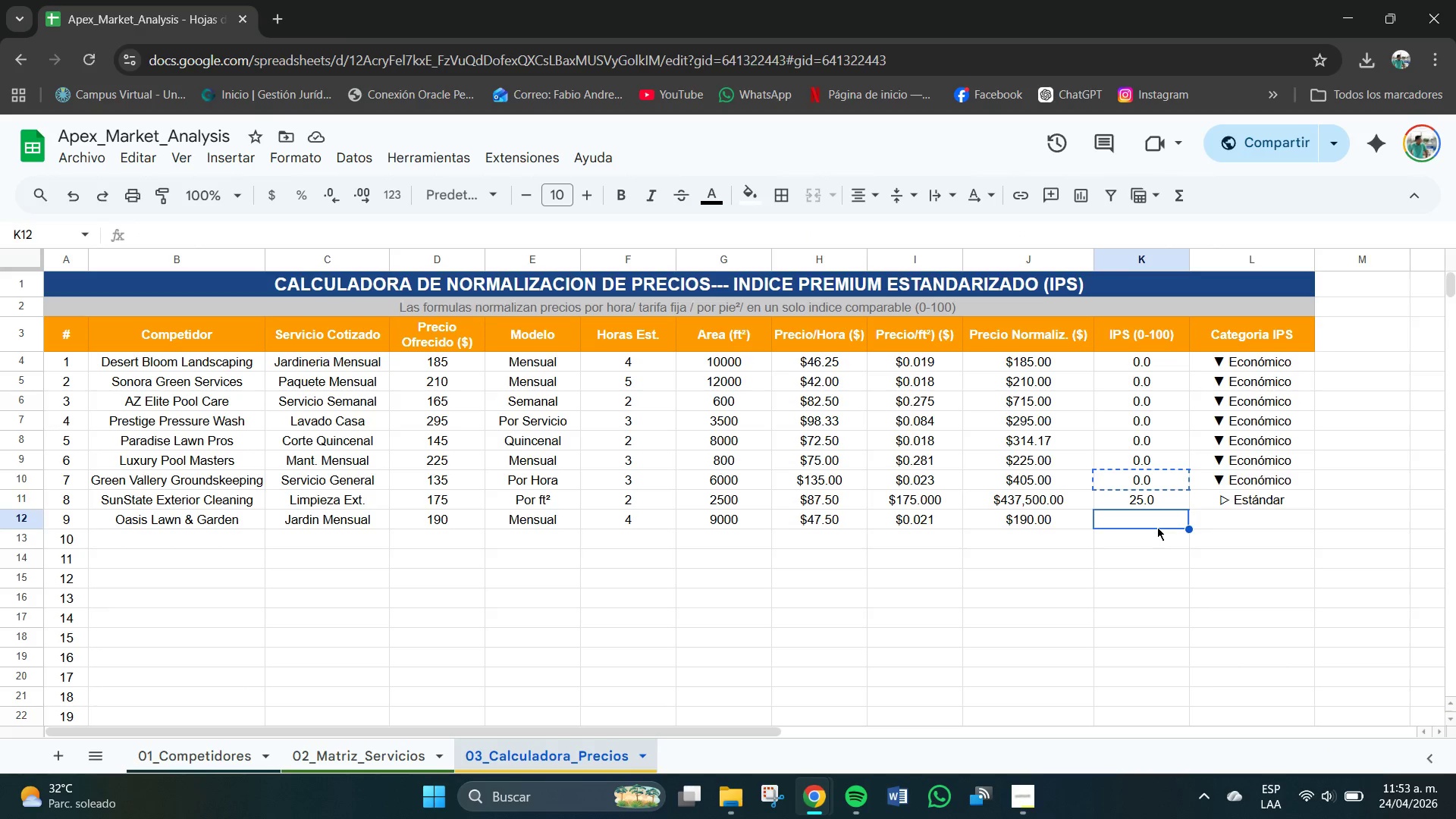 
key(Control+V)
 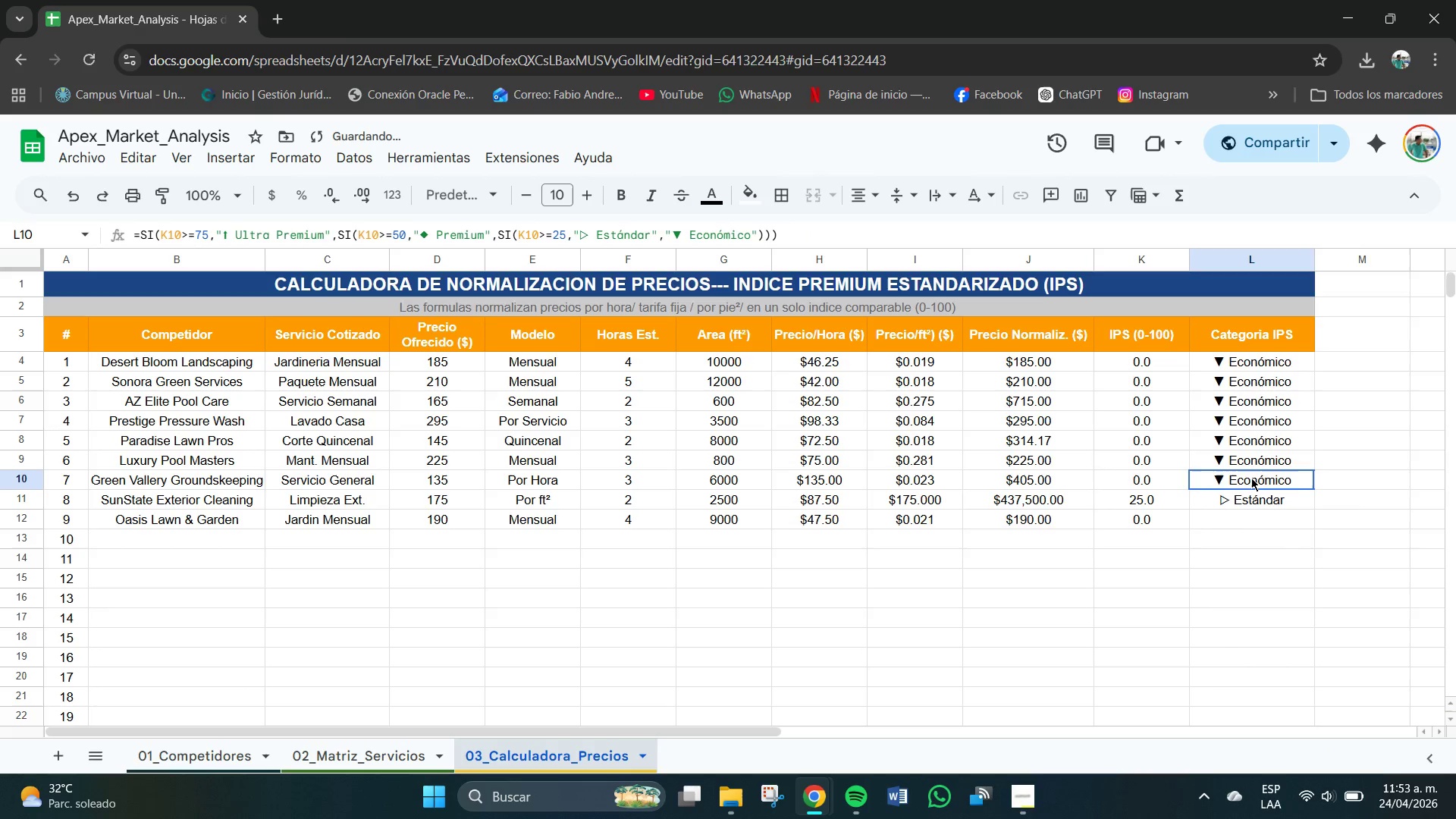 
key(Control+C)
 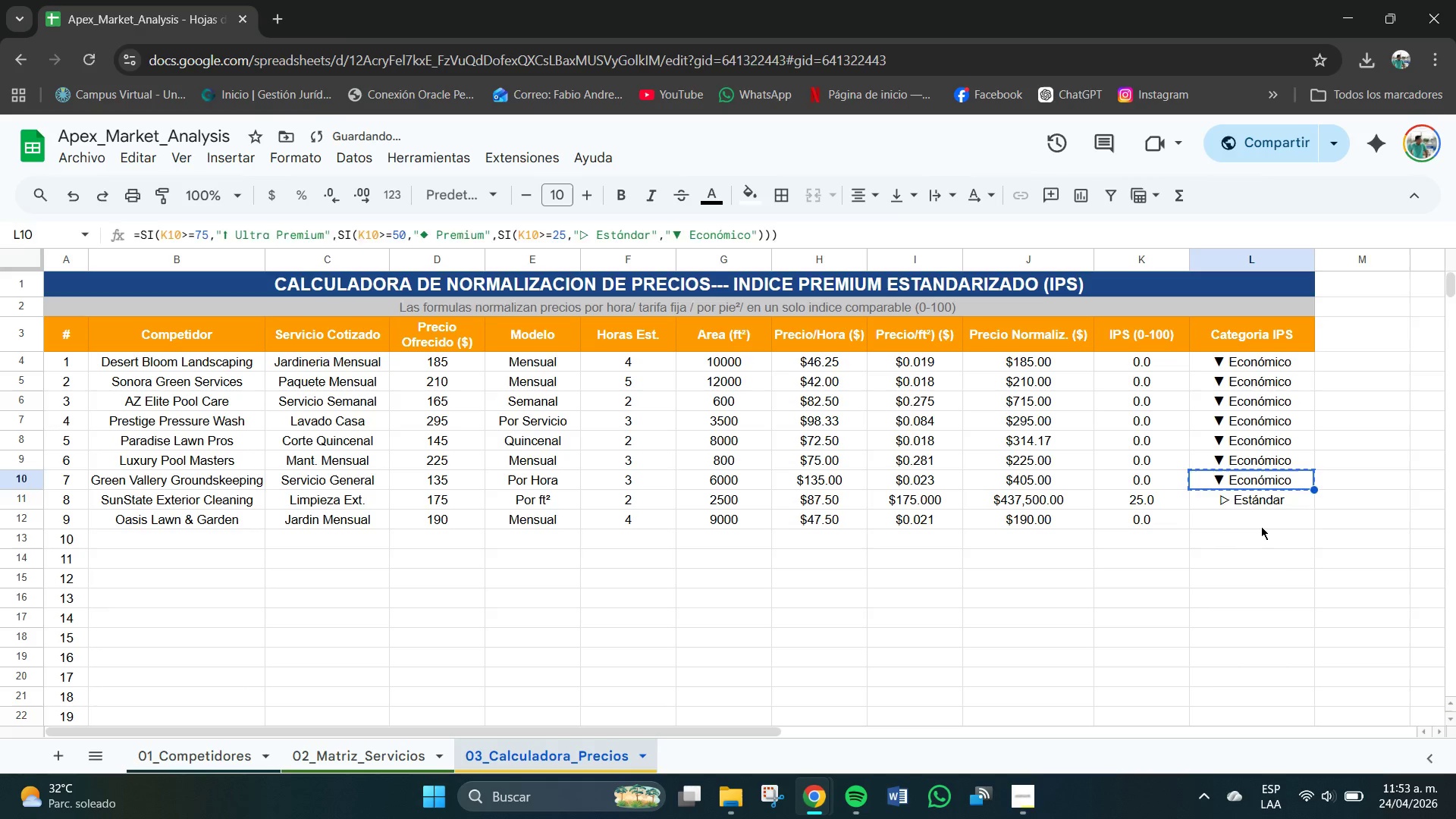 
key(Control+V)
 